 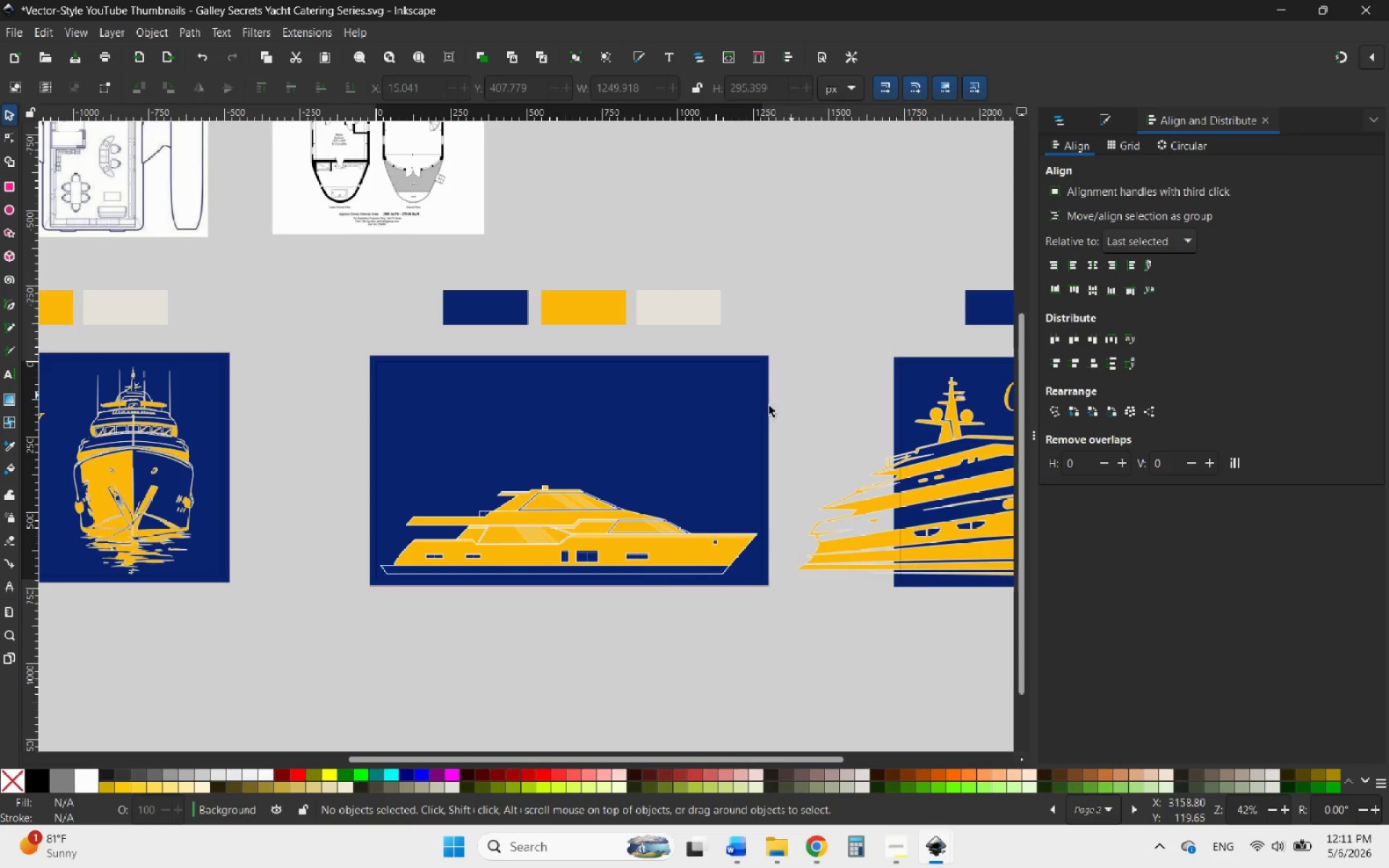 
hold_key(key=ControlLeft, duration=0.89)
scroll: coordinate [421, 387], scroll_direction: down, amount: 2.0
 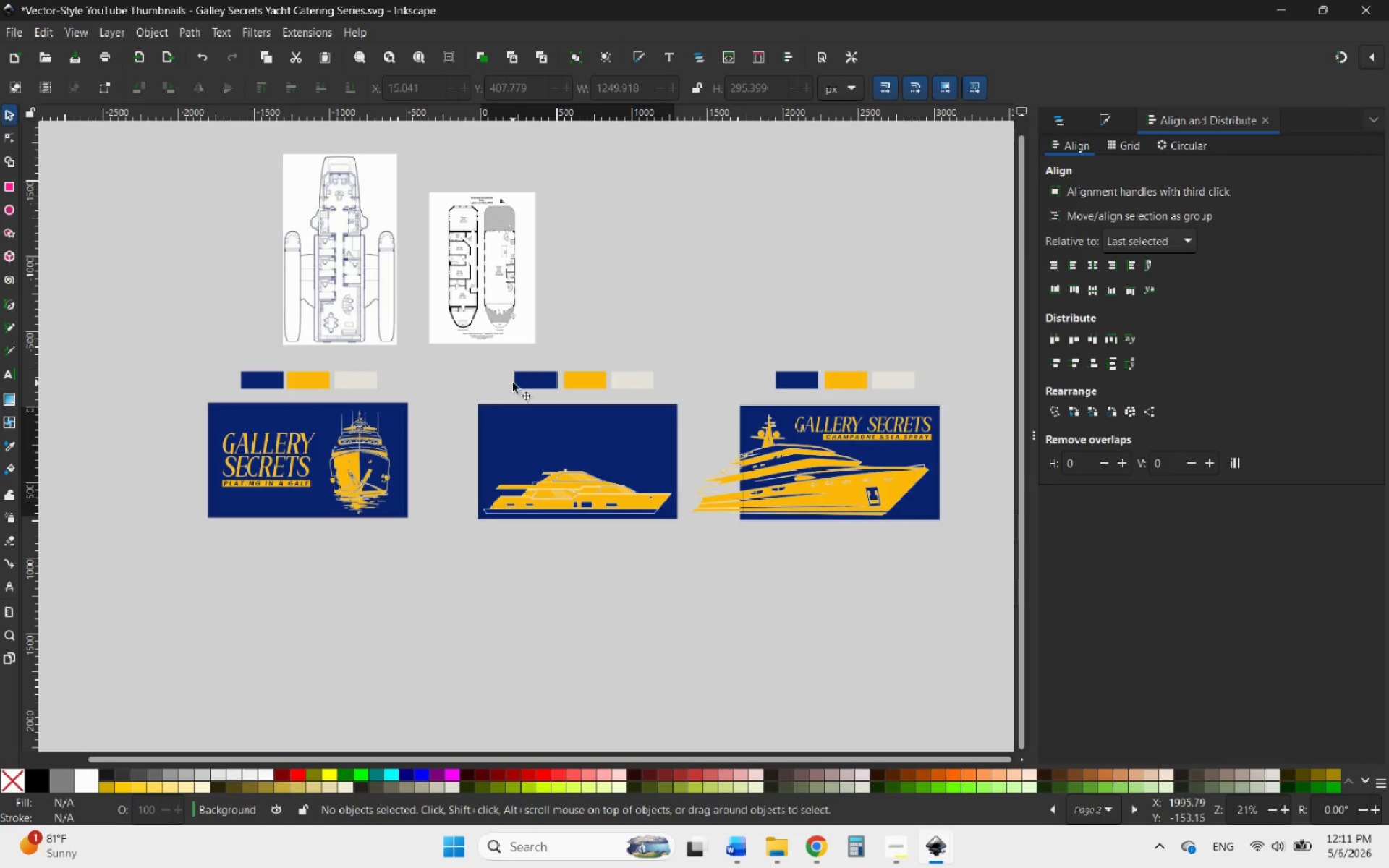 
hold_key(key=ControlLeft, duration=1.8)
scroll: coordinate [629, 392], scroll_direction: up, amount: 1.0
 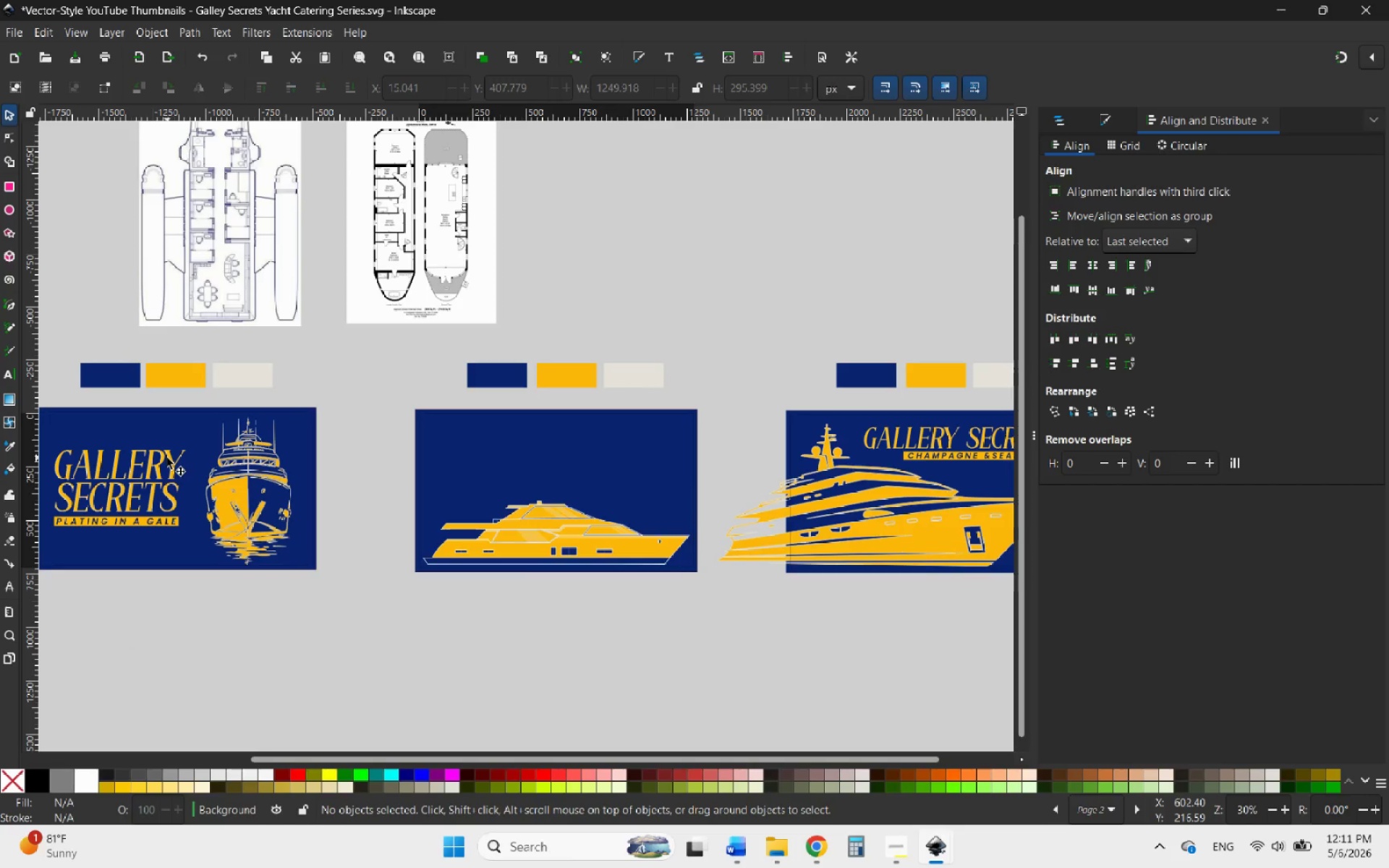 
left_click([167, 458])
 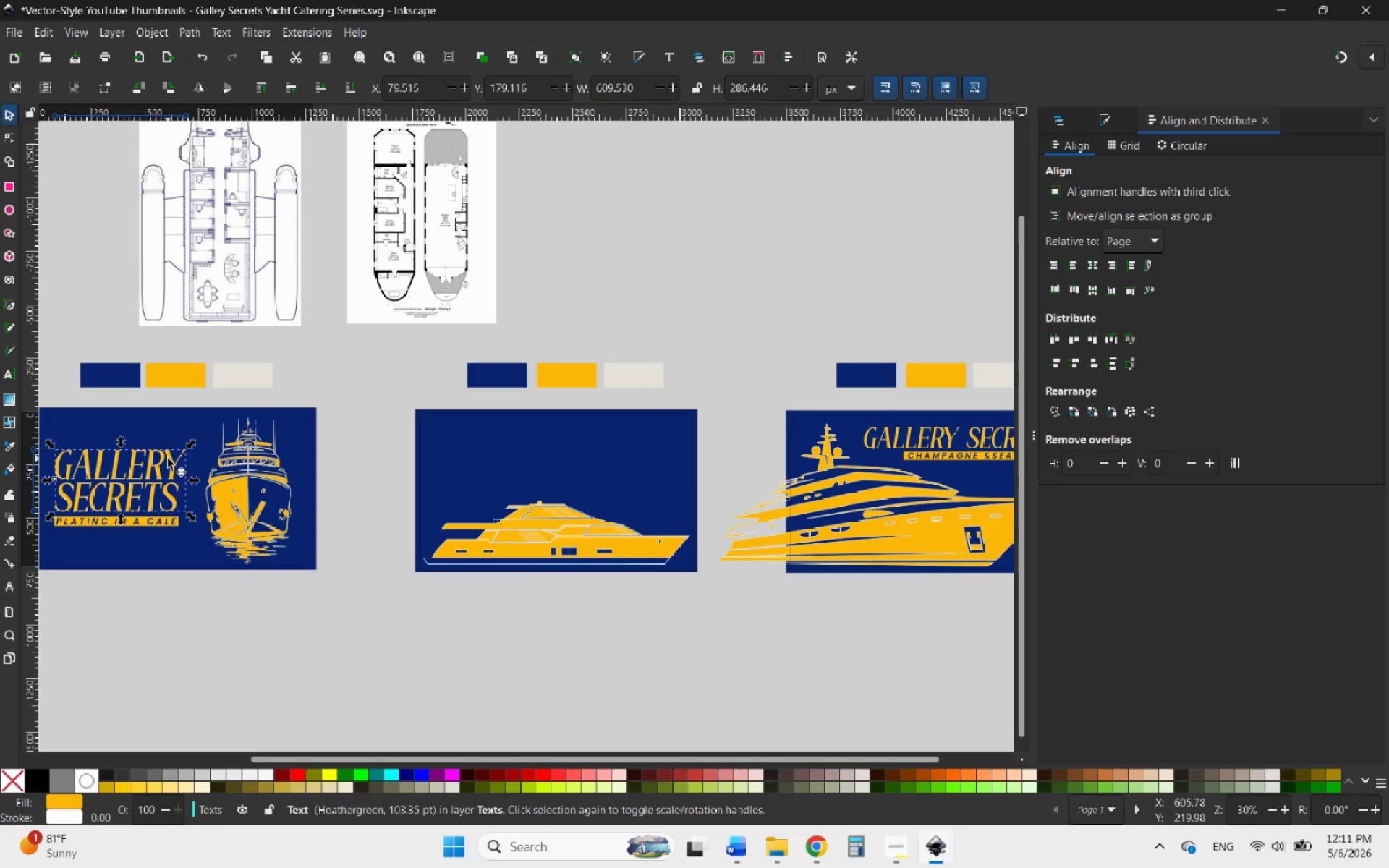 
right_click([168, 459])
 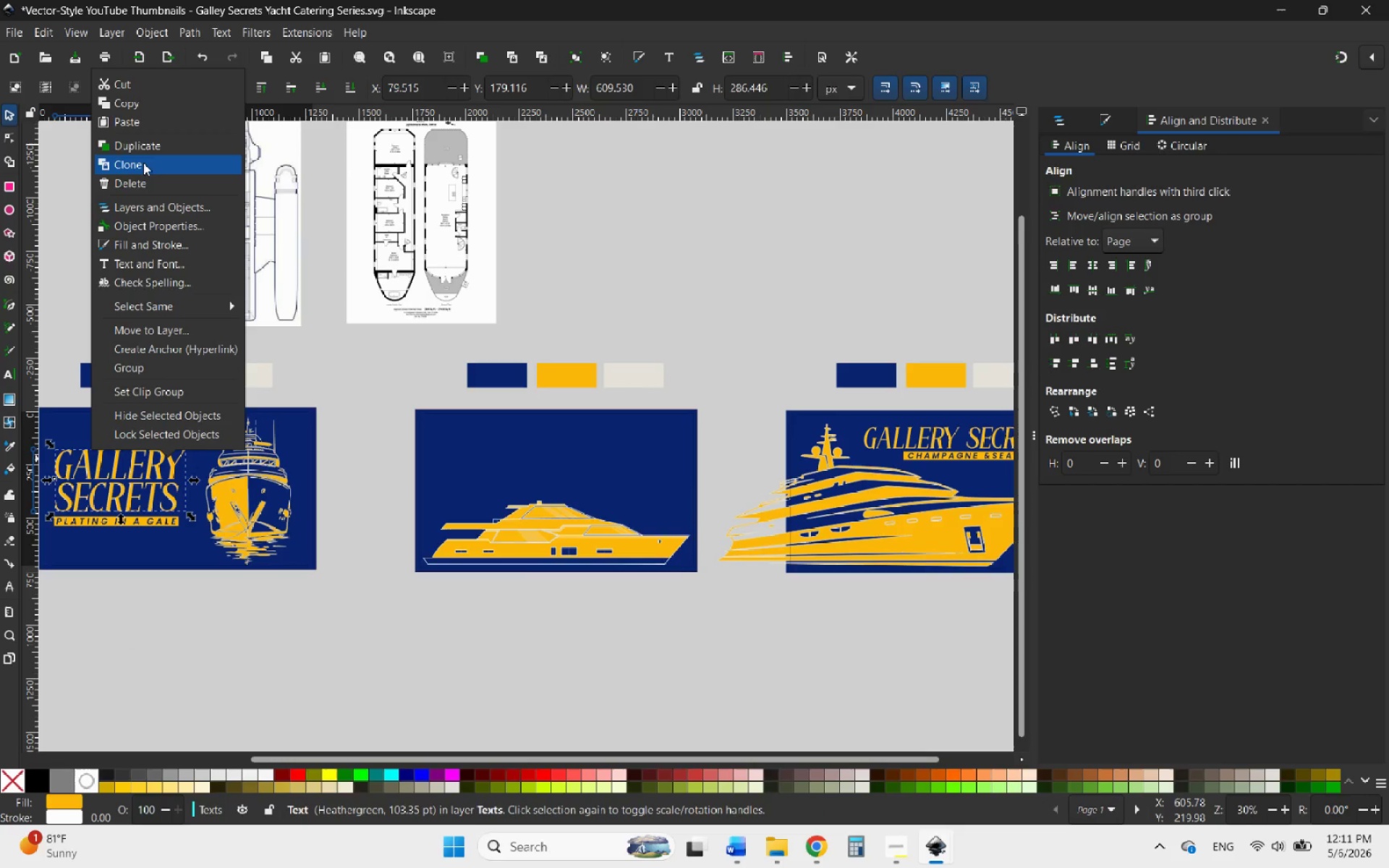 
left_click([139, 149])
 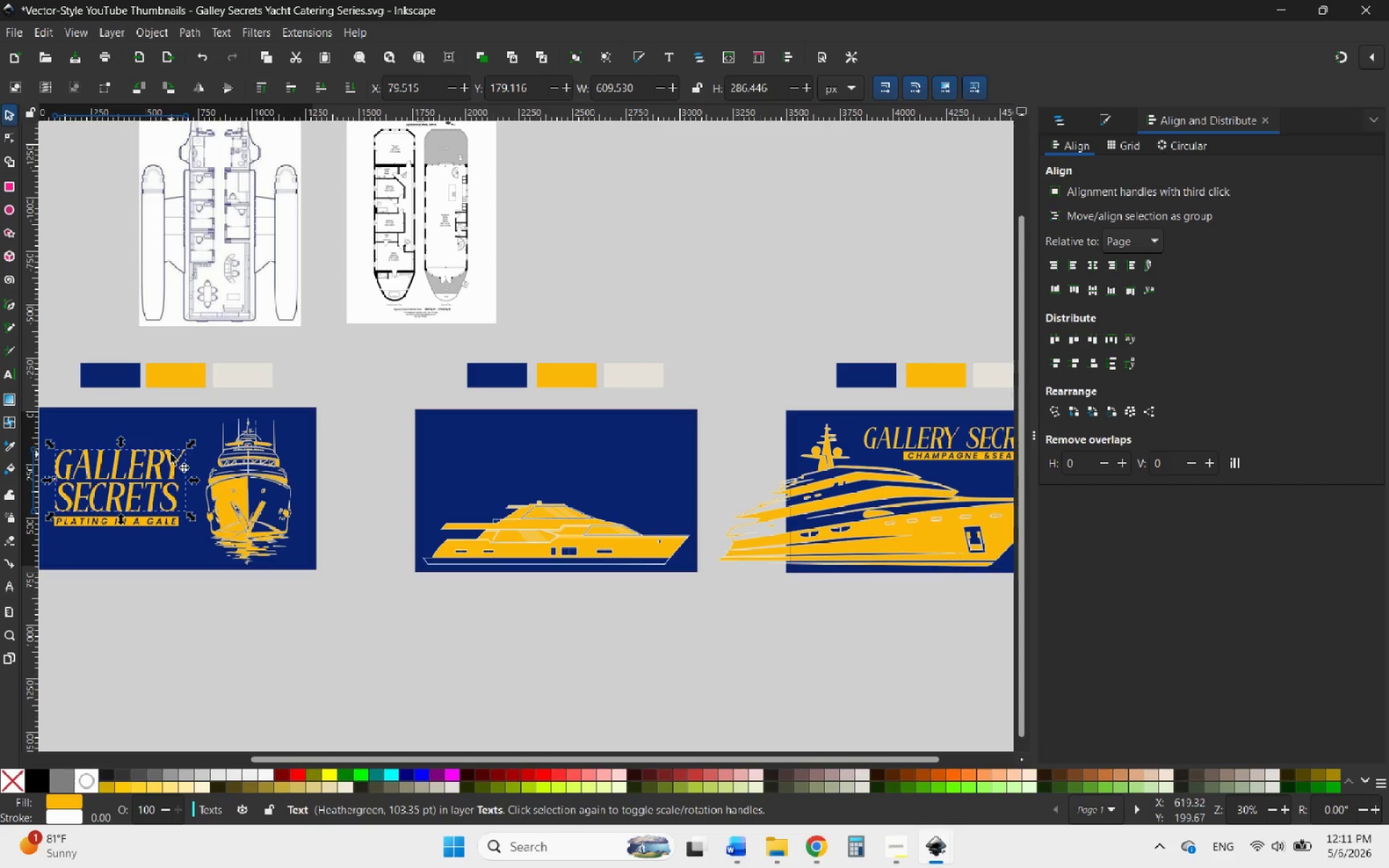 
left_click_drag(start_coordinate=[171, 457], to_coordinate=[607, 430])
 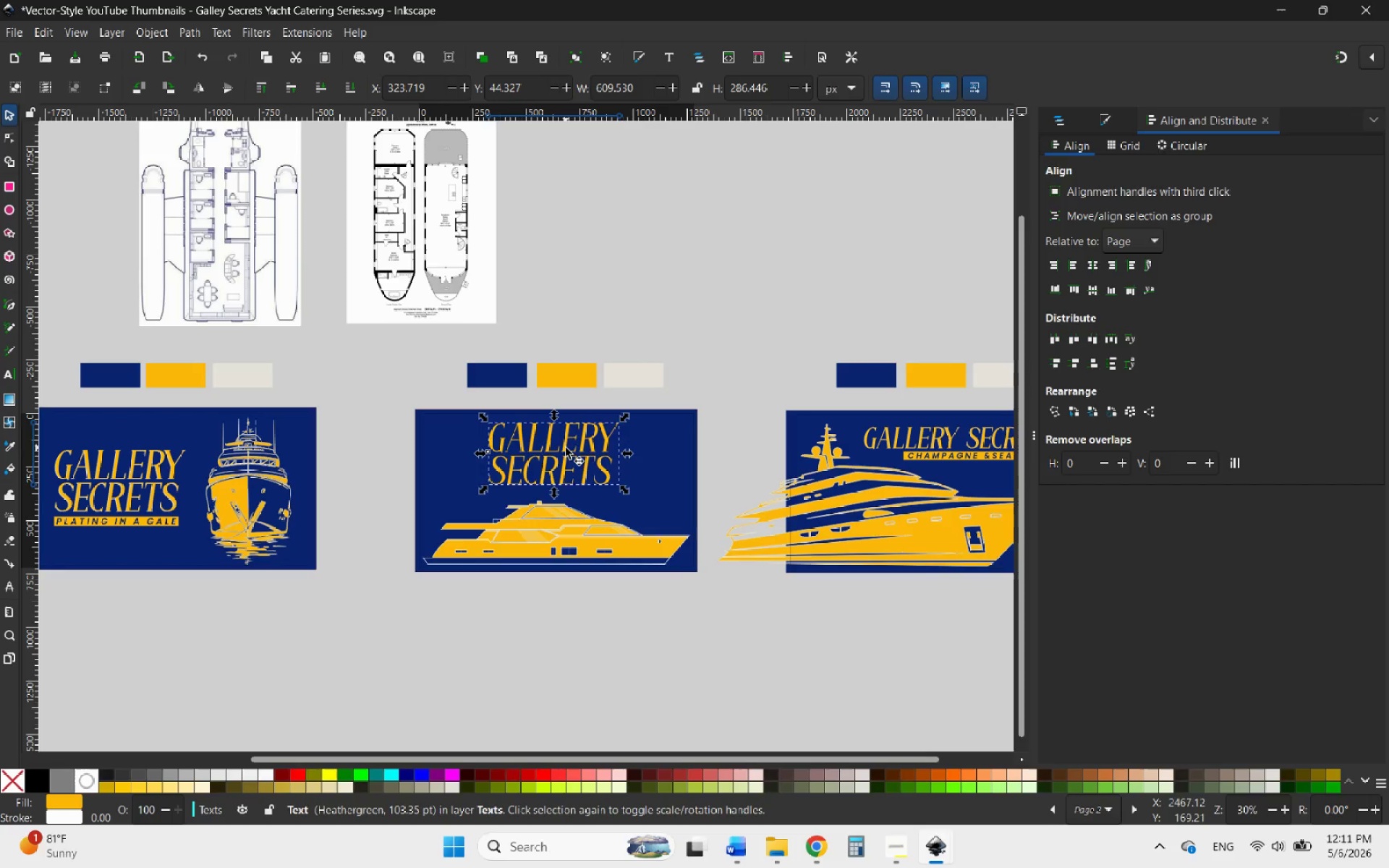 
double_click([566, 448])
 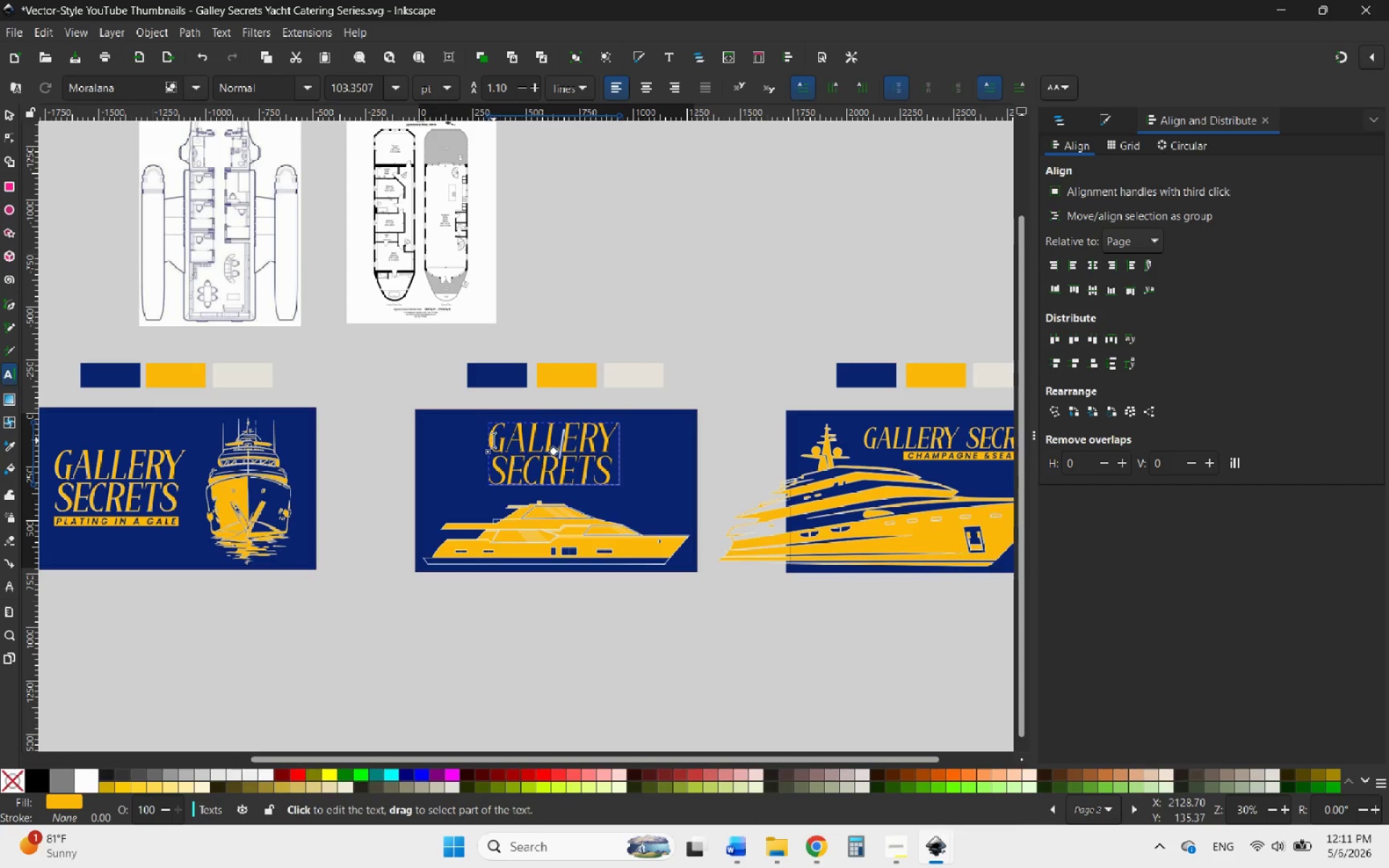 
left_click_drag(start_coordinate=[490, 433], to_coordinate=[650, 498])
 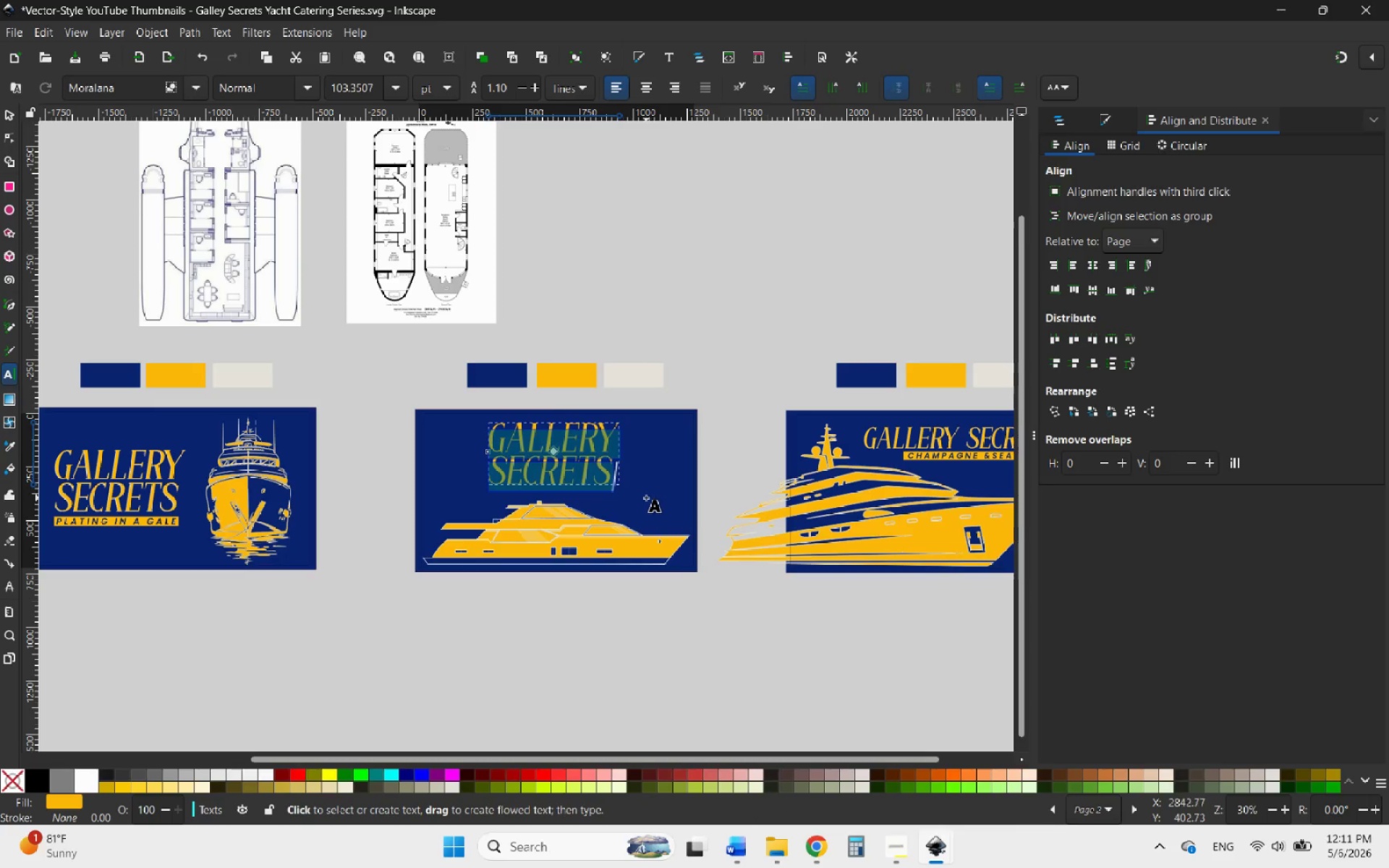 
key(Control+V)
 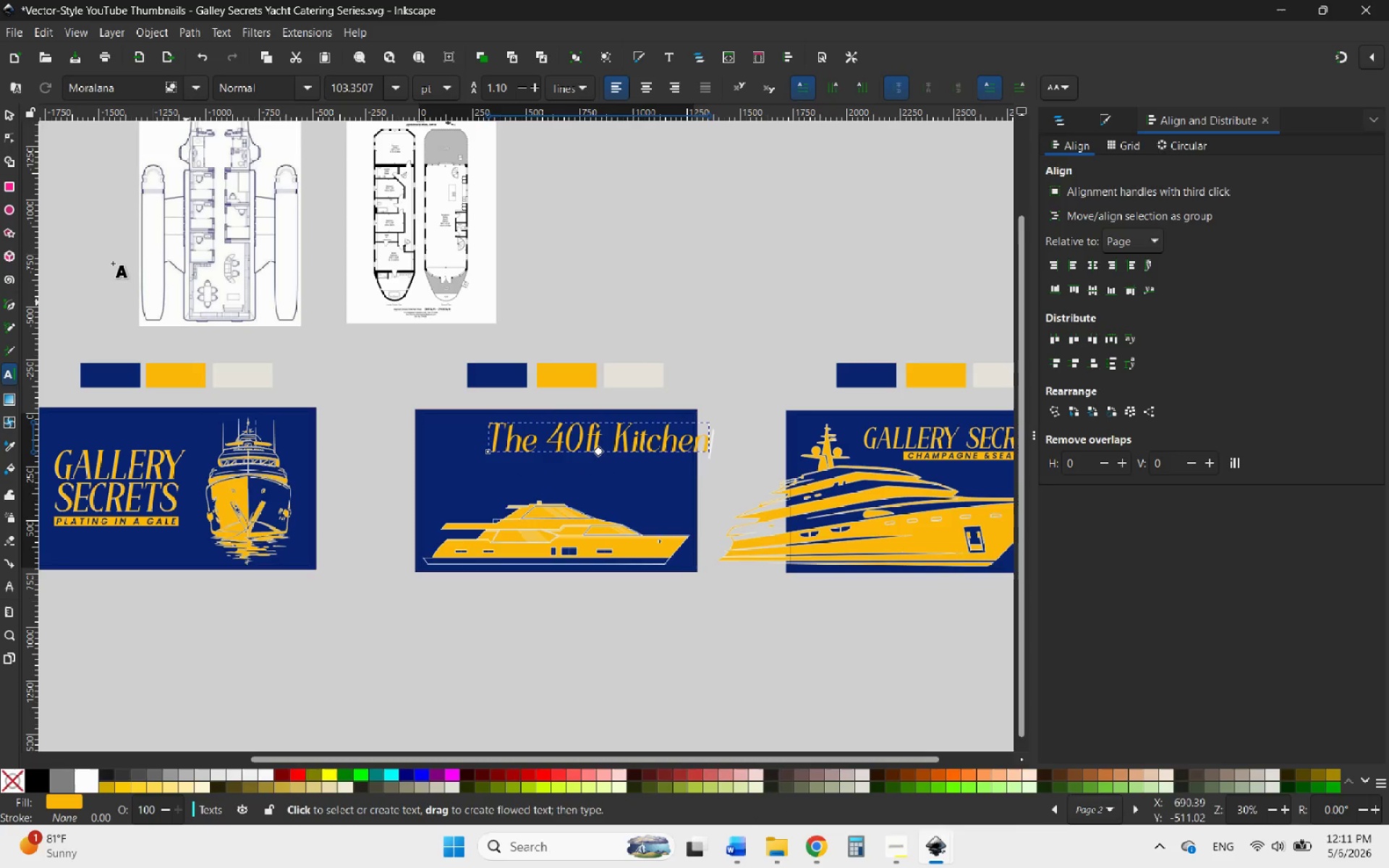 
left_click([6, 109])
 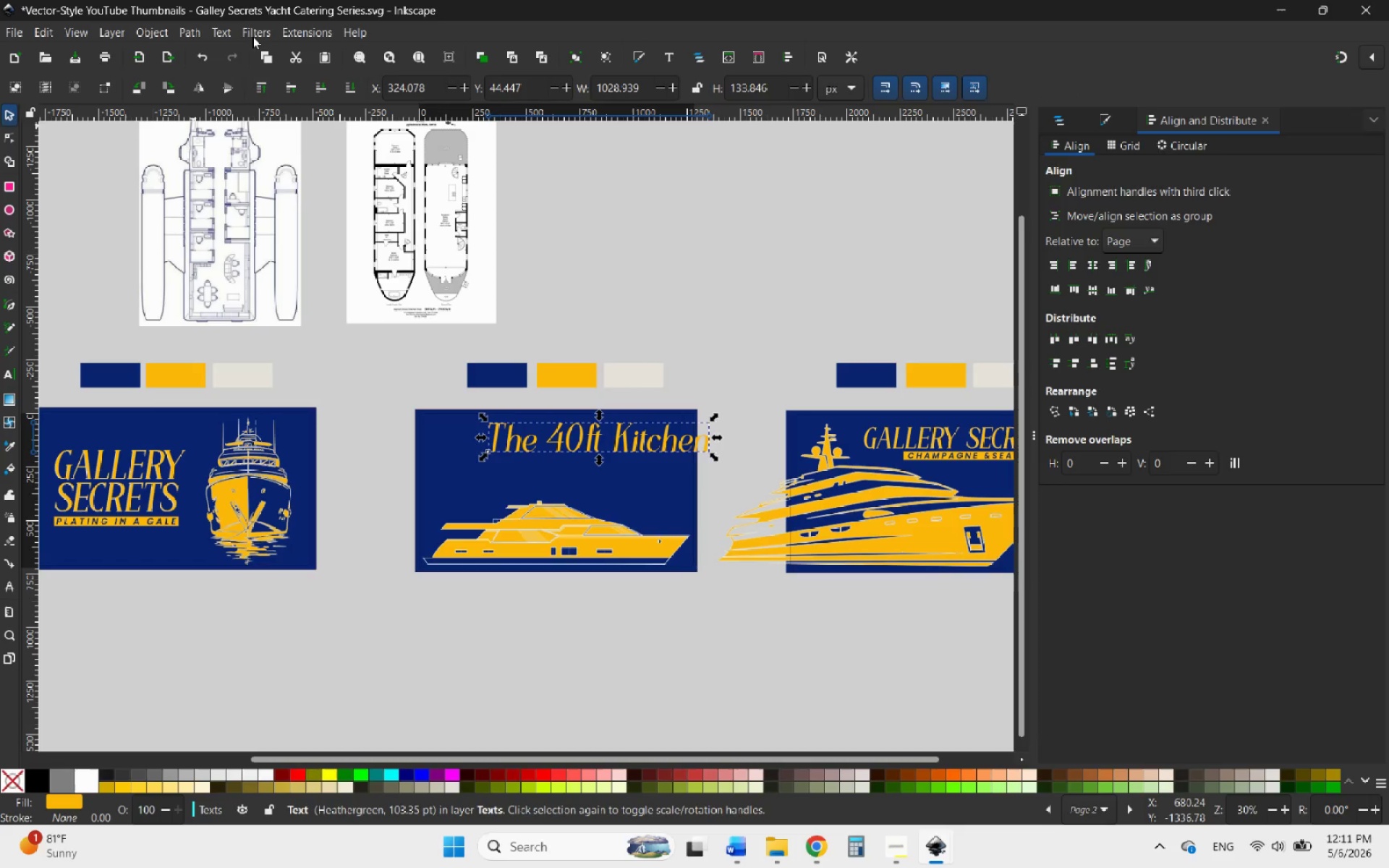 
left_click([300, 32])
 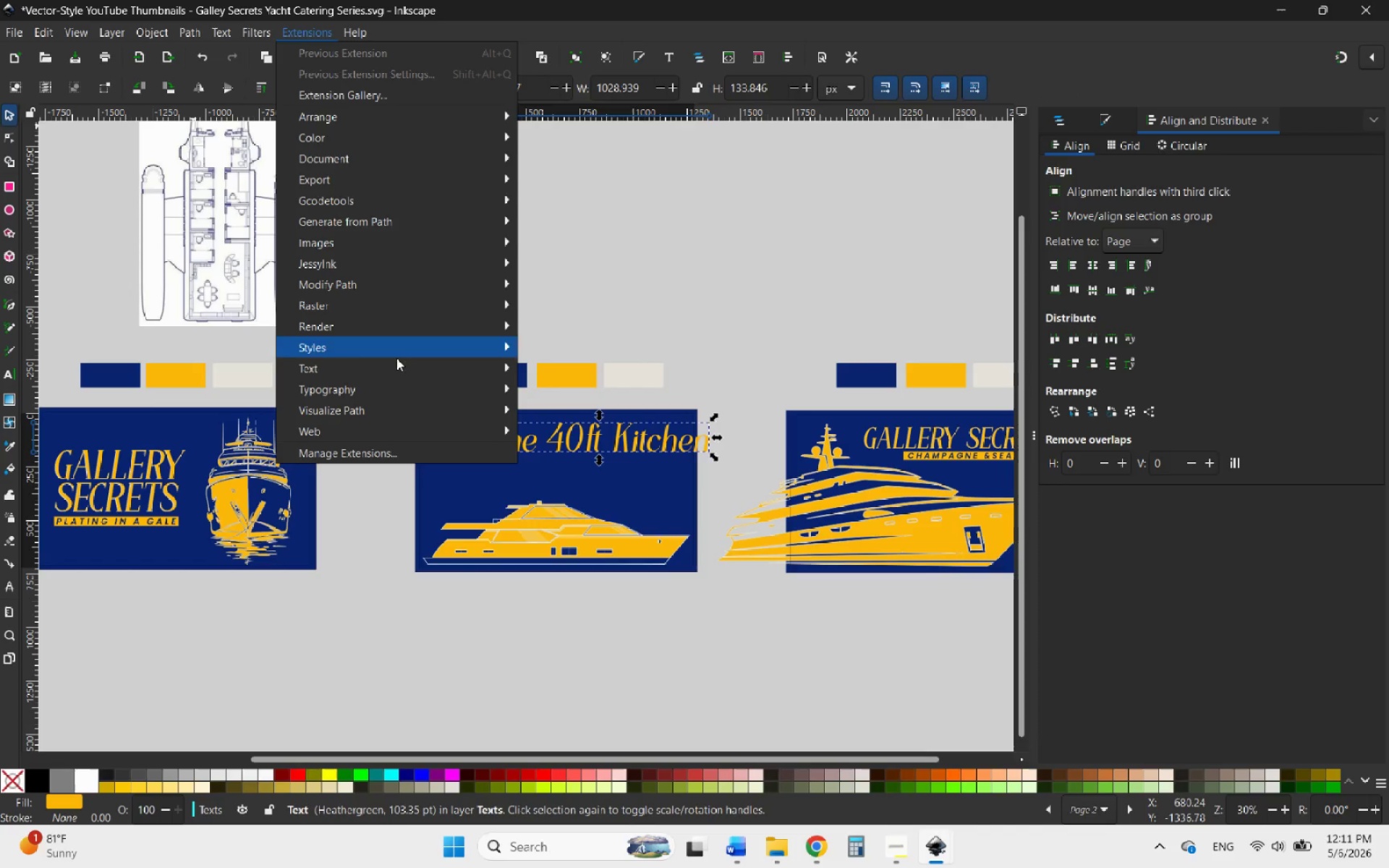 
left_click([391, 361])
 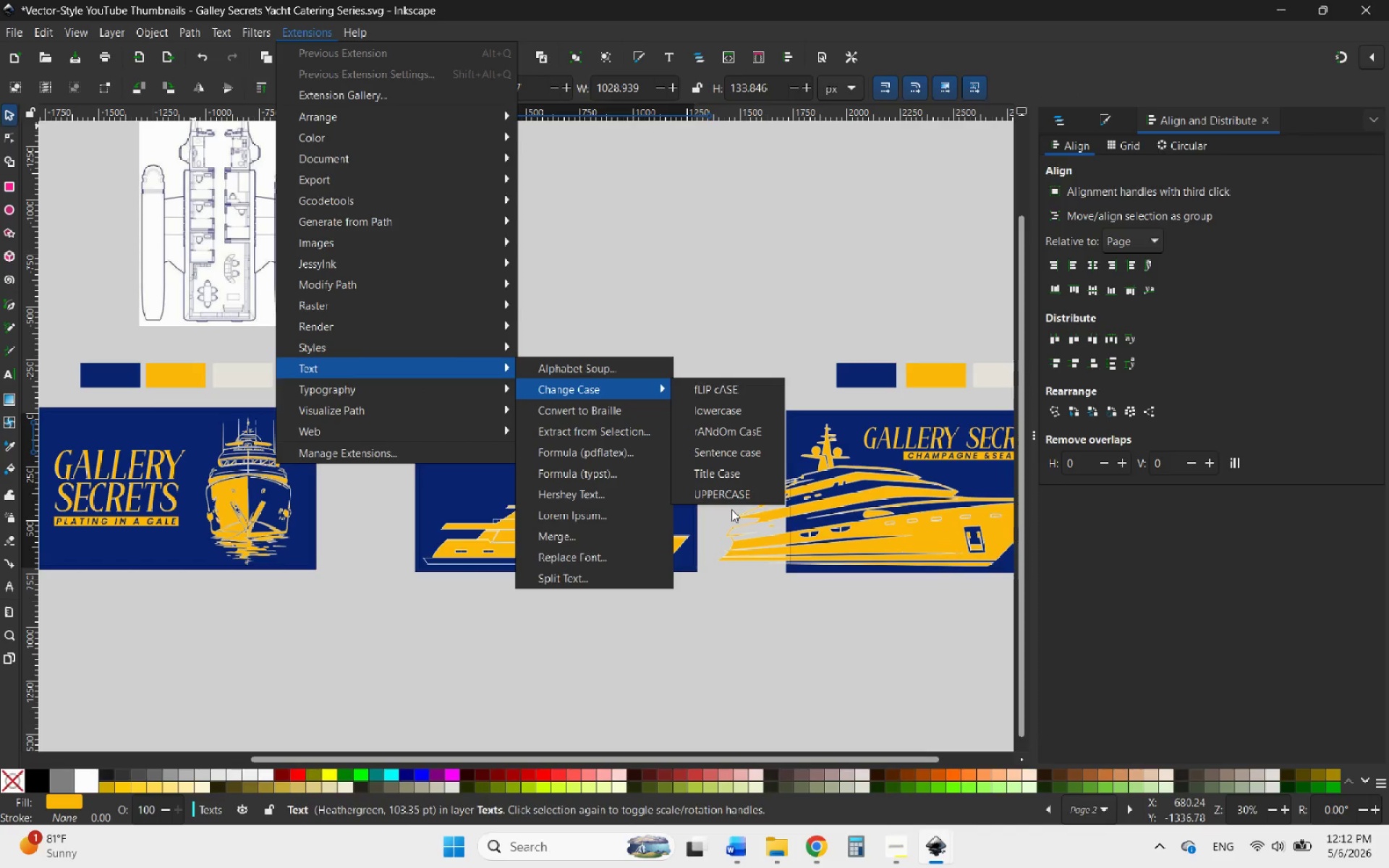 
left_click([734, 495])
 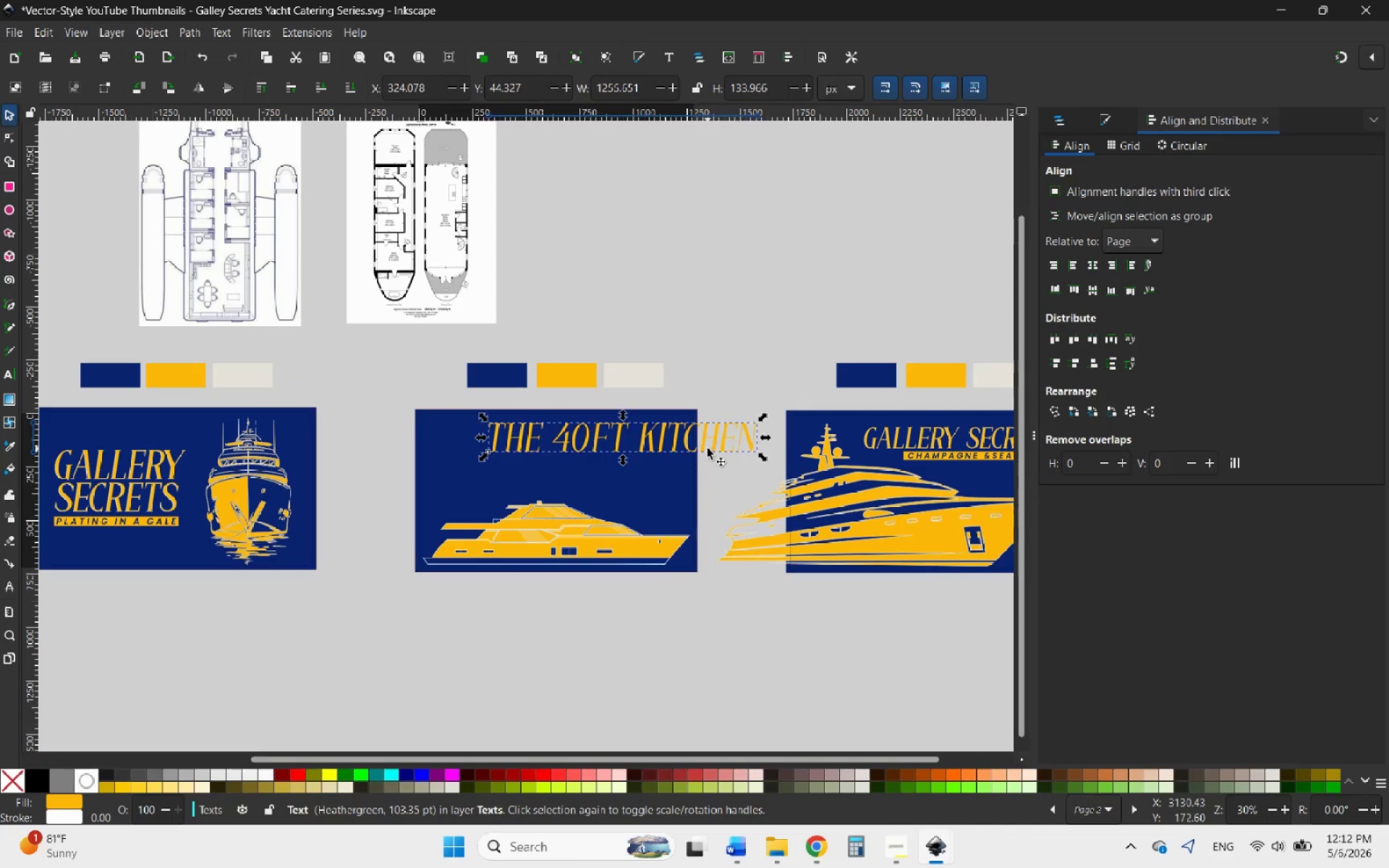 
left_click_drag(start_coordinate=[717, 439], to_coordinate=[642, 456])
 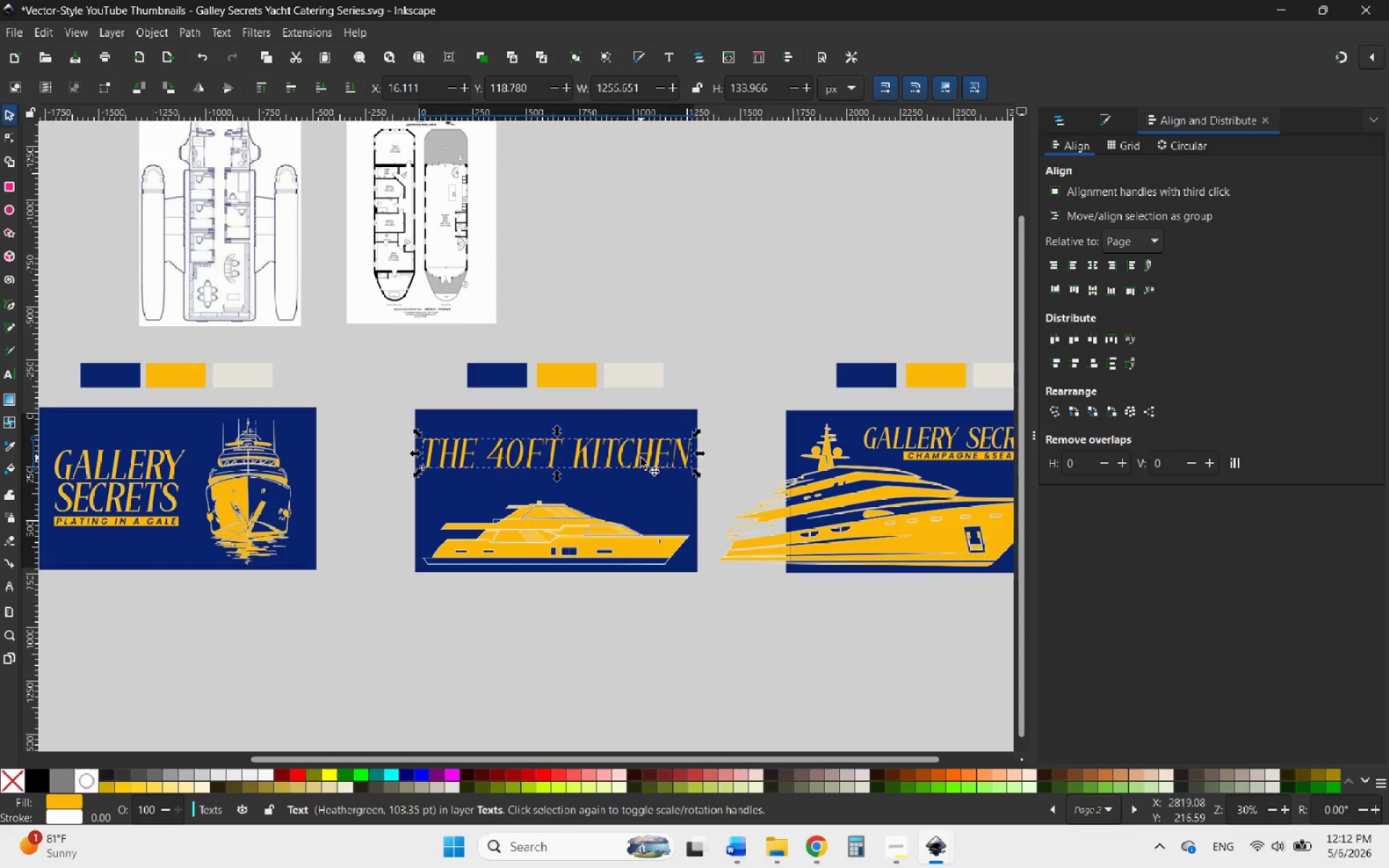 
hold_key(key=ControlLeft, duration=3.39)
scroll: coordinate [668, 460], scroll_direction: up, amount: 5.0
 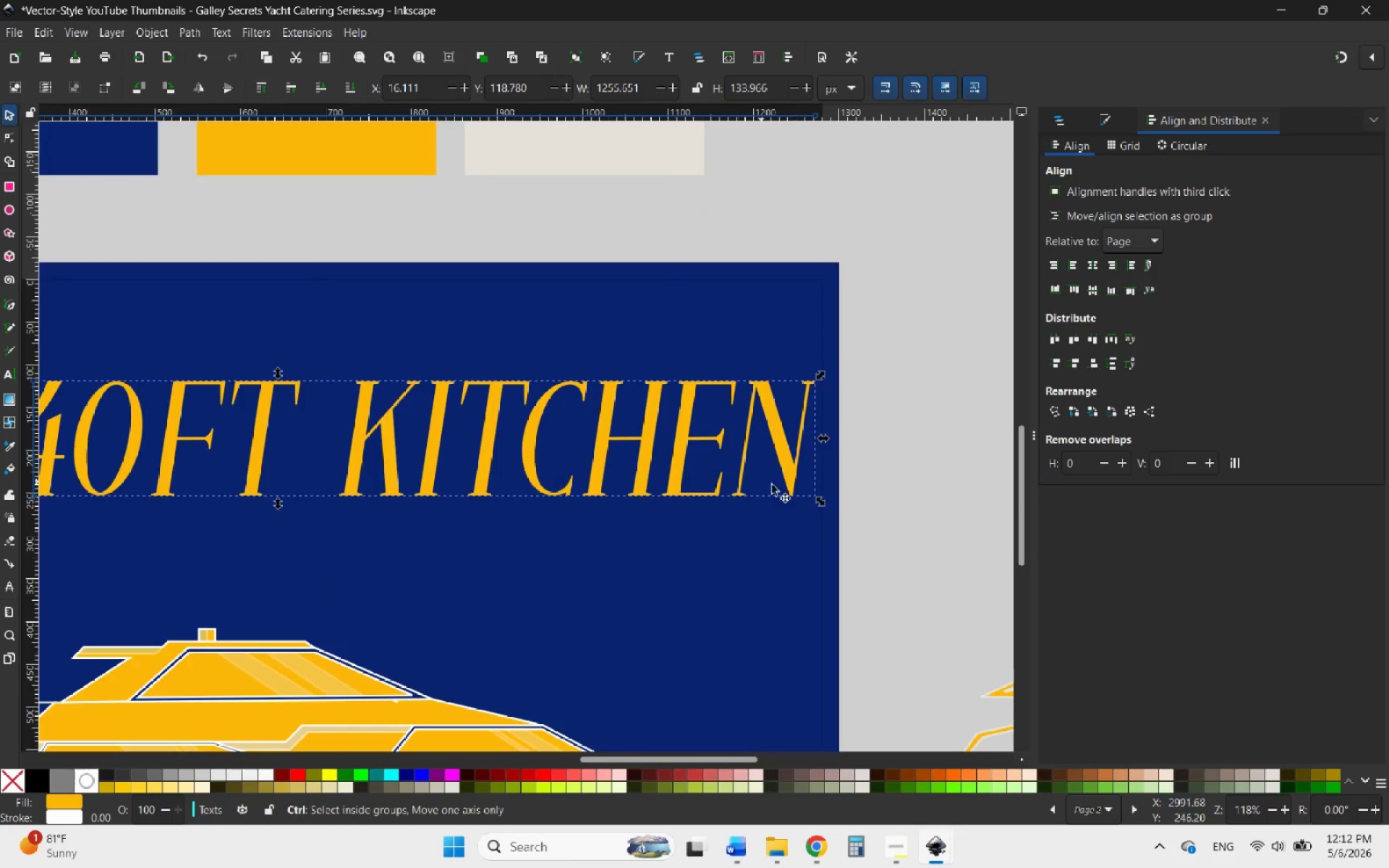 
scroll: coordinate [786, 488], scroll_direction: down, amount: 2.0
 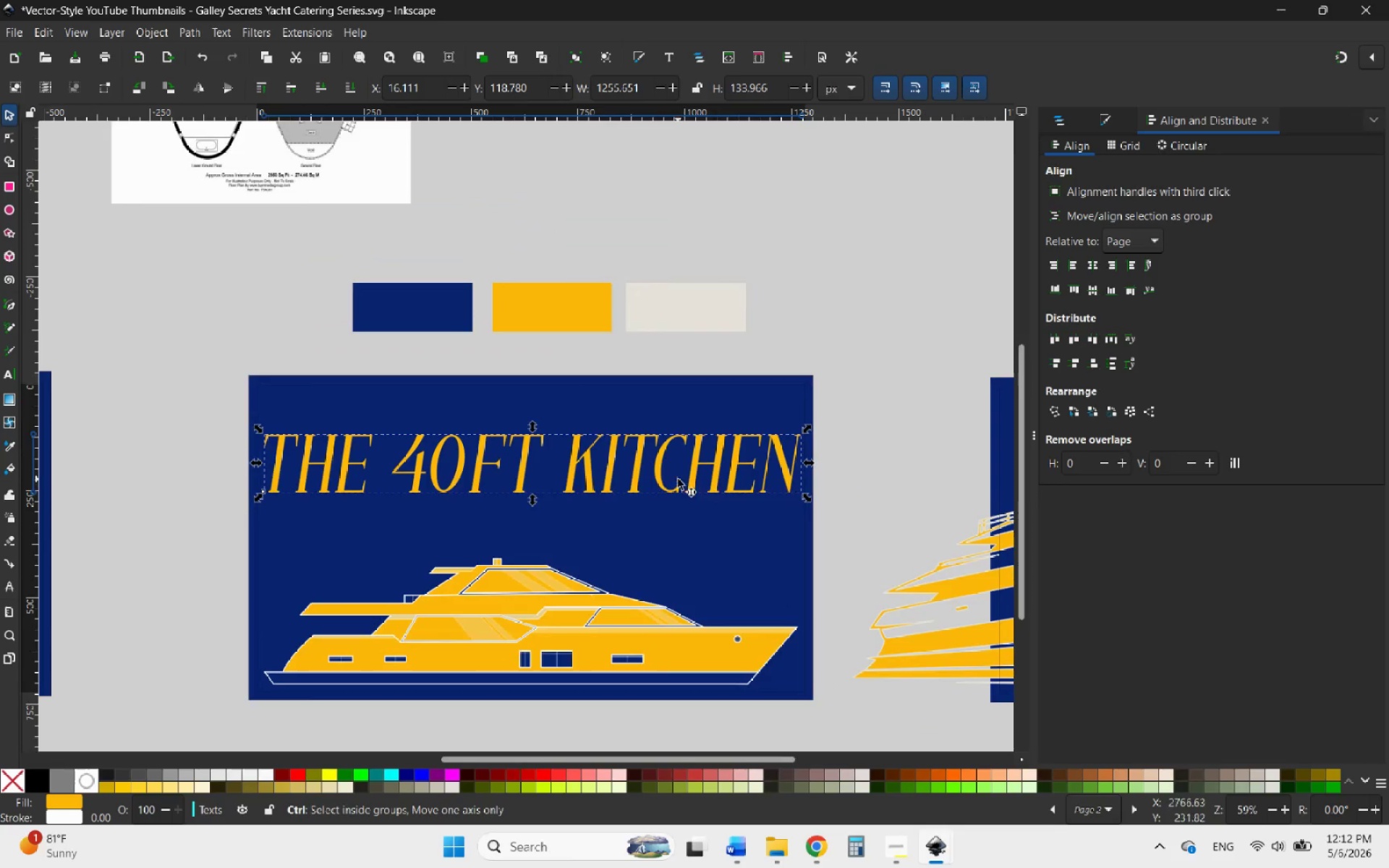 
scroll: coordinate [678, 479], scroll_direction: up, amount: 1.0
 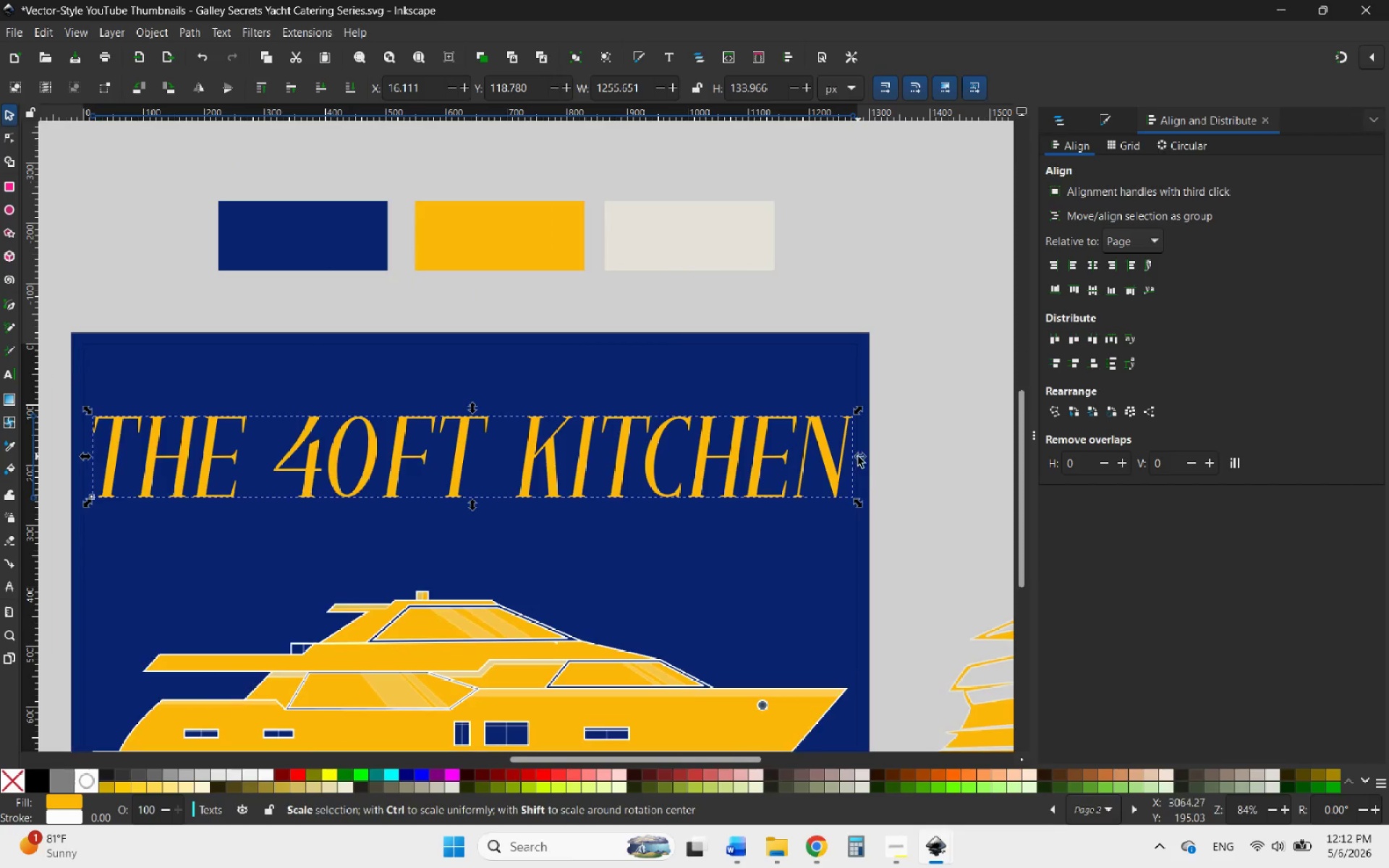 
hold_key(key=ControlLeft, duration=1.59)
left_click_drag(start_coordinate=[858, 456], to_coordinate=[843, 459])
 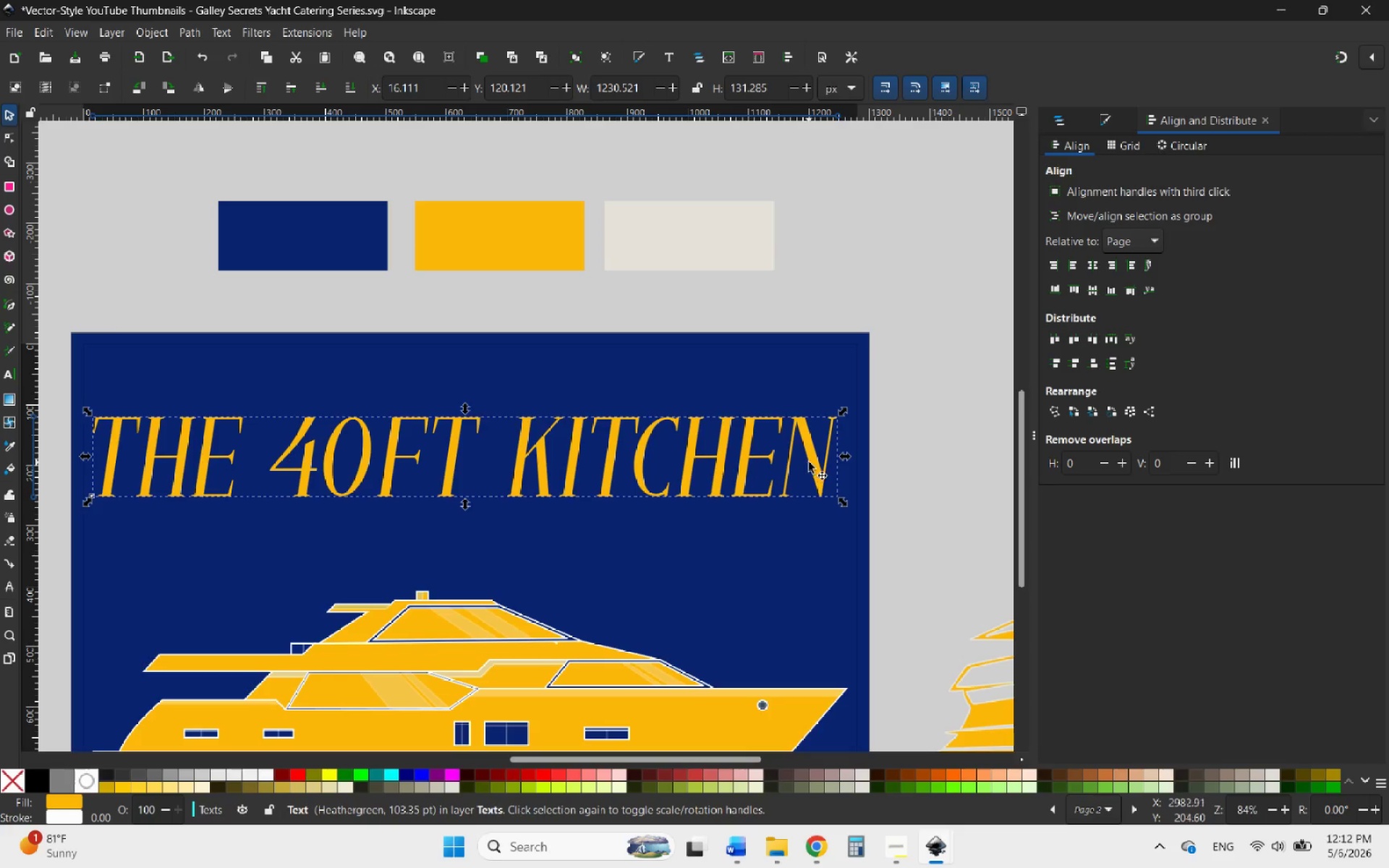 
left_click_drag(start_coordinate=[812, 461], to_coordinate=[822, 409])
 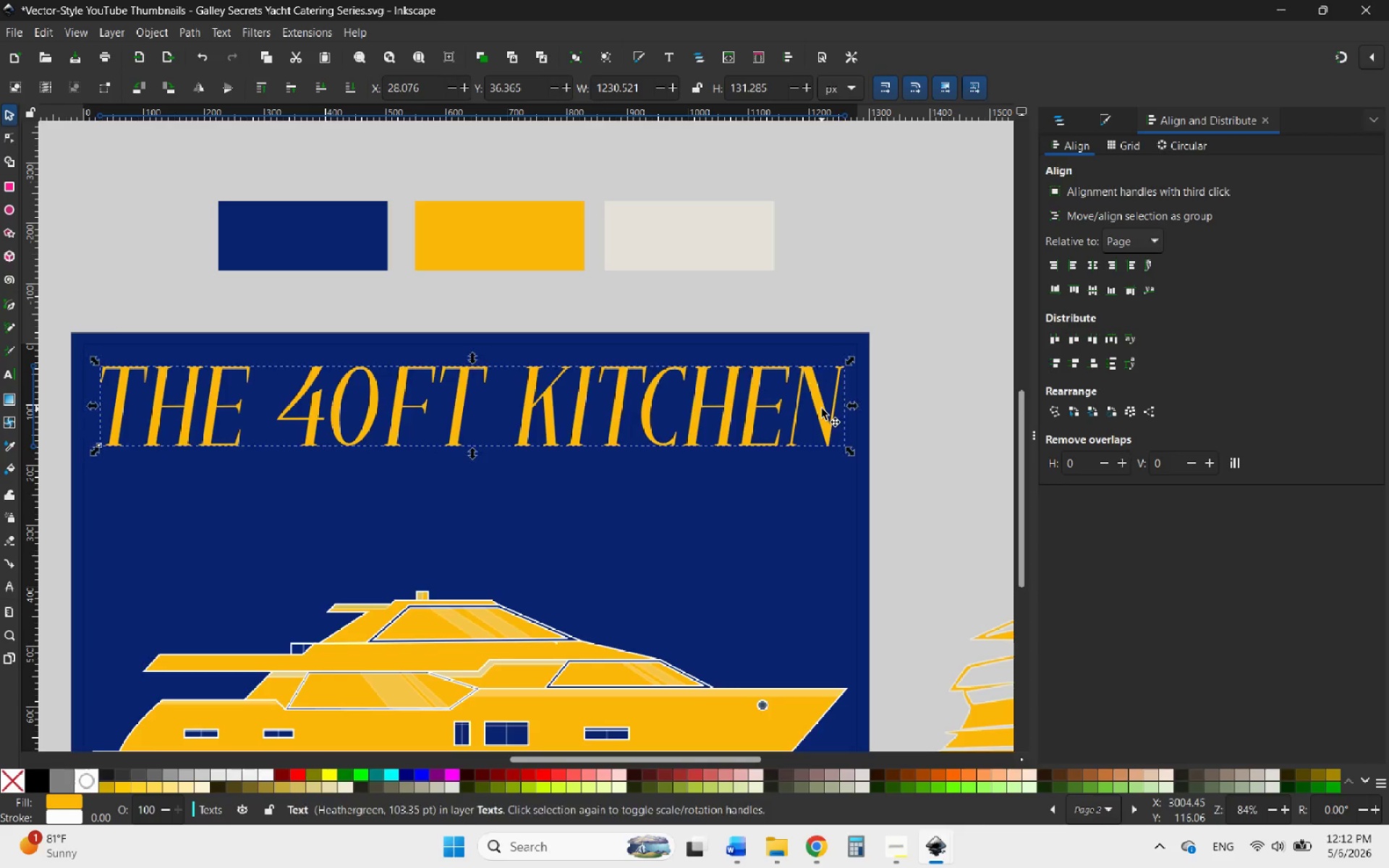 
key(Control+ControlLeft)
 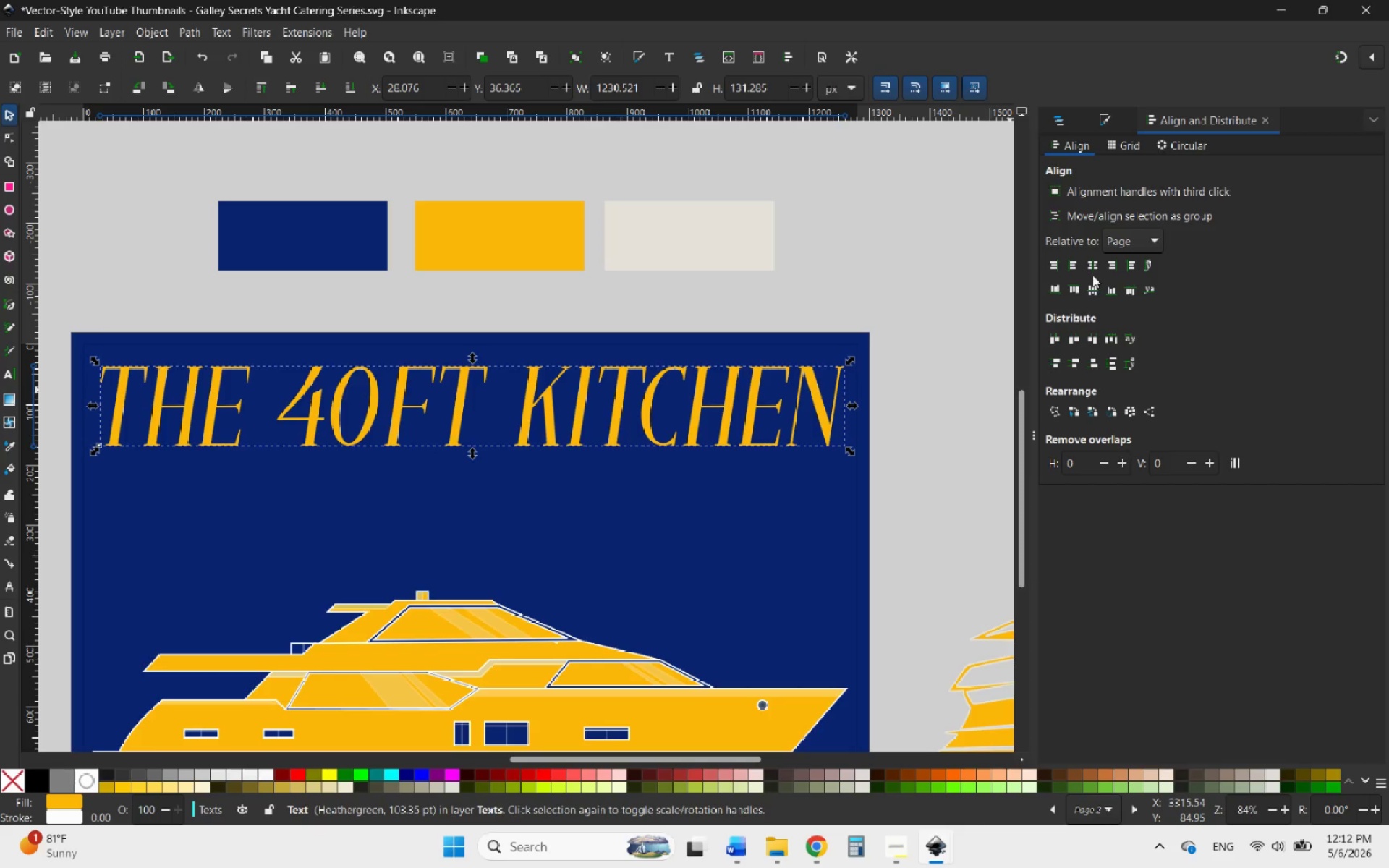 
left_click([1092, 261])
 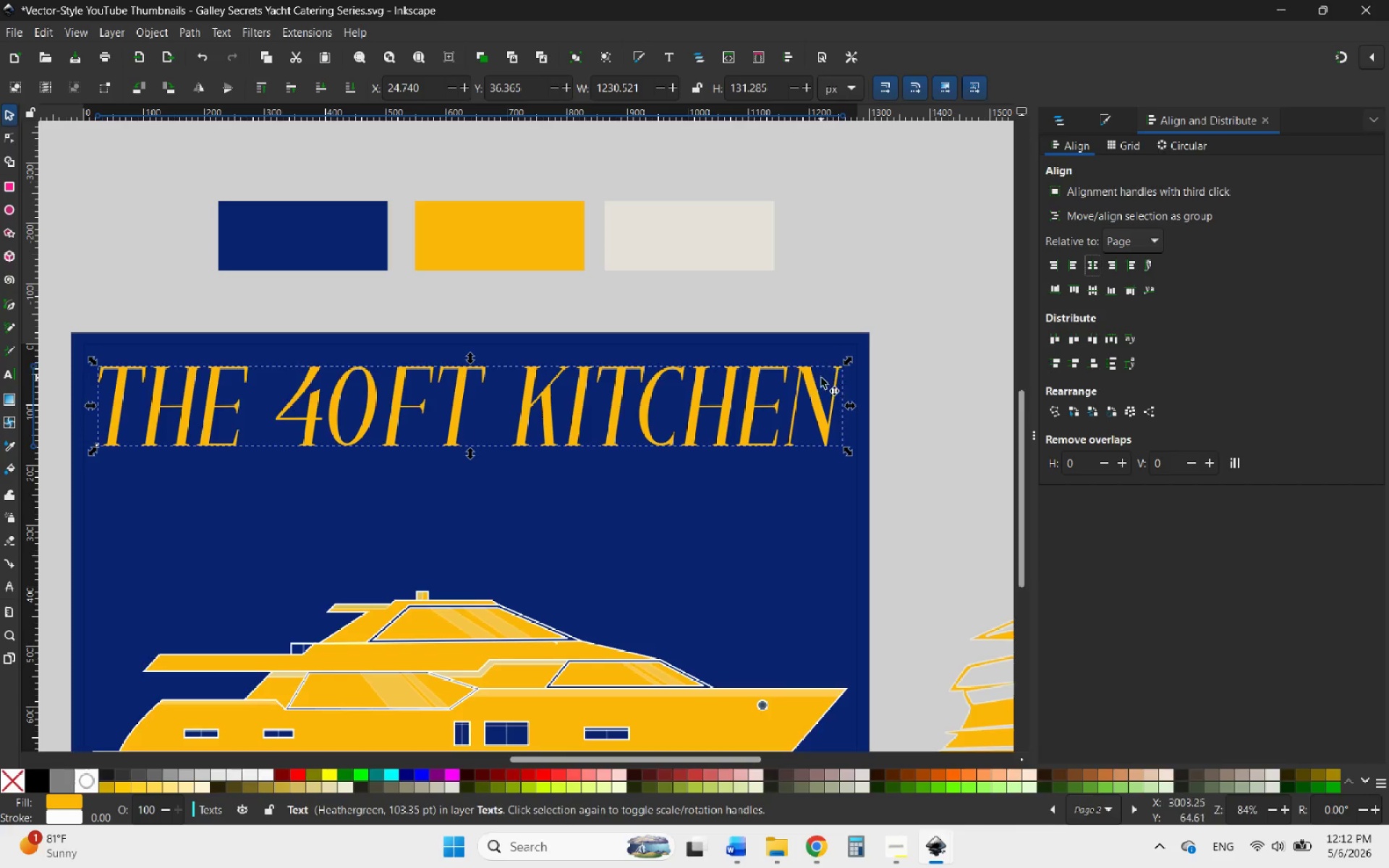 
hold_key(key=ControlLeft, duration=0.84)
scroll: coordinate [810, 386], scroll_direction: down, amount: 1.0
 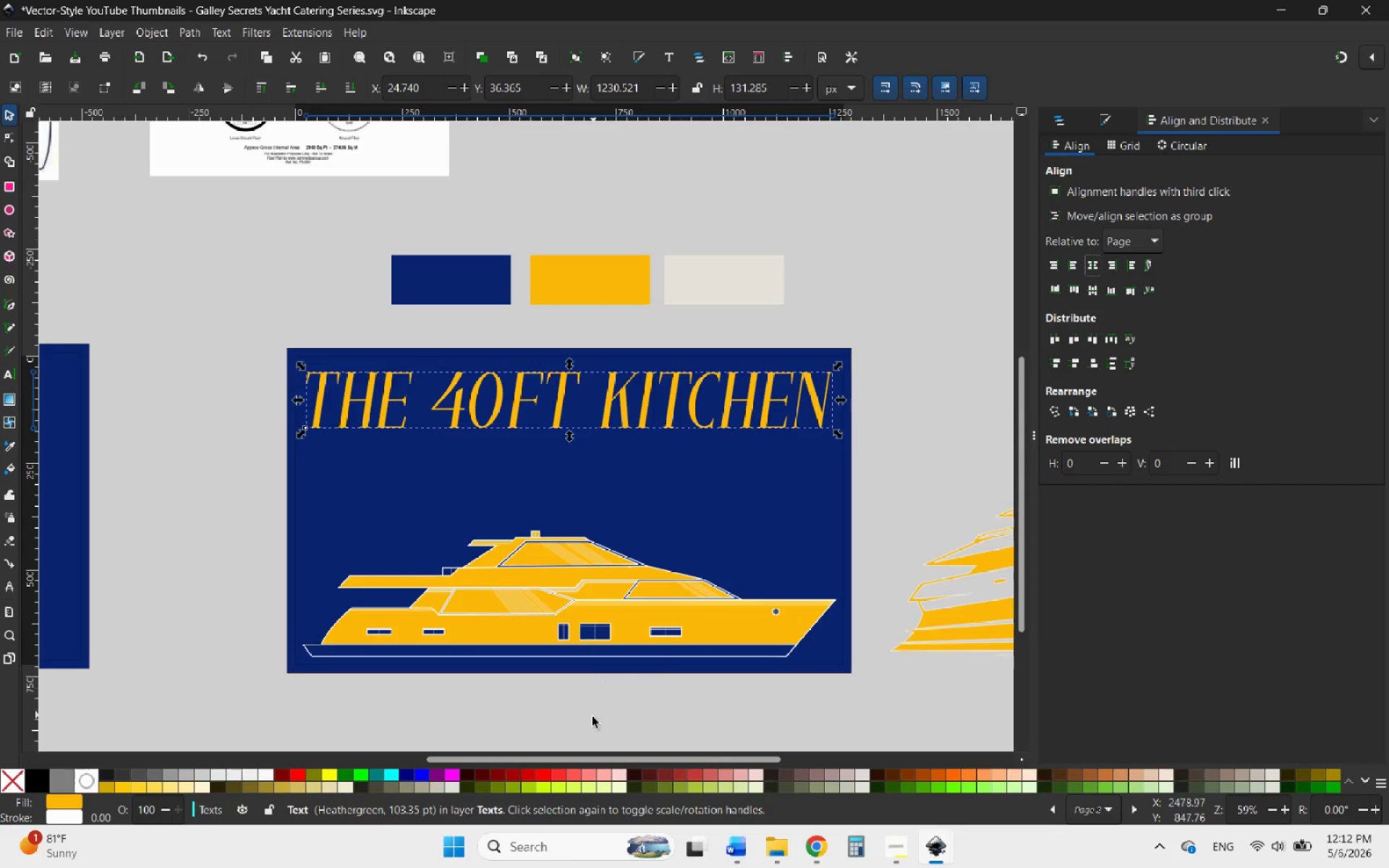 
left_click([592, 717])
 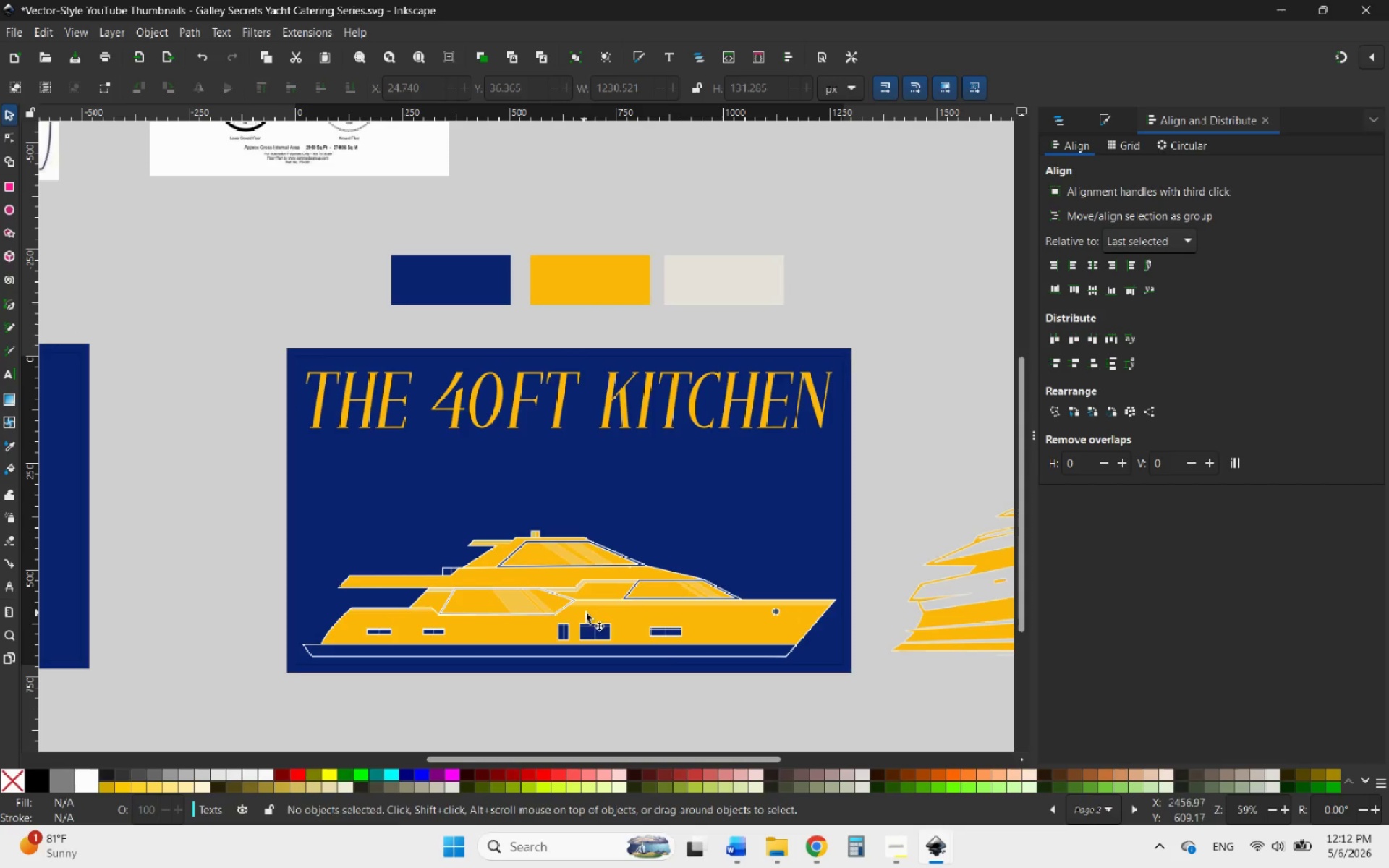 
left_click([623, 592])
 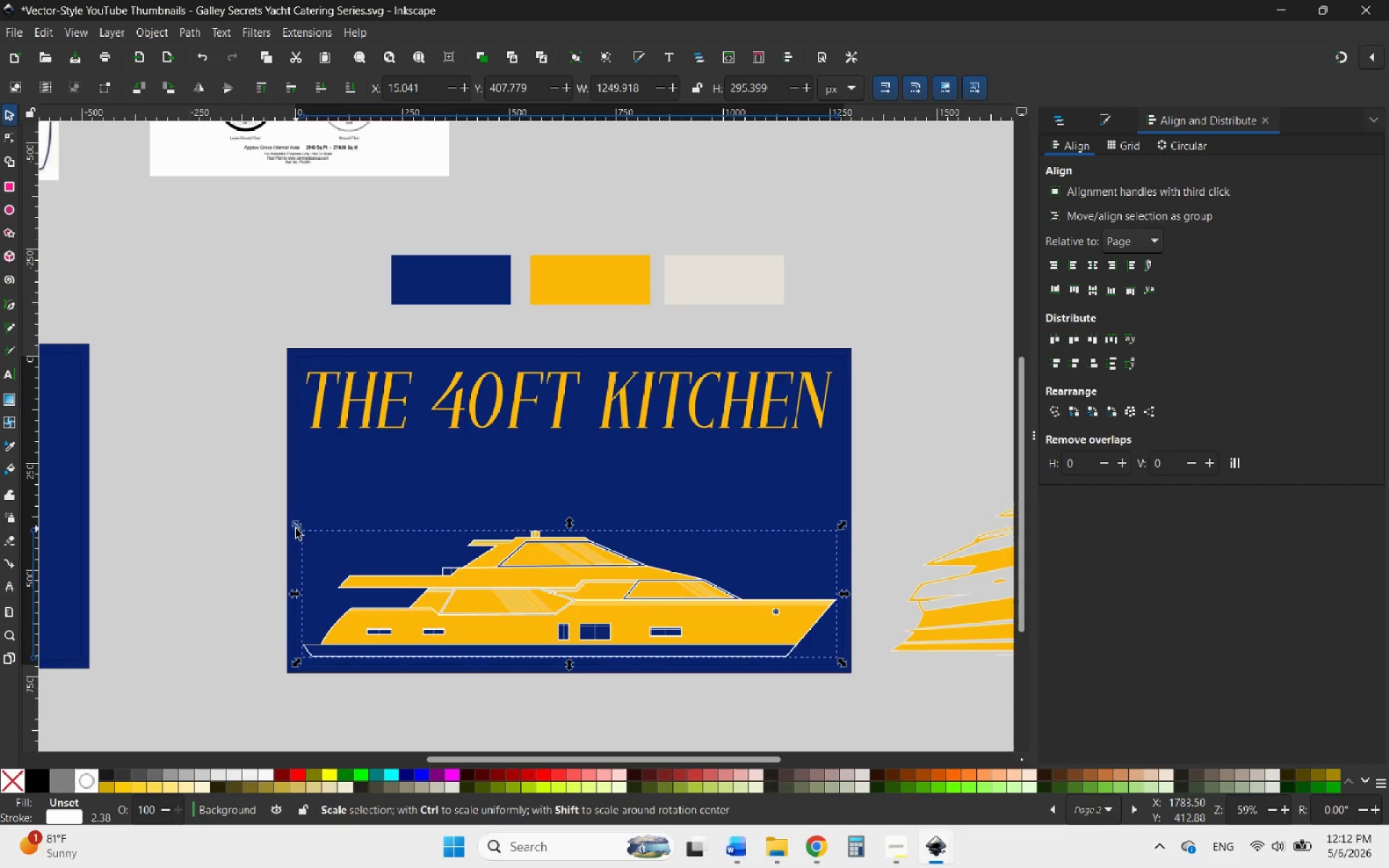 
left_click_drag(start_coordinate=[296, 529], to_coordinate=[93, 310])
 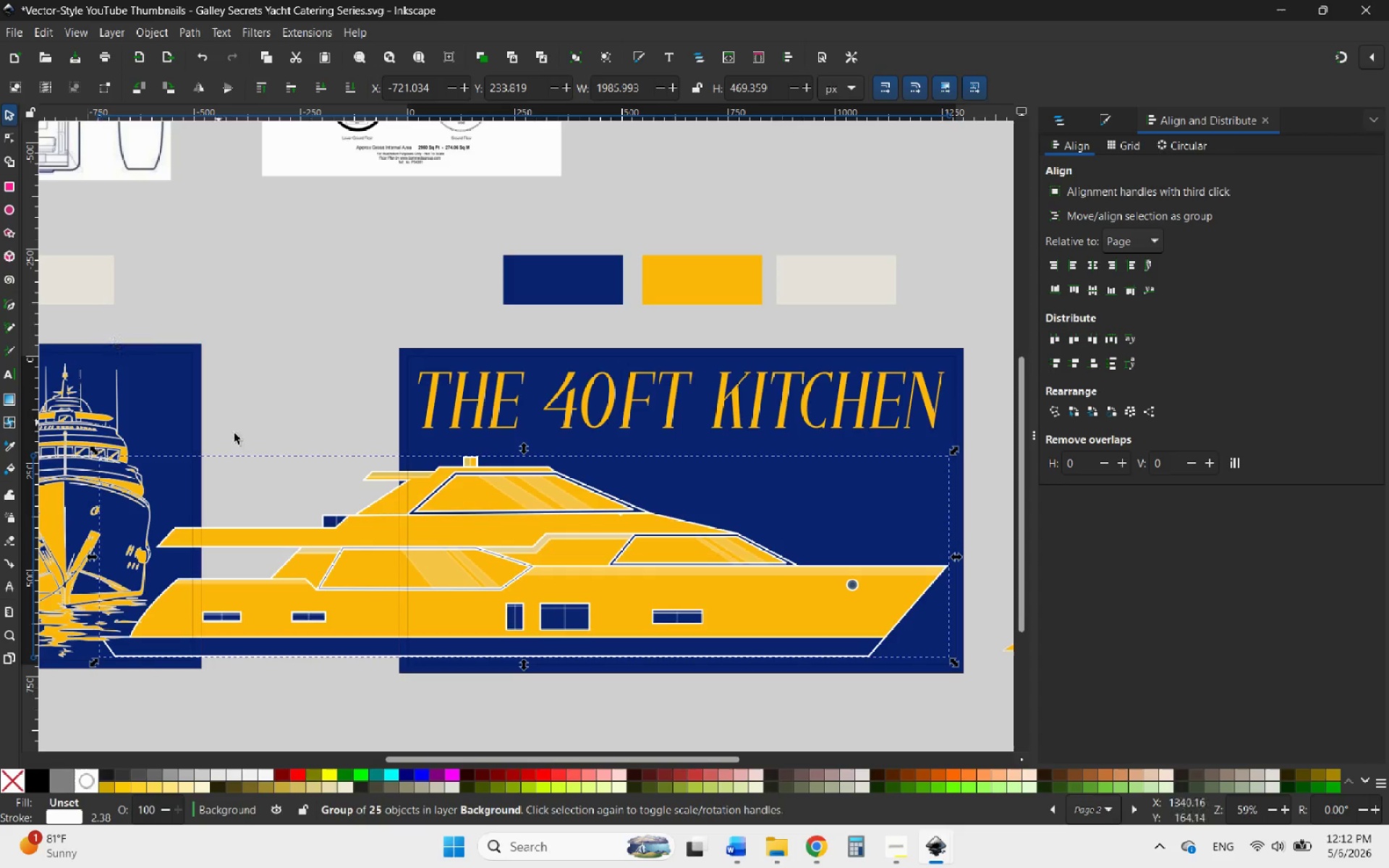 
hold_key(key=ShiftLeft, duration=1.12)
 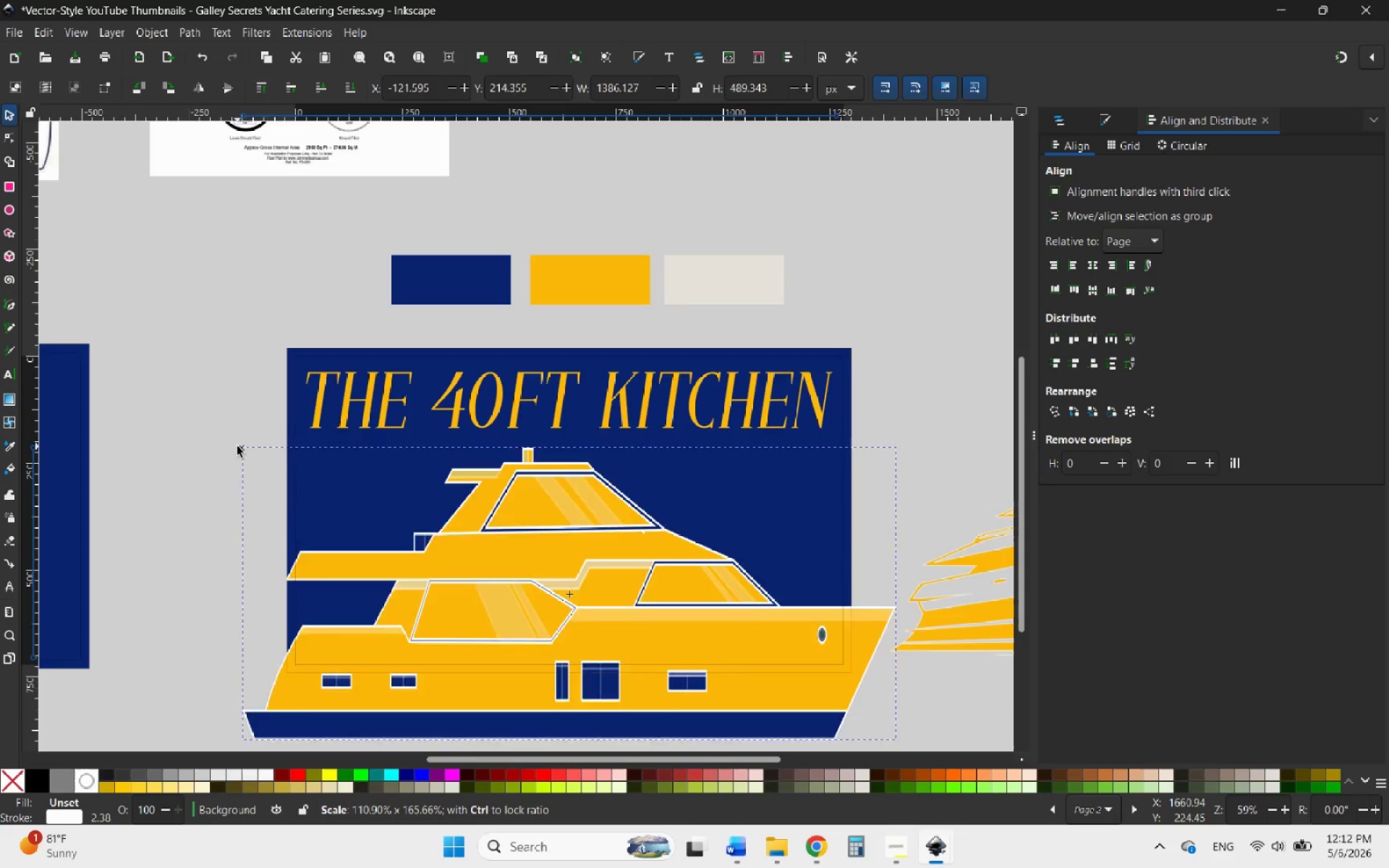 
hold_key(key=ControlLeft, duration=6.19)
 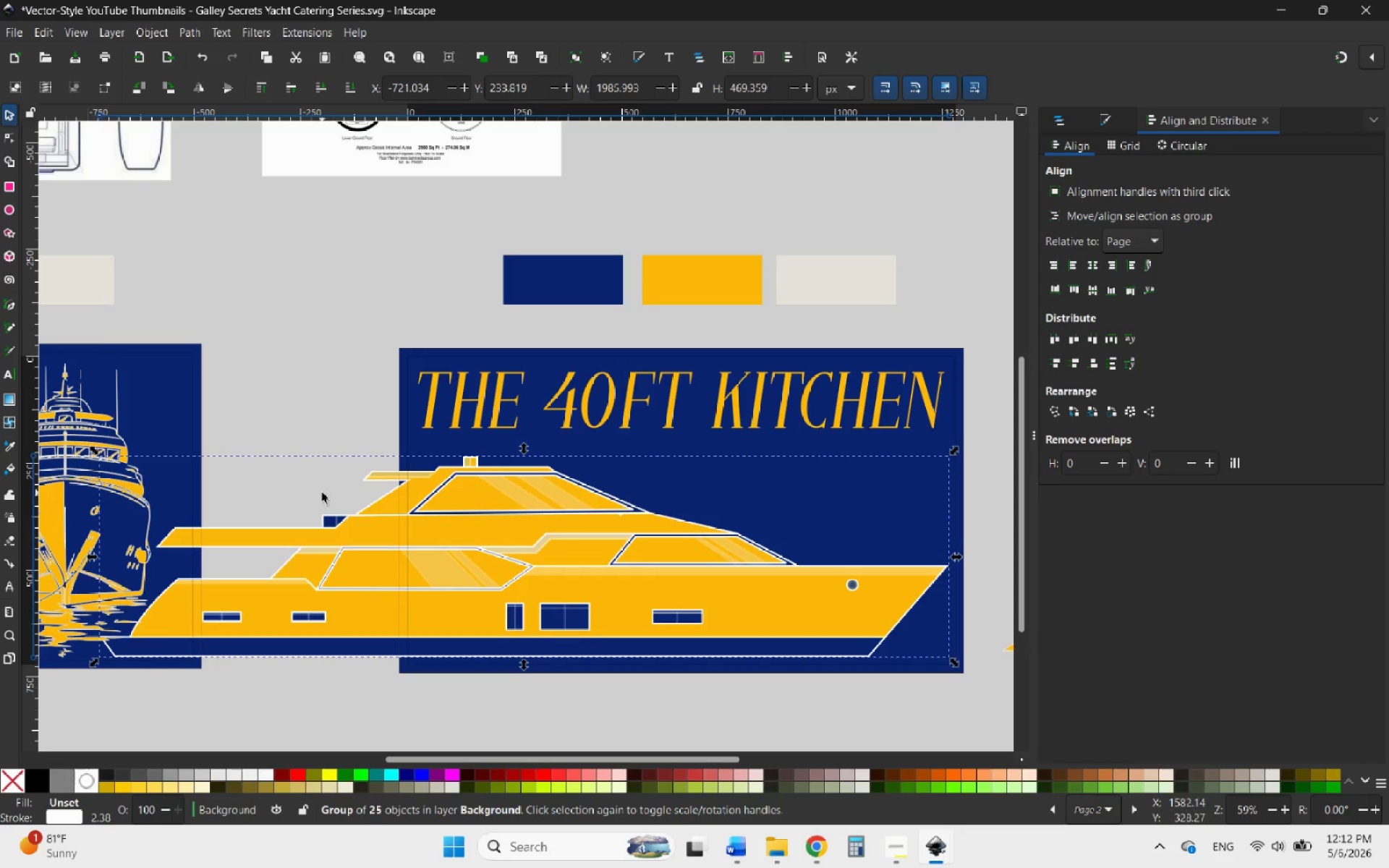 
left_click([322, 493])
 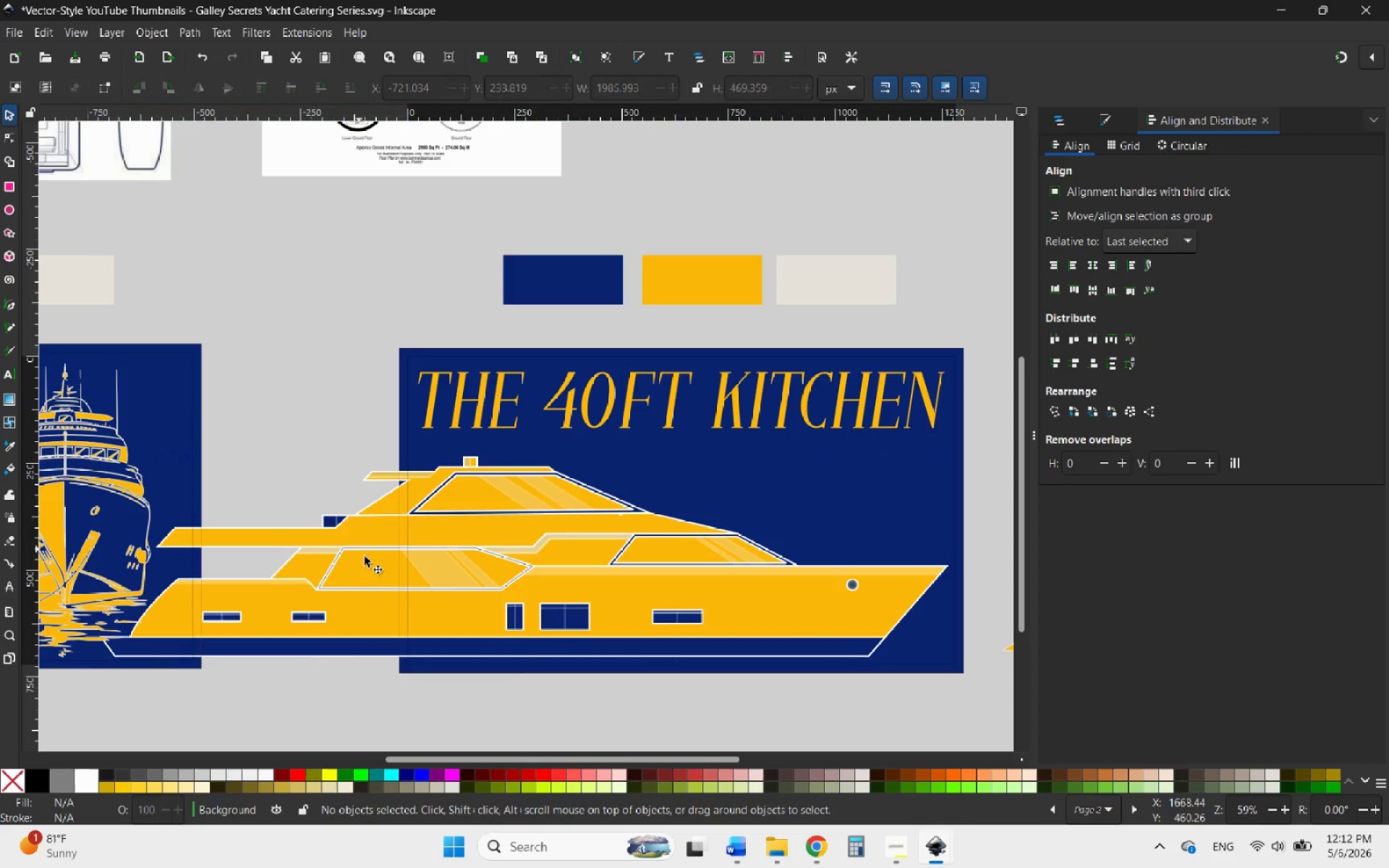 
hold_key(key=ControlLeft, duration=2.27)
scroll: coordinate [425, 464], scroll_direction: down, amount: 2.0
 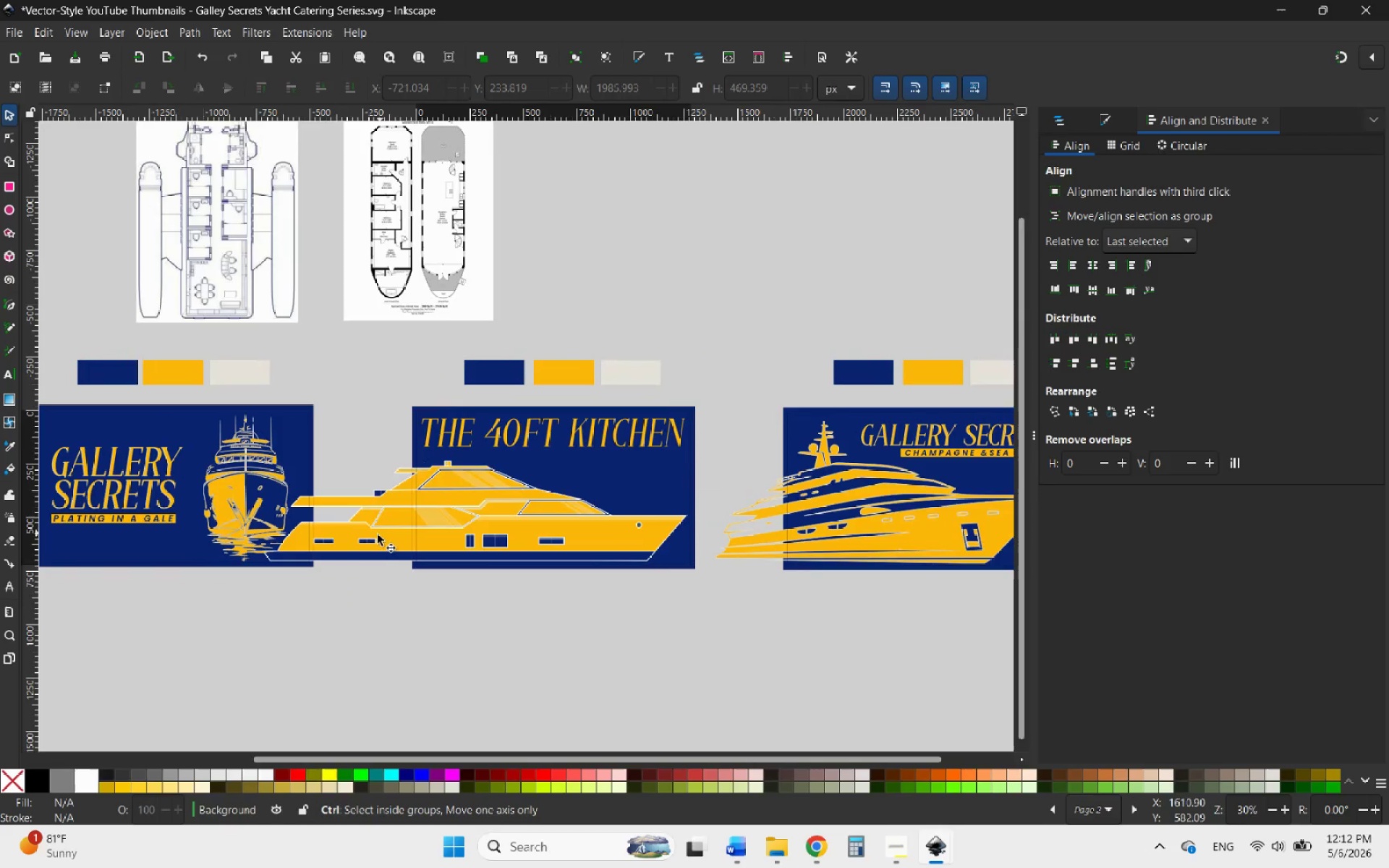 
scroll: coordinate [373, 538], scroll_direction: up, amount: 2.0
 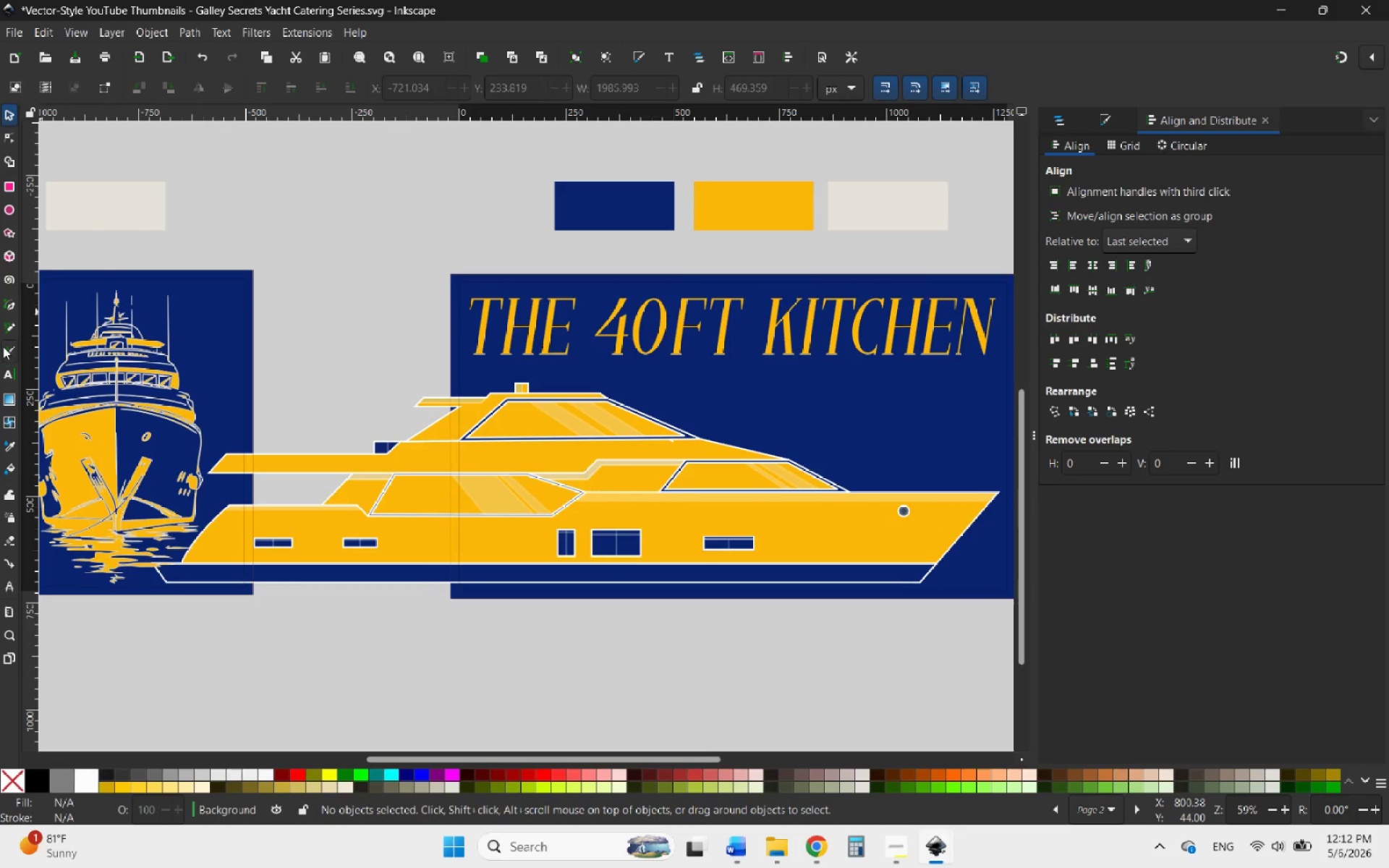 
left_click([12, 307])
 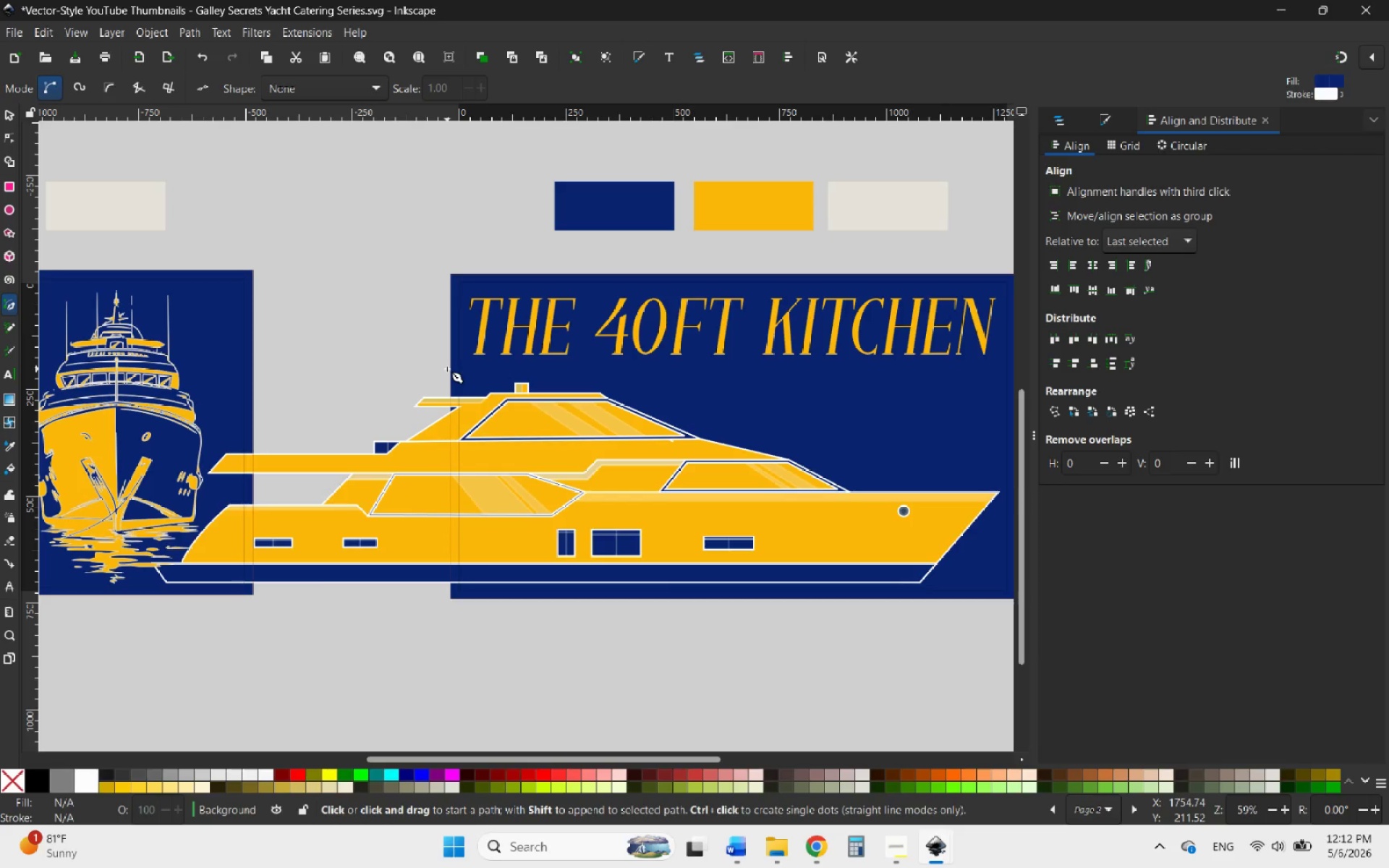 
left_click([445, 369])
 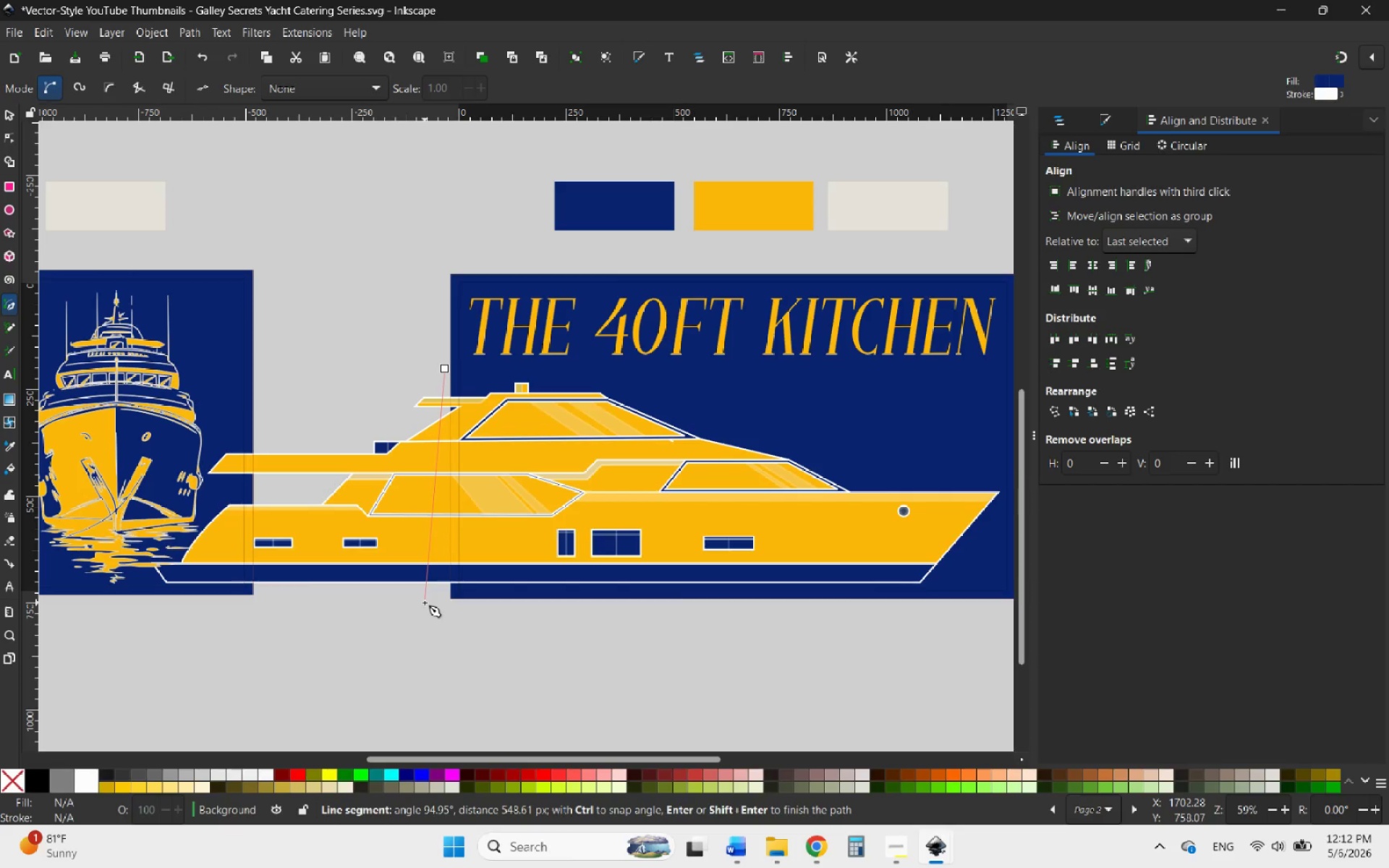 
hold_key(key=ShiftLeft, duration=0.56)
 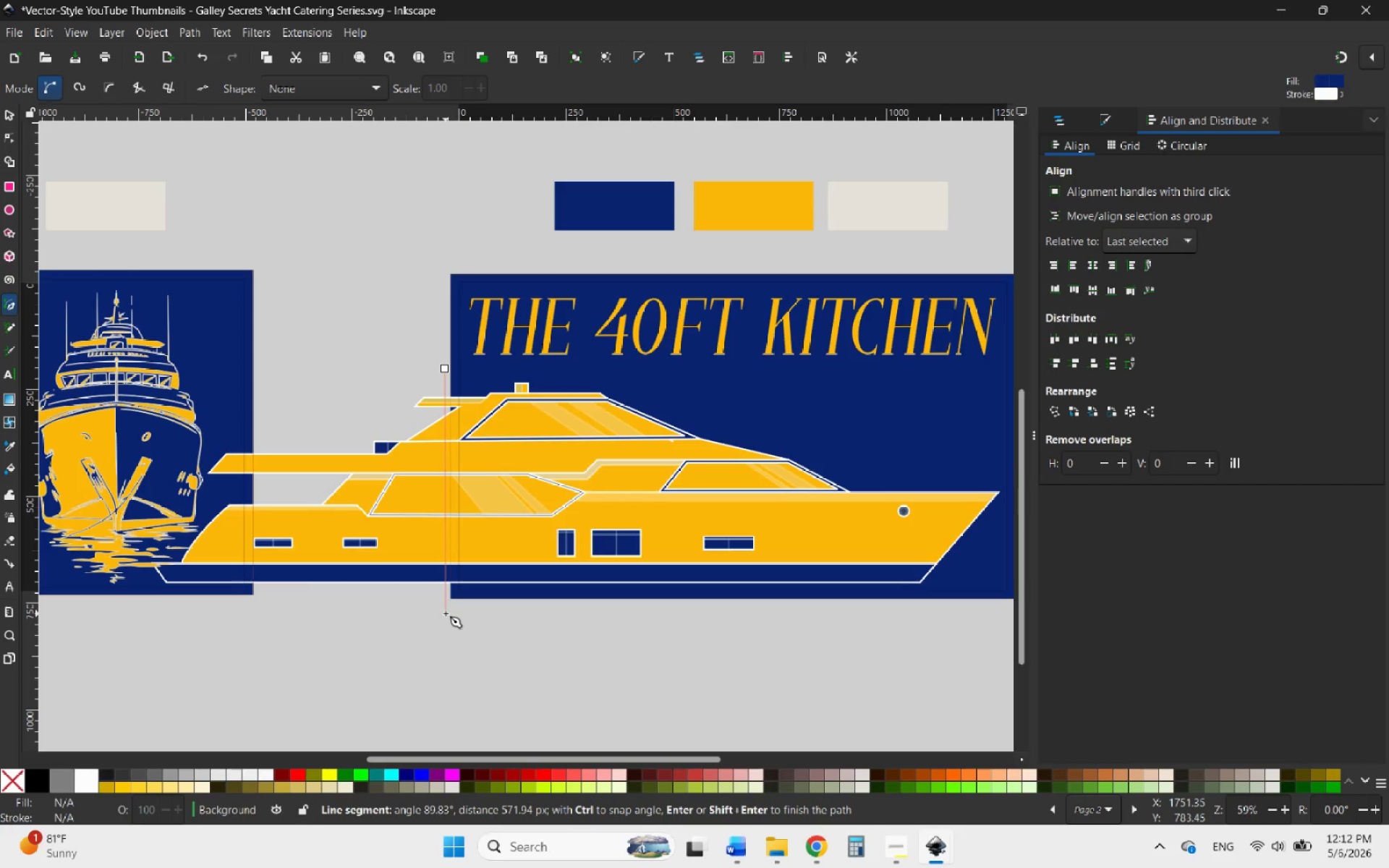 
hold_key(key=ControlLeft, duration=2.61)
left_click([436, 601])
 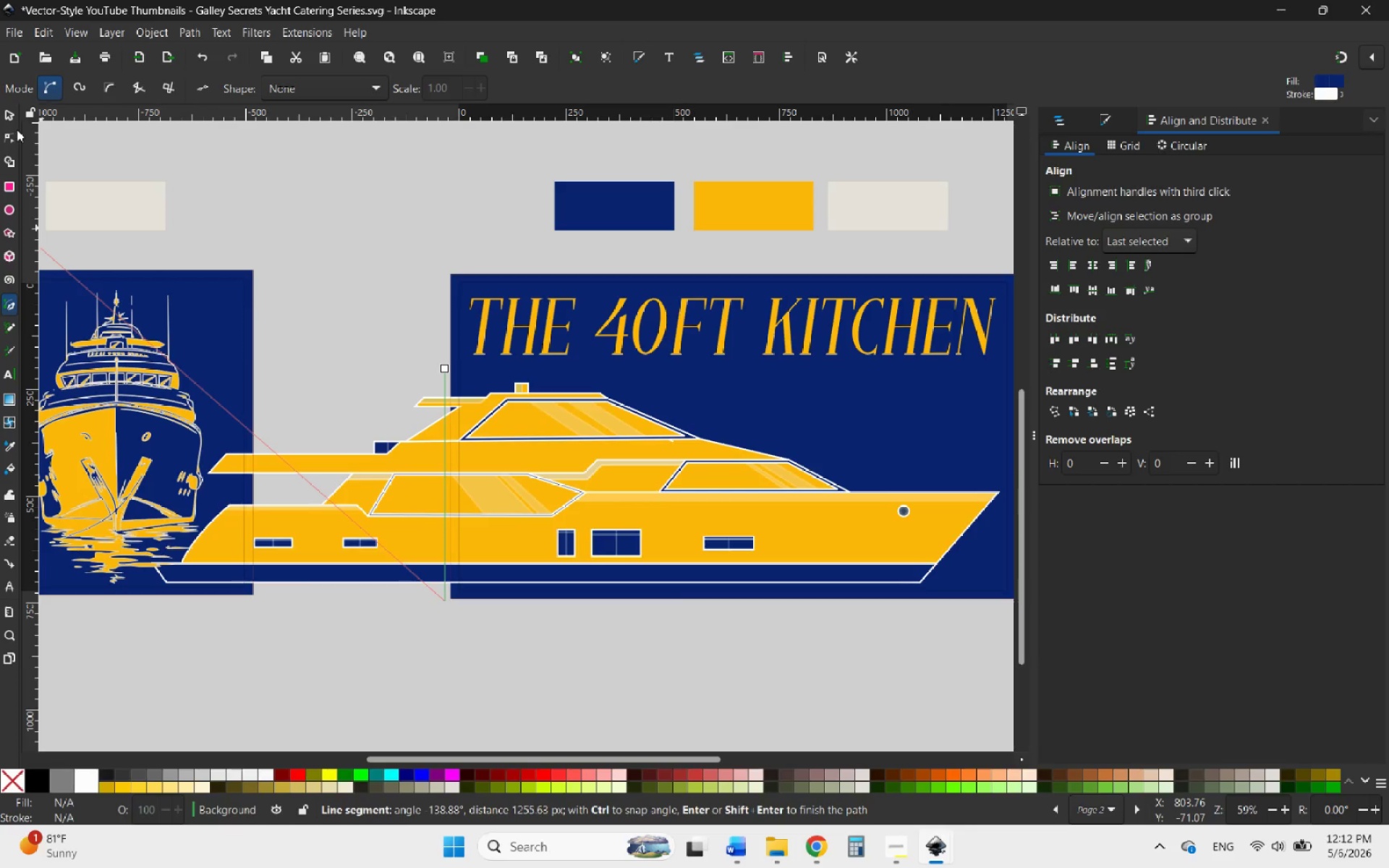 
left_click([9, 117])
 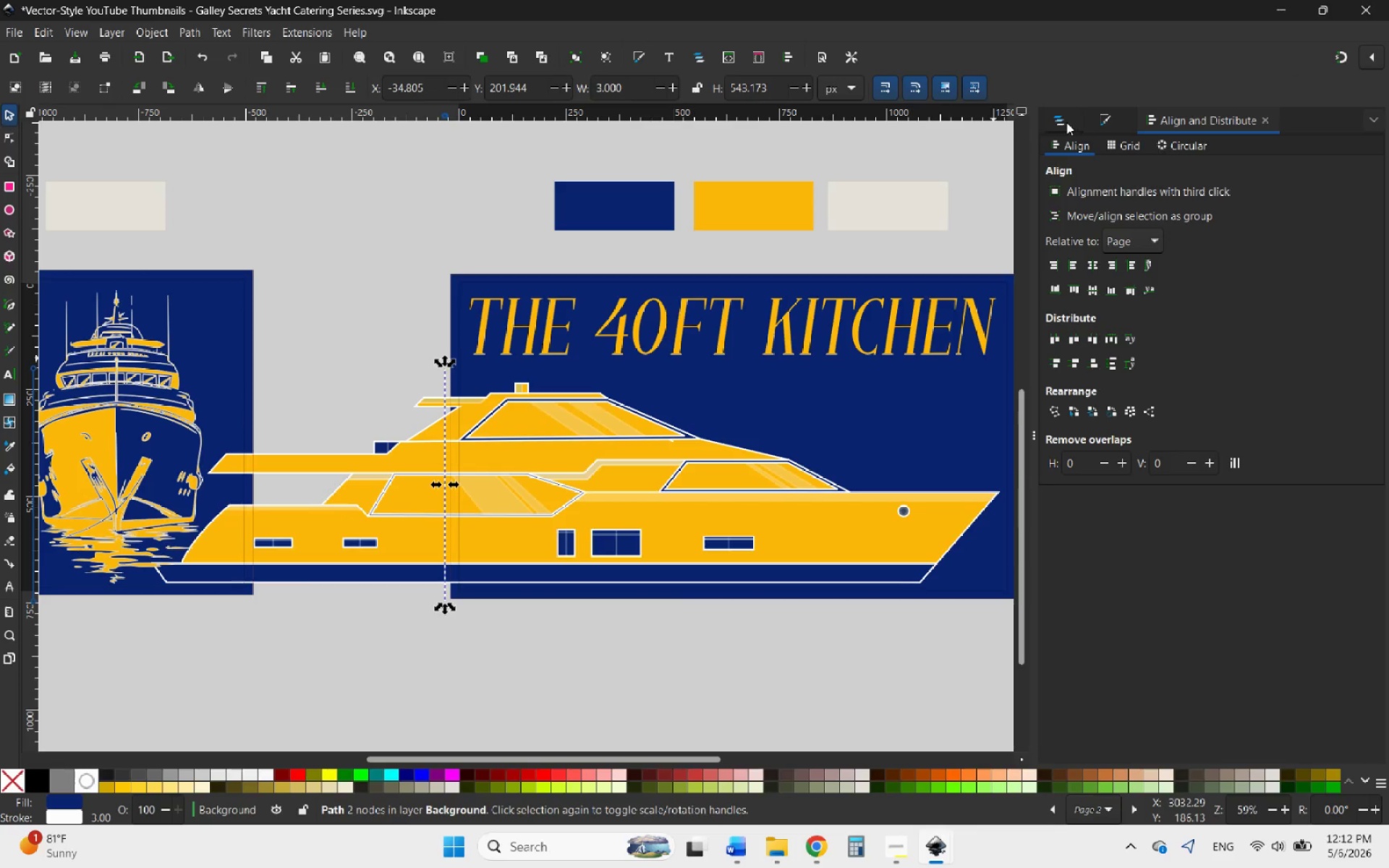 
left_click([1098, 120])
 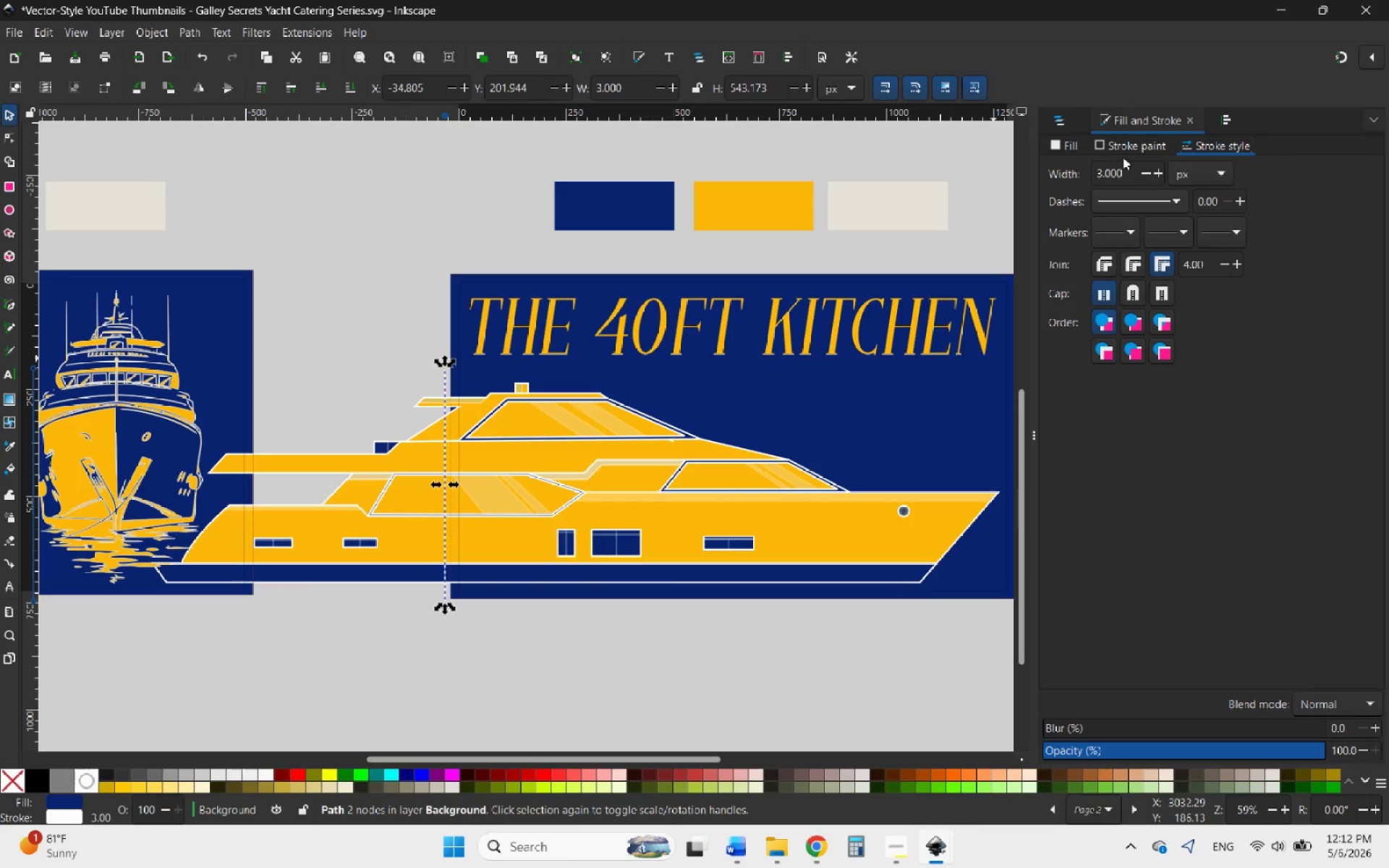 
left_click([1122, 148])
 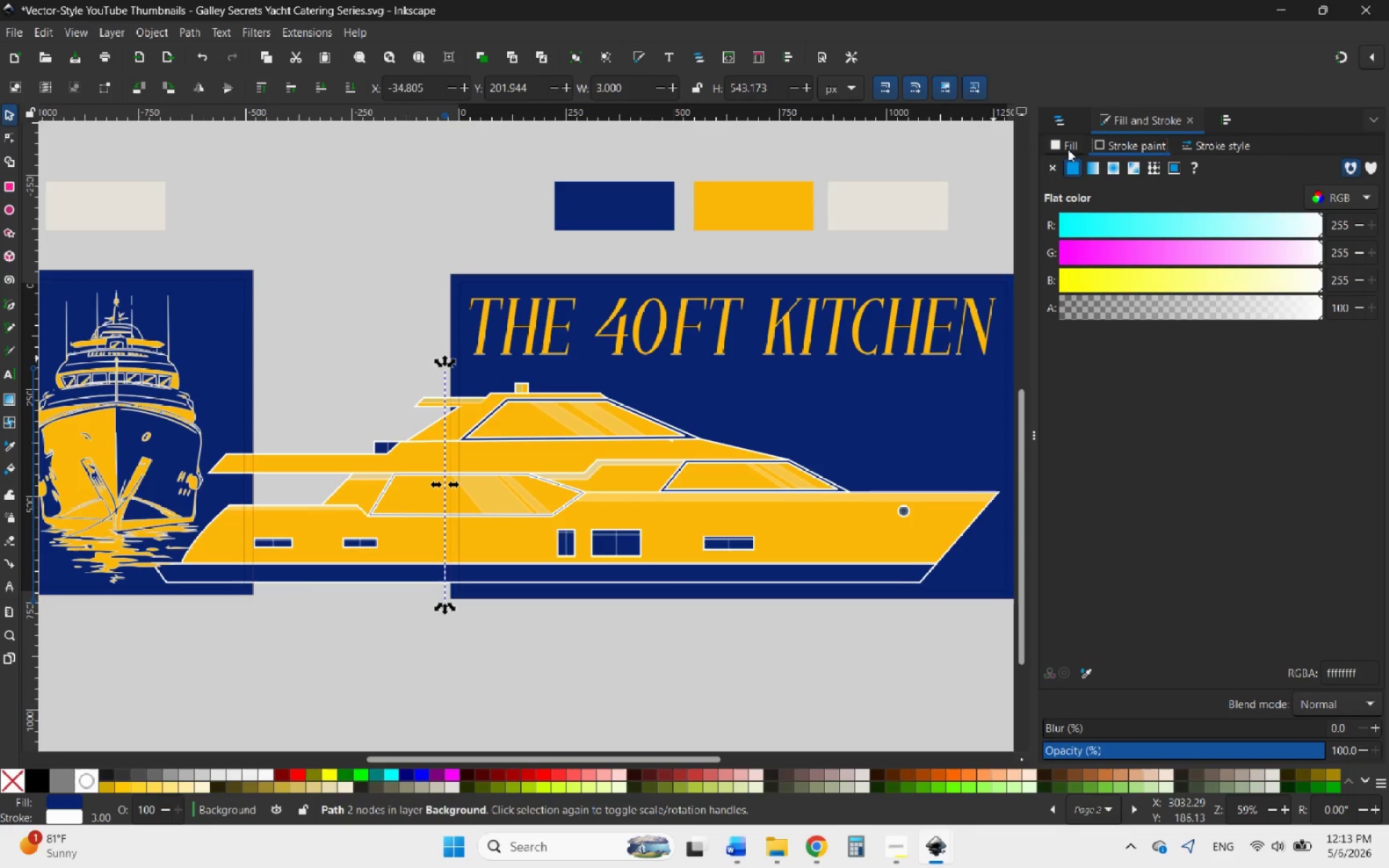 
left_click([1066, 149])
 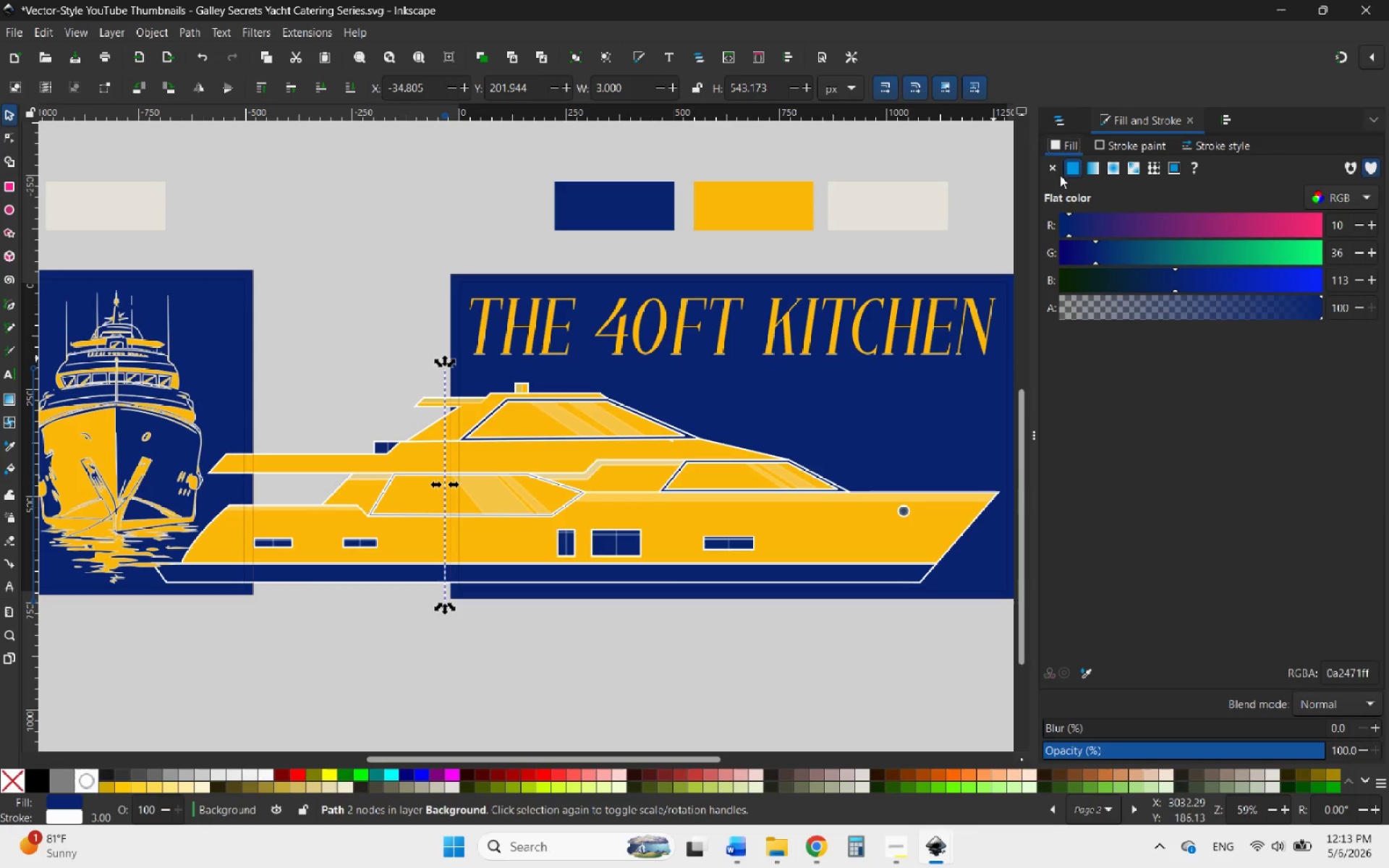 
left_click([1055, 171])
 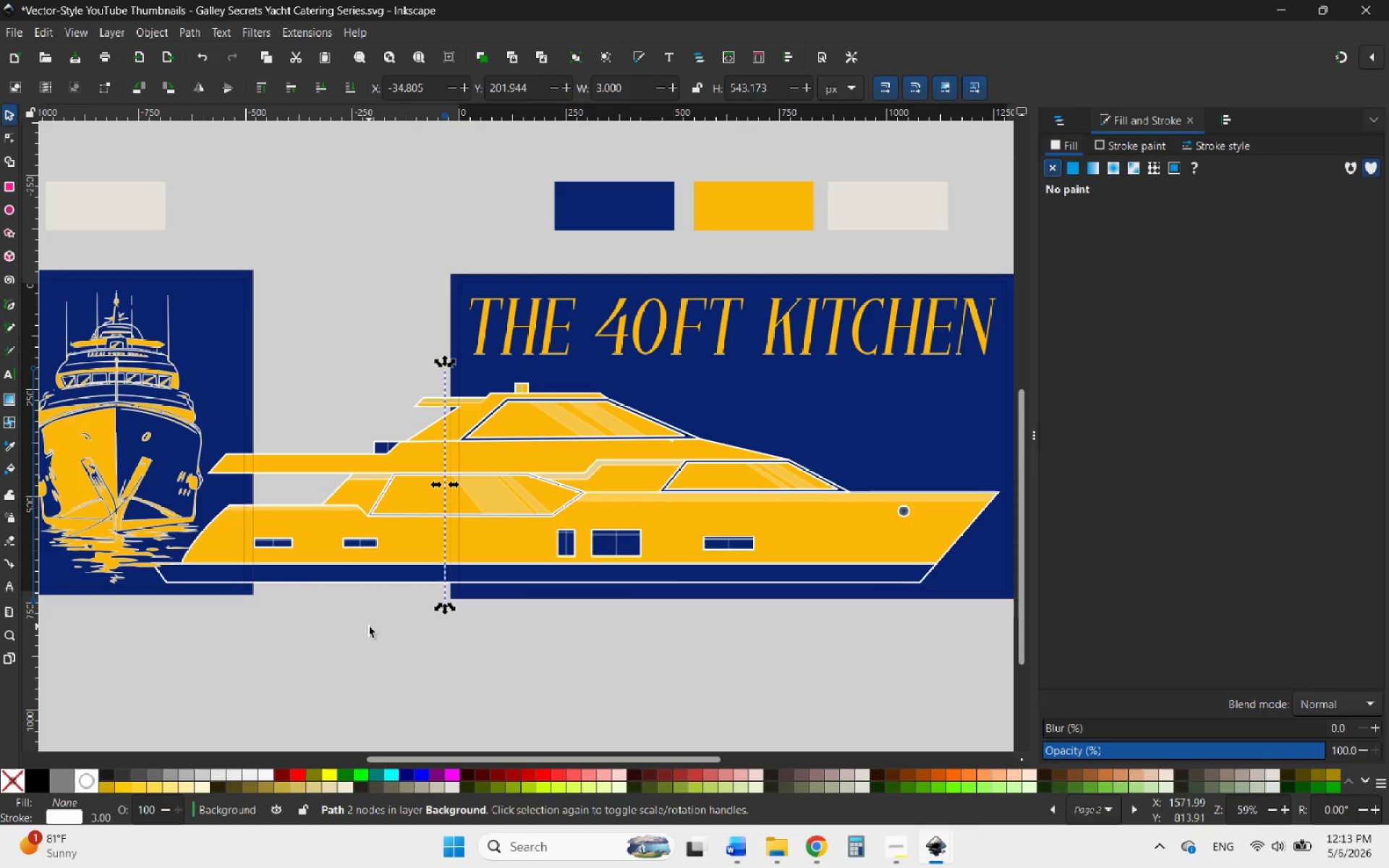 
left_click([369, 628])
 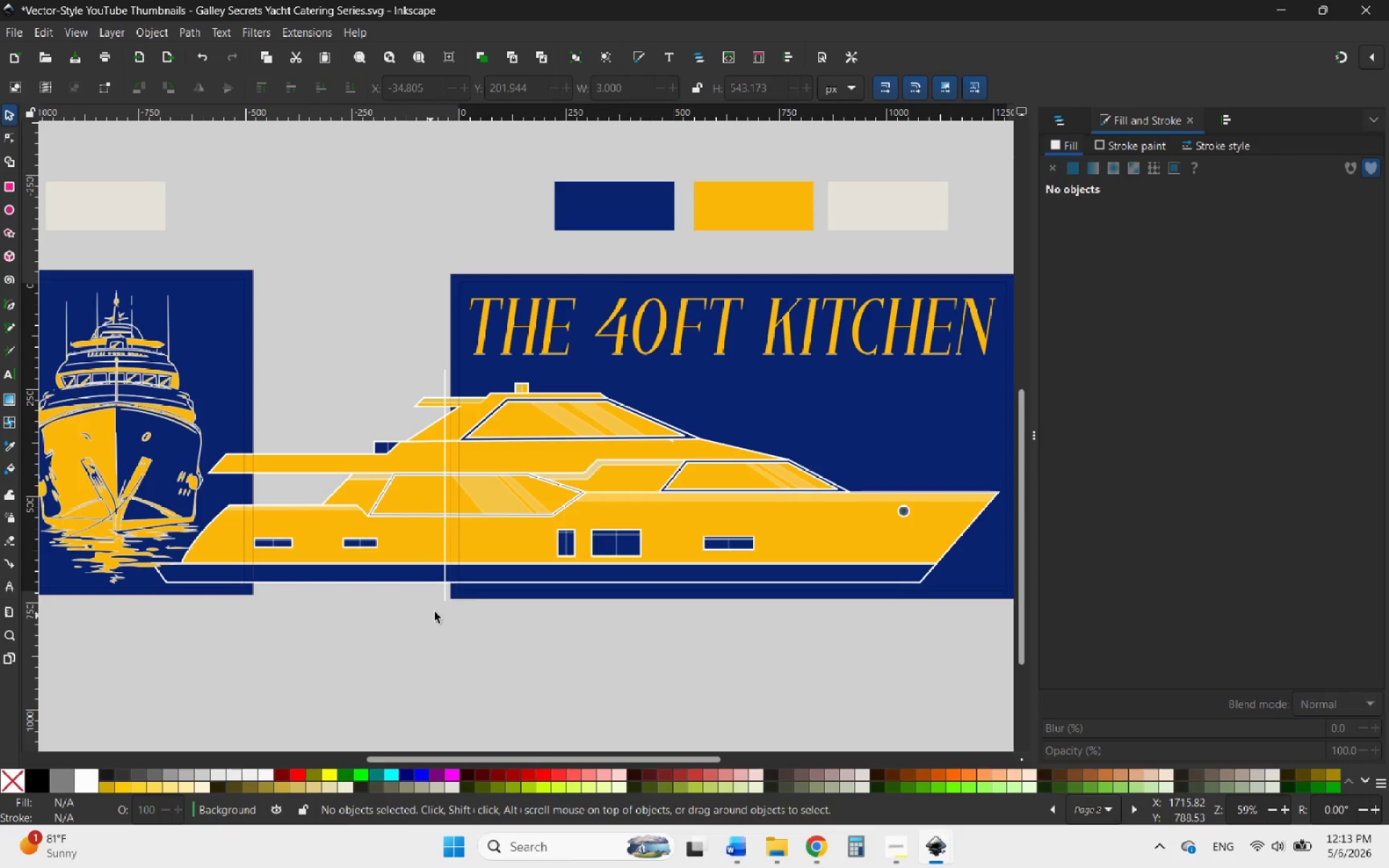 
hold_key(key=ControlLeft, duration=0.78)
scroll: coordinate [436, 535], scroll_direction: up, amount: 1.0
 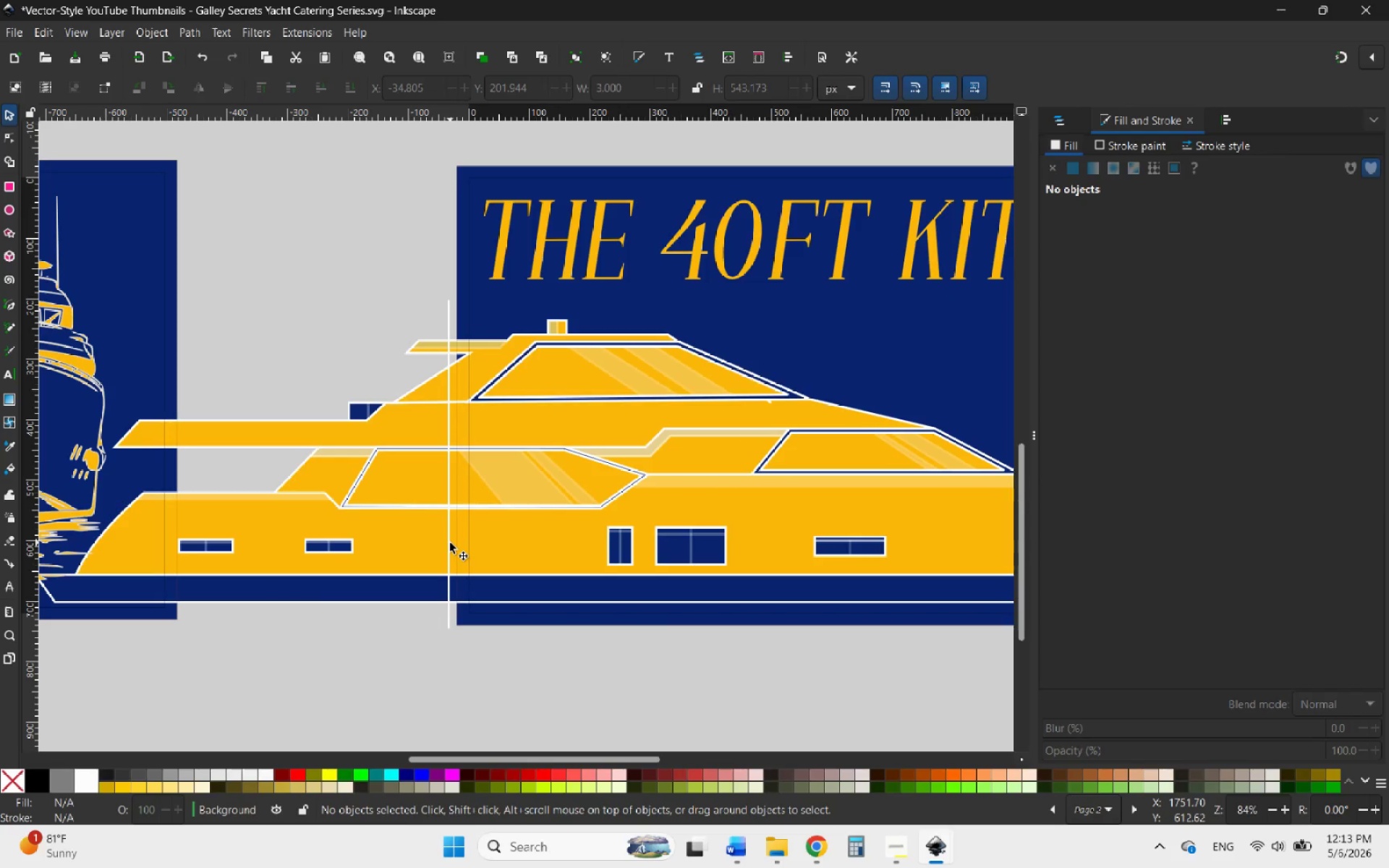 
left_click([450, 542])
 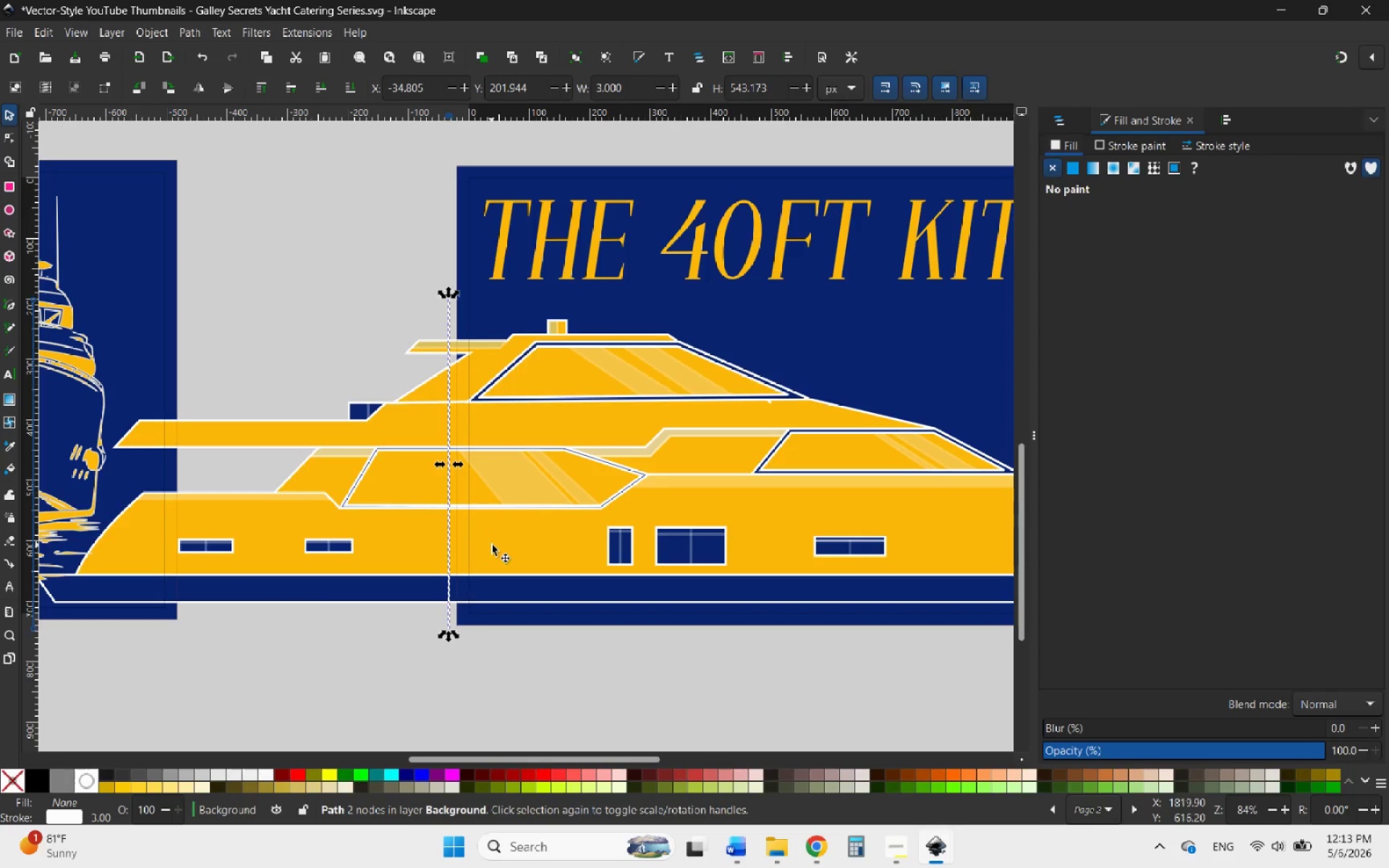 
key(Shift+ShiftLeft)
 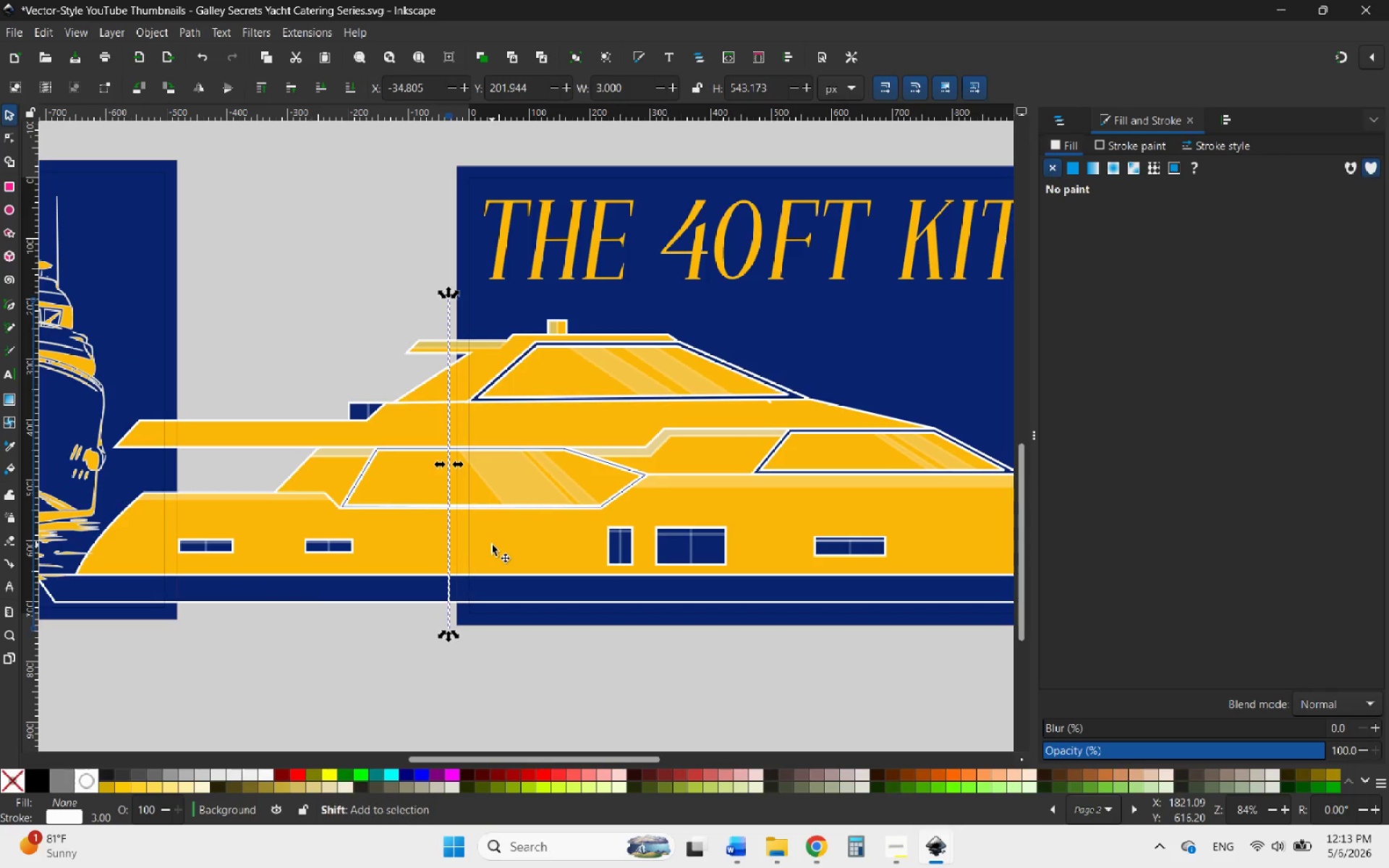 
hold_key(key=ShiftLeft, duration=0.7)
left_click([492, 545])
 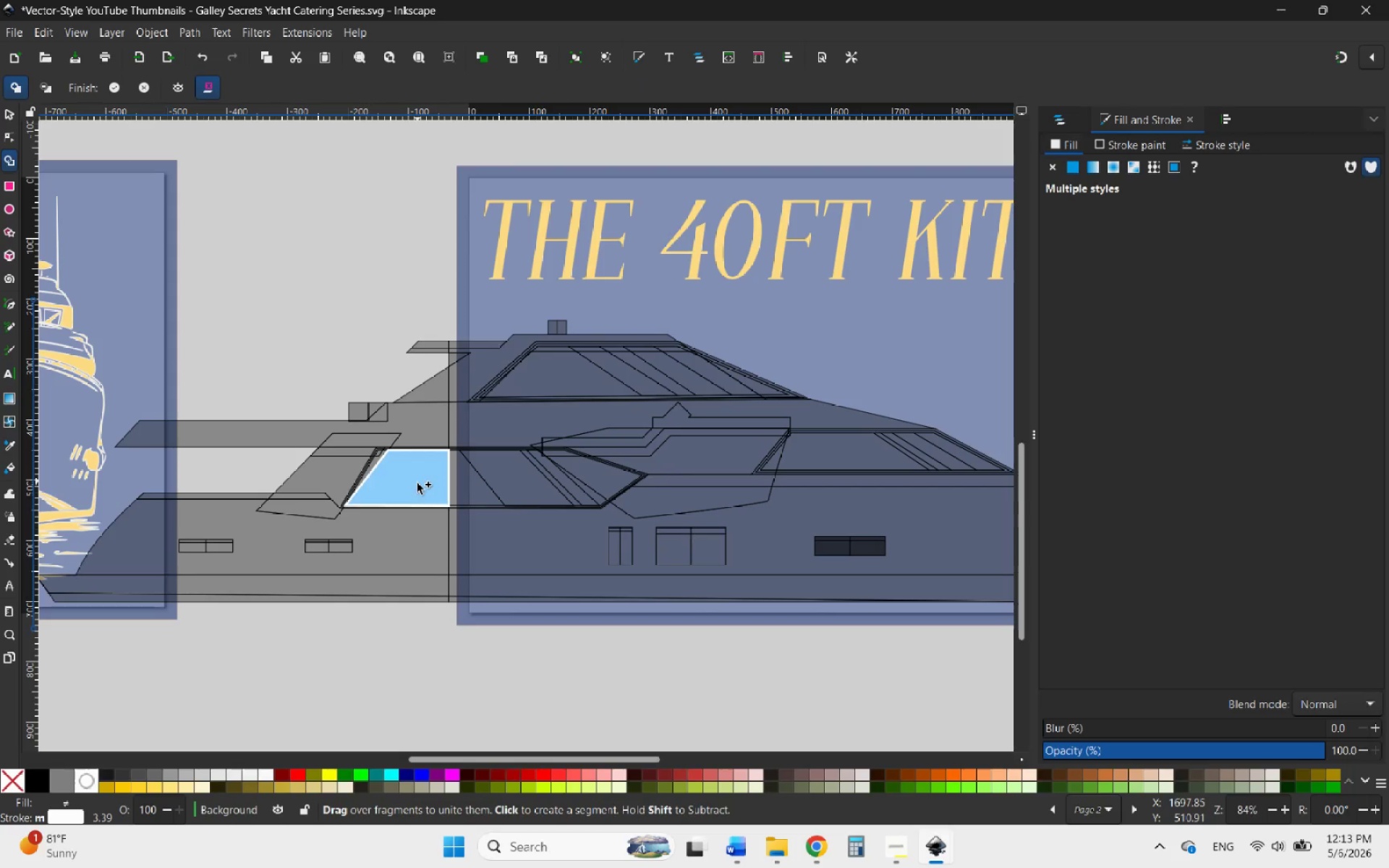 
wait(5.92)
 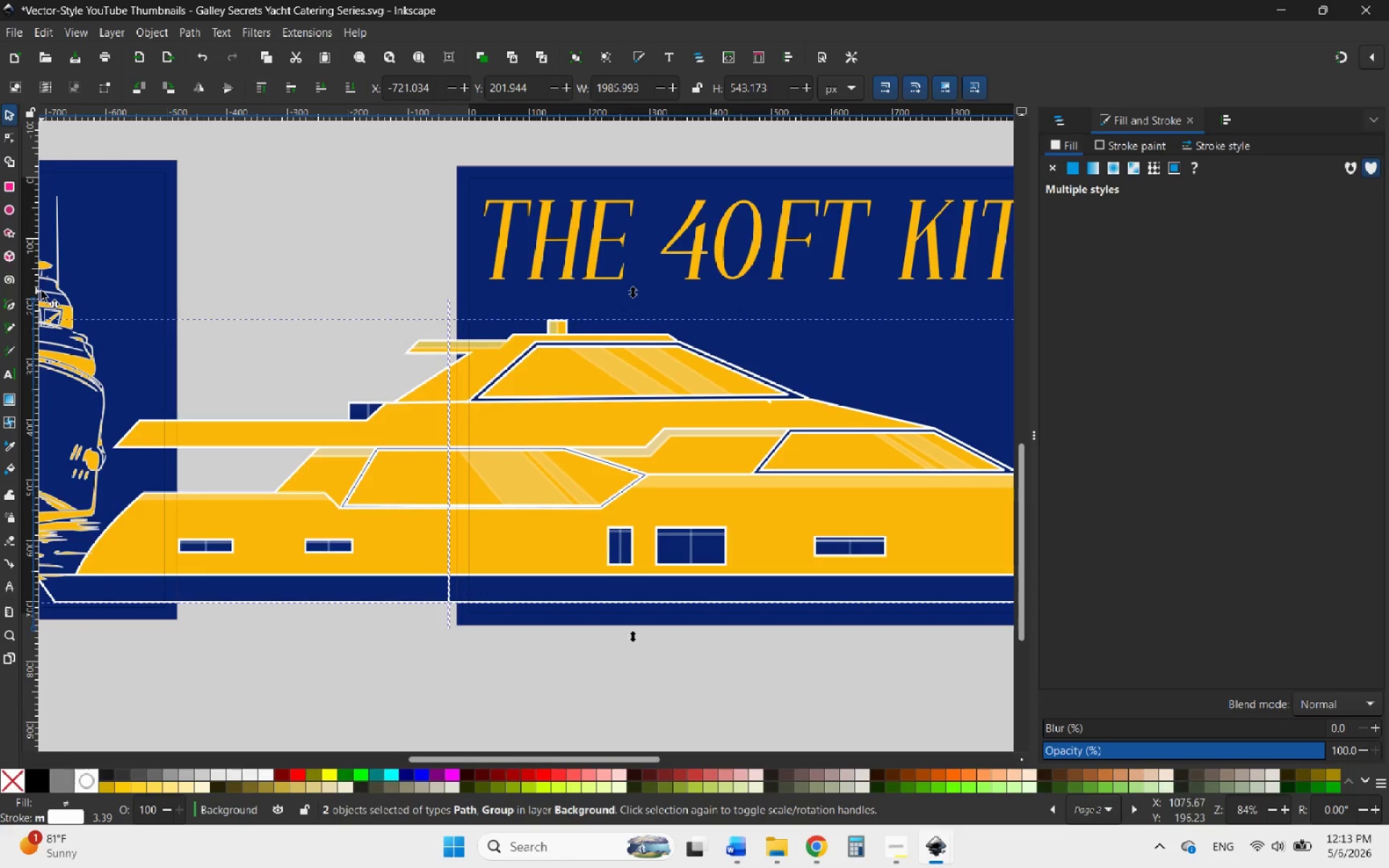 
left_click_drag(start_coordinate=[428, 599], to_coordinate=[427, 395])
 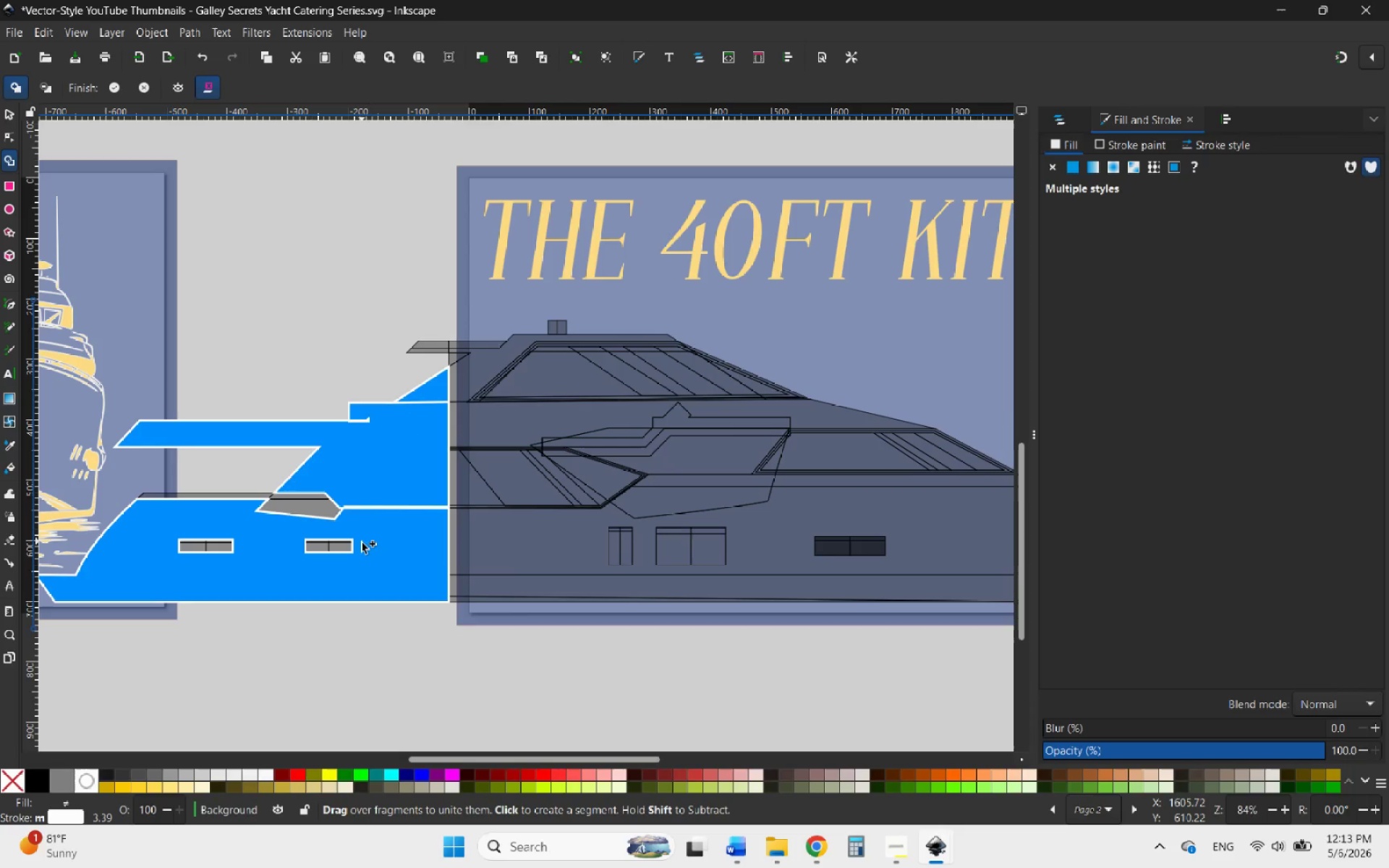 
left_click_drag(start_coordinate=[364, 571], to_coordinate=[385, 485])
 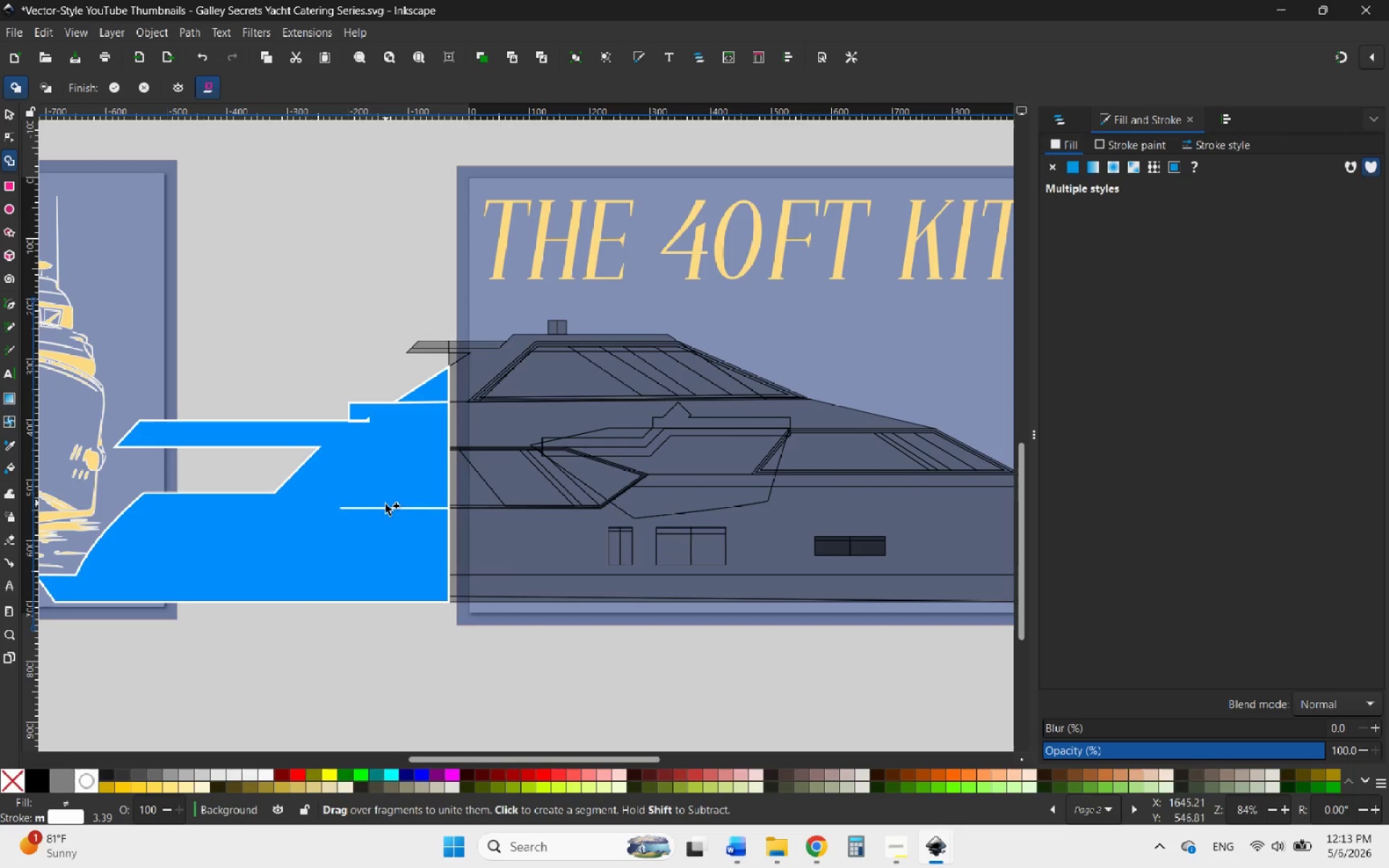 
hold_key(key=ControlLeft, duration=3.47)
scroll: coordinate [669, 271], scroll_direction: up, amount: 10.0
 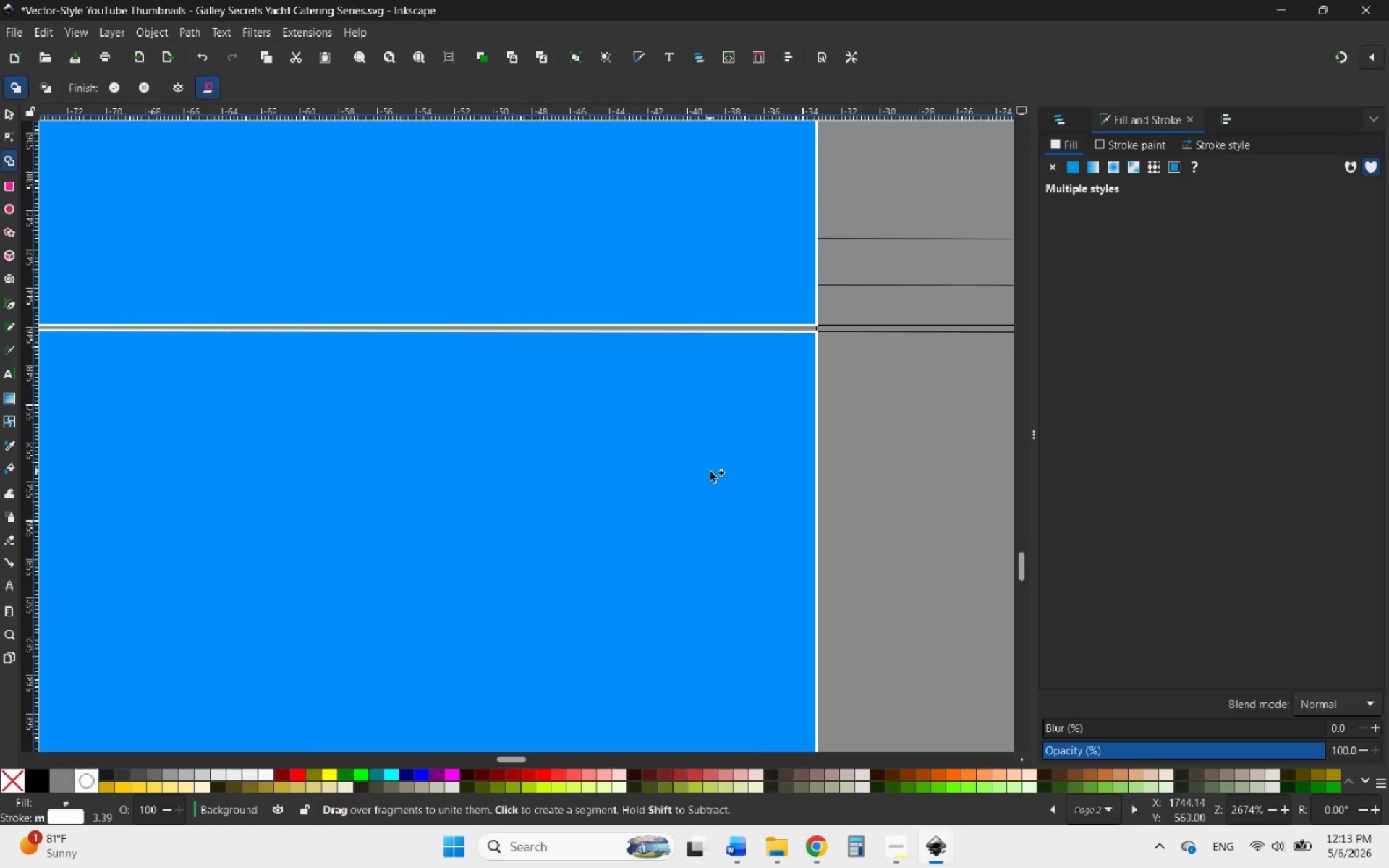 
scroll: coordinate [713, 481], scroll_direction: down, amount: 4.0
 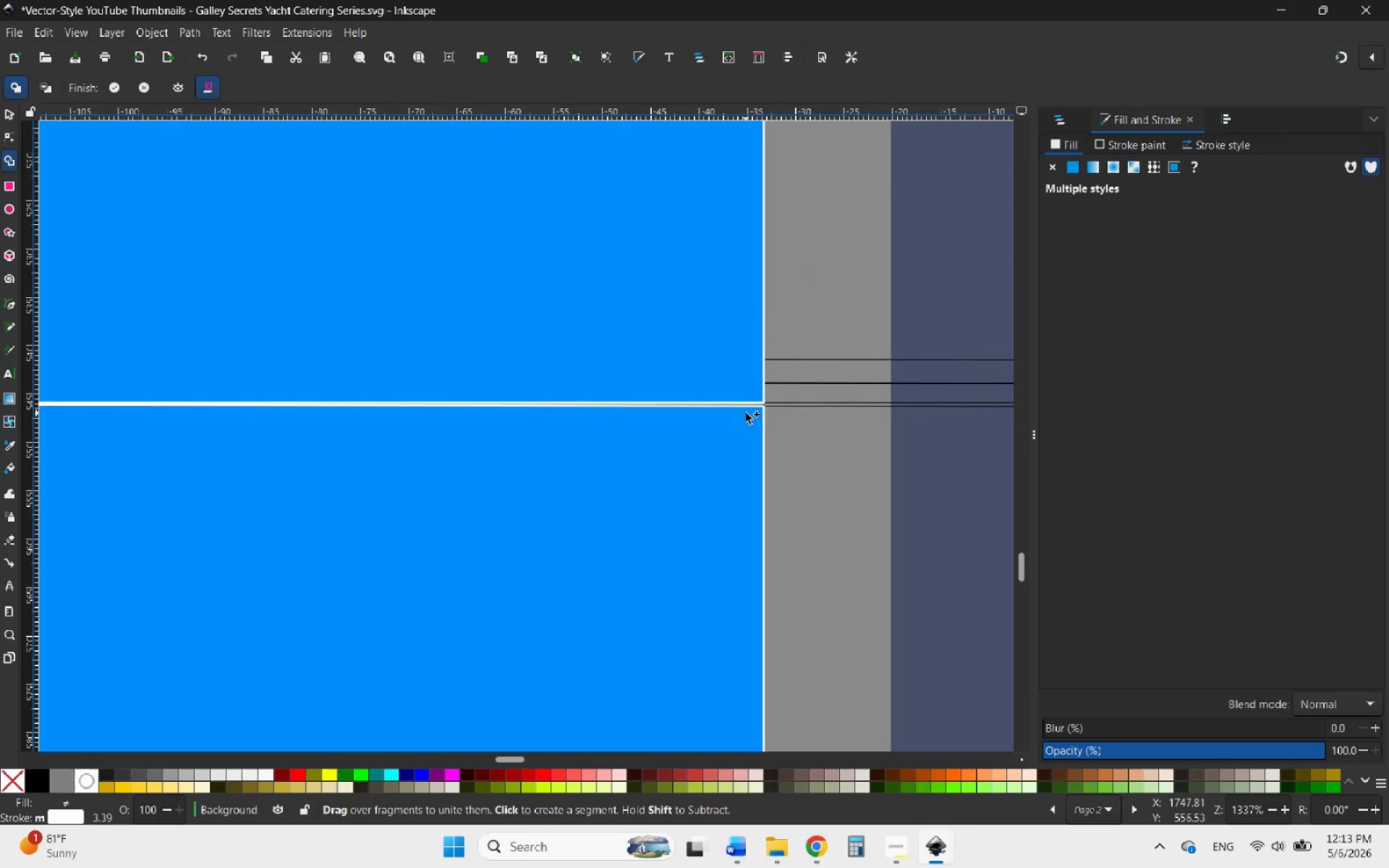 
left_click_drag(start_coordinate=[747, 413], to_coordinate=[757, 406])
 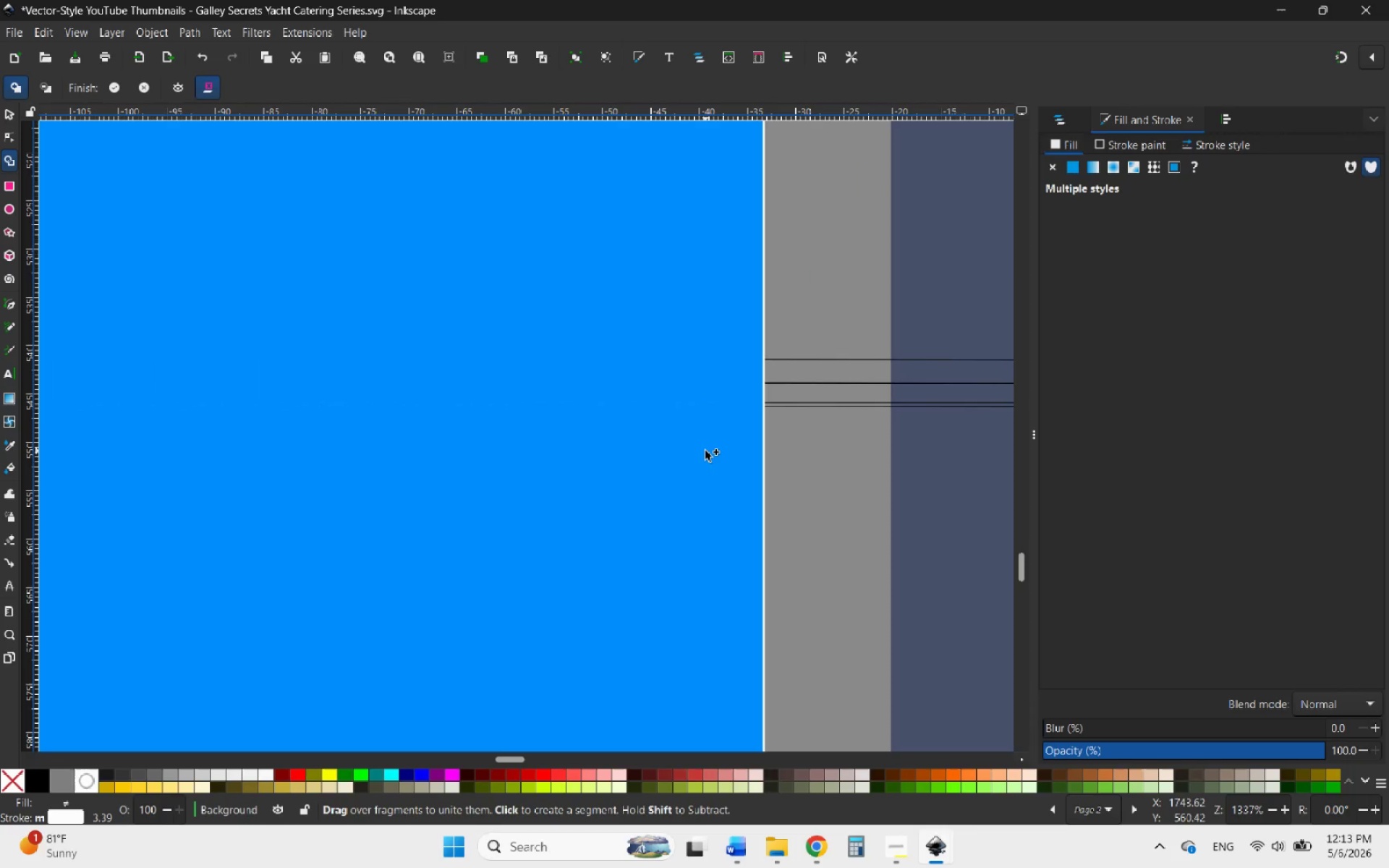 
hold_key(key=ControlLeft, duration=2.27)
 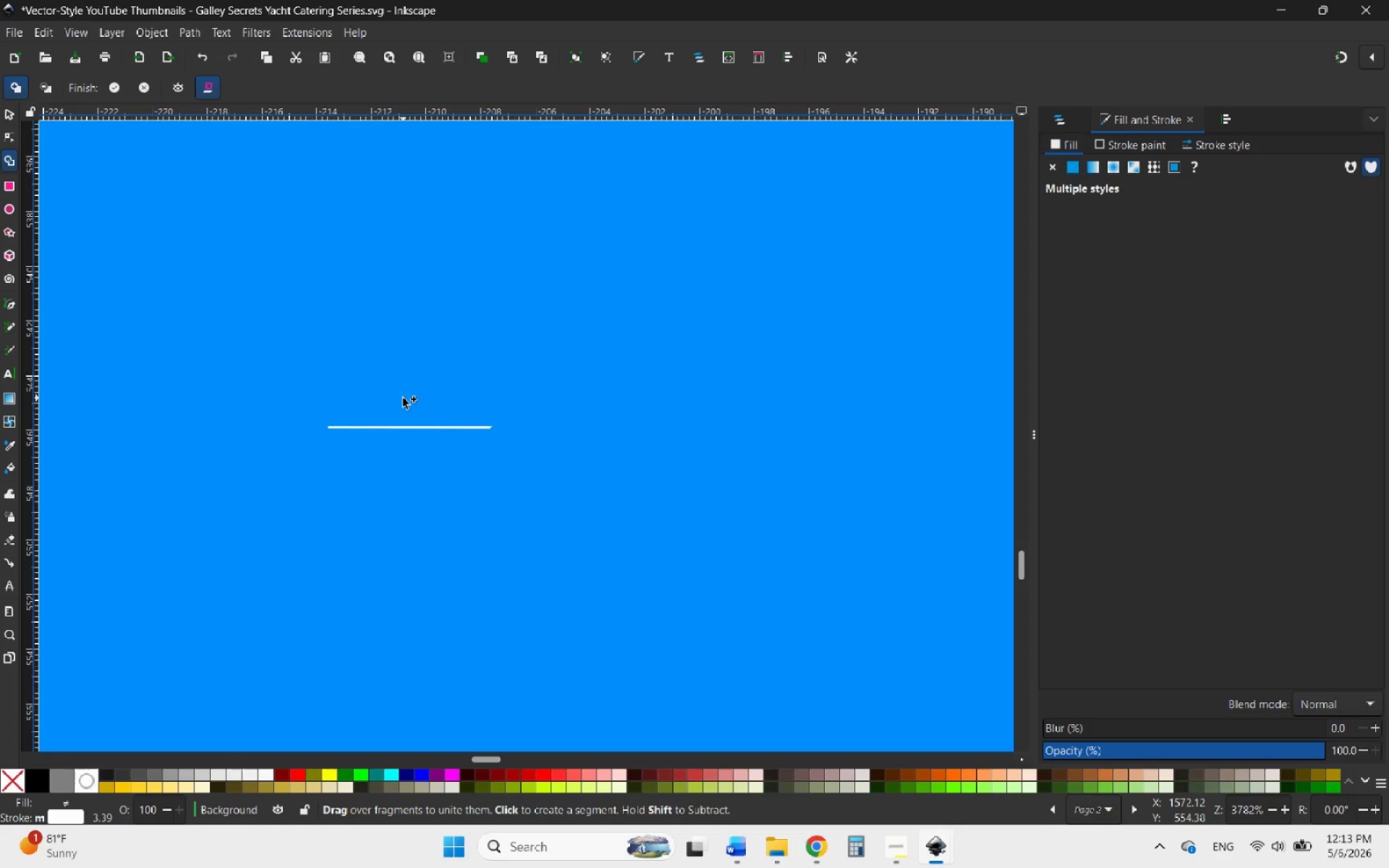 
left_click_drag(start_coordinate=[394, 475], to_coordinate=[403, 398])
 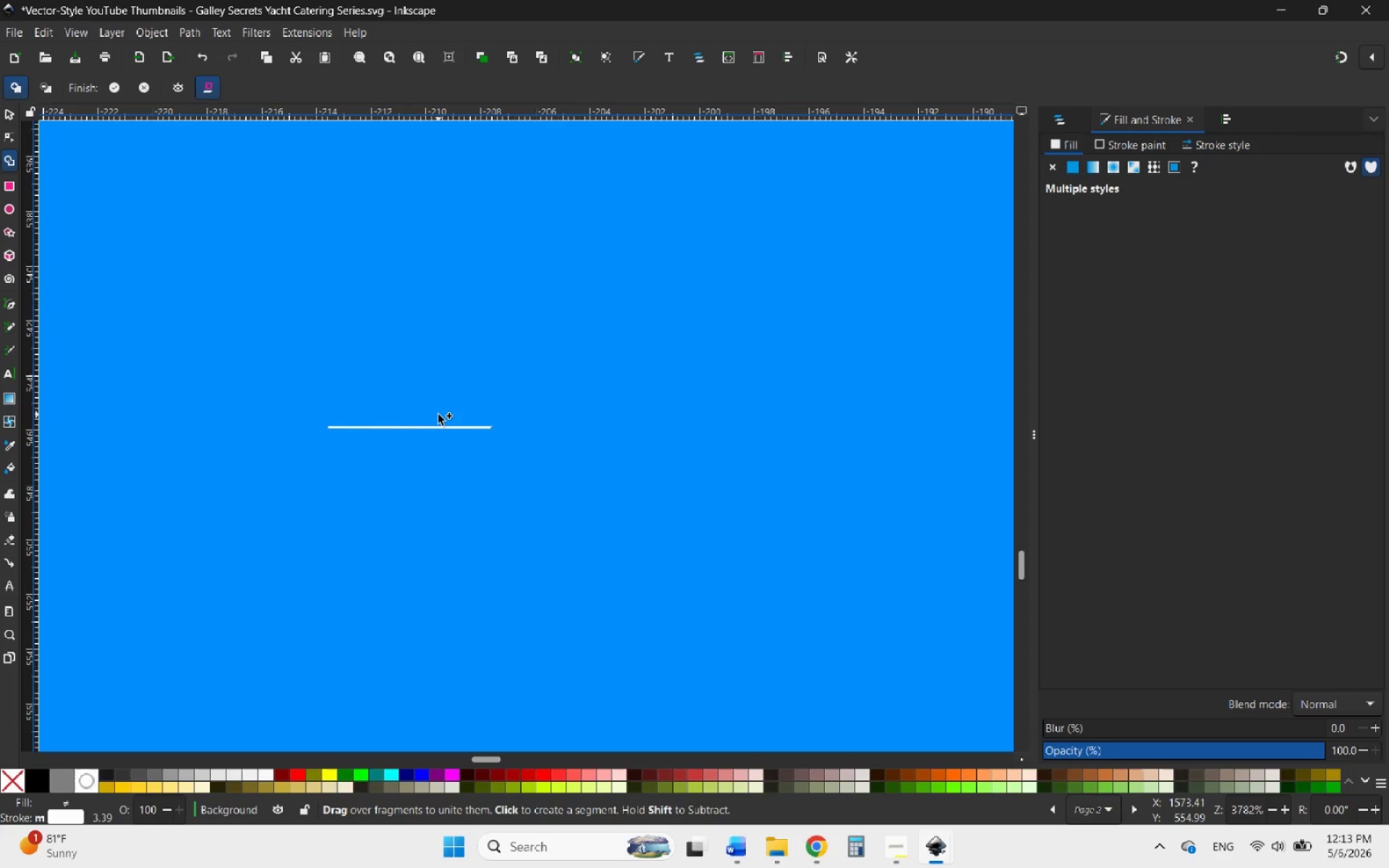 
scroll: coordinate [388, 486], scroll_direction: up, amount: 3.0
 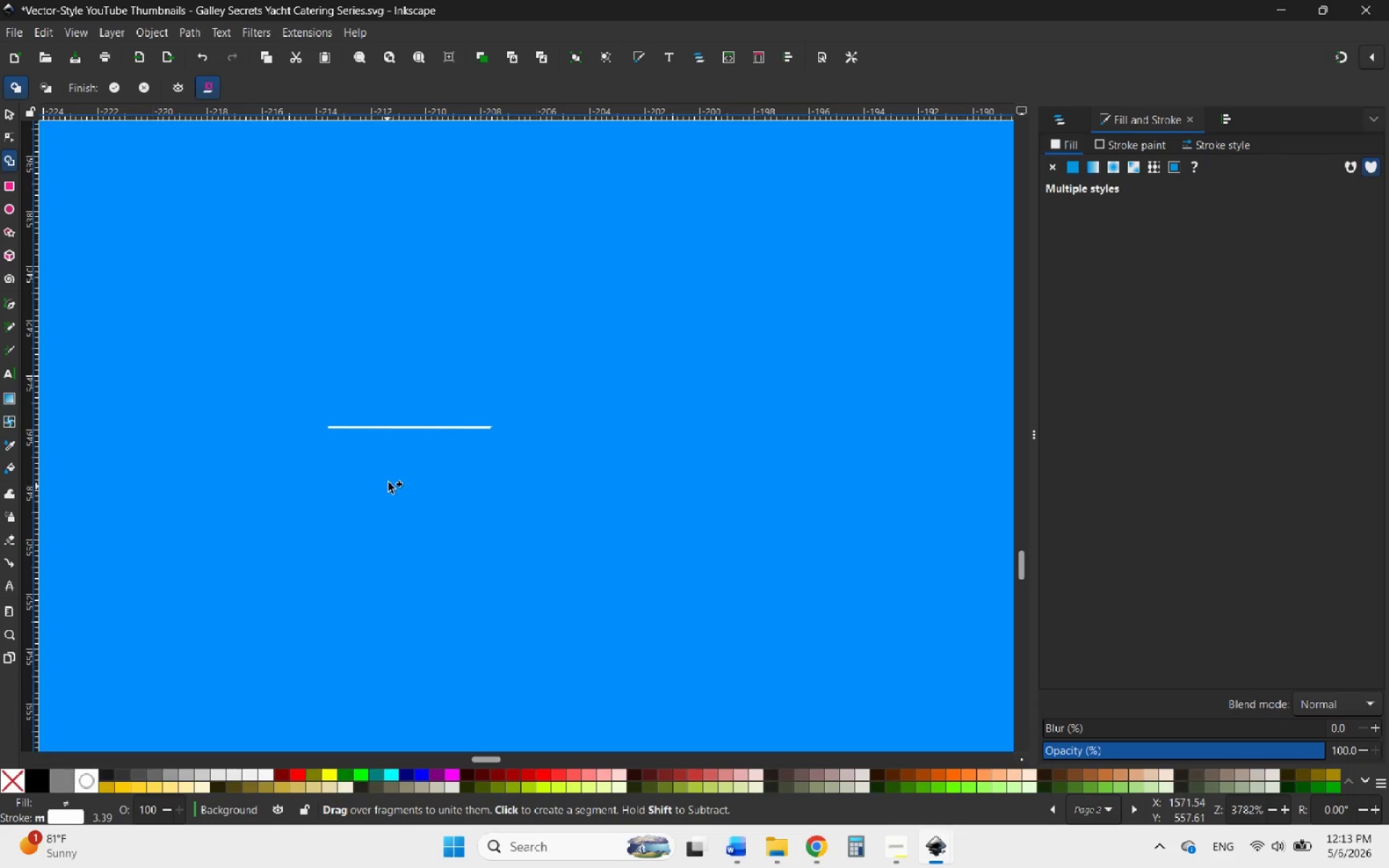 
hold_key(key=ControlLeft, duration=1.8)
scroll: coordinate [532, 432], scroll_direction: up, amount: 9.0
 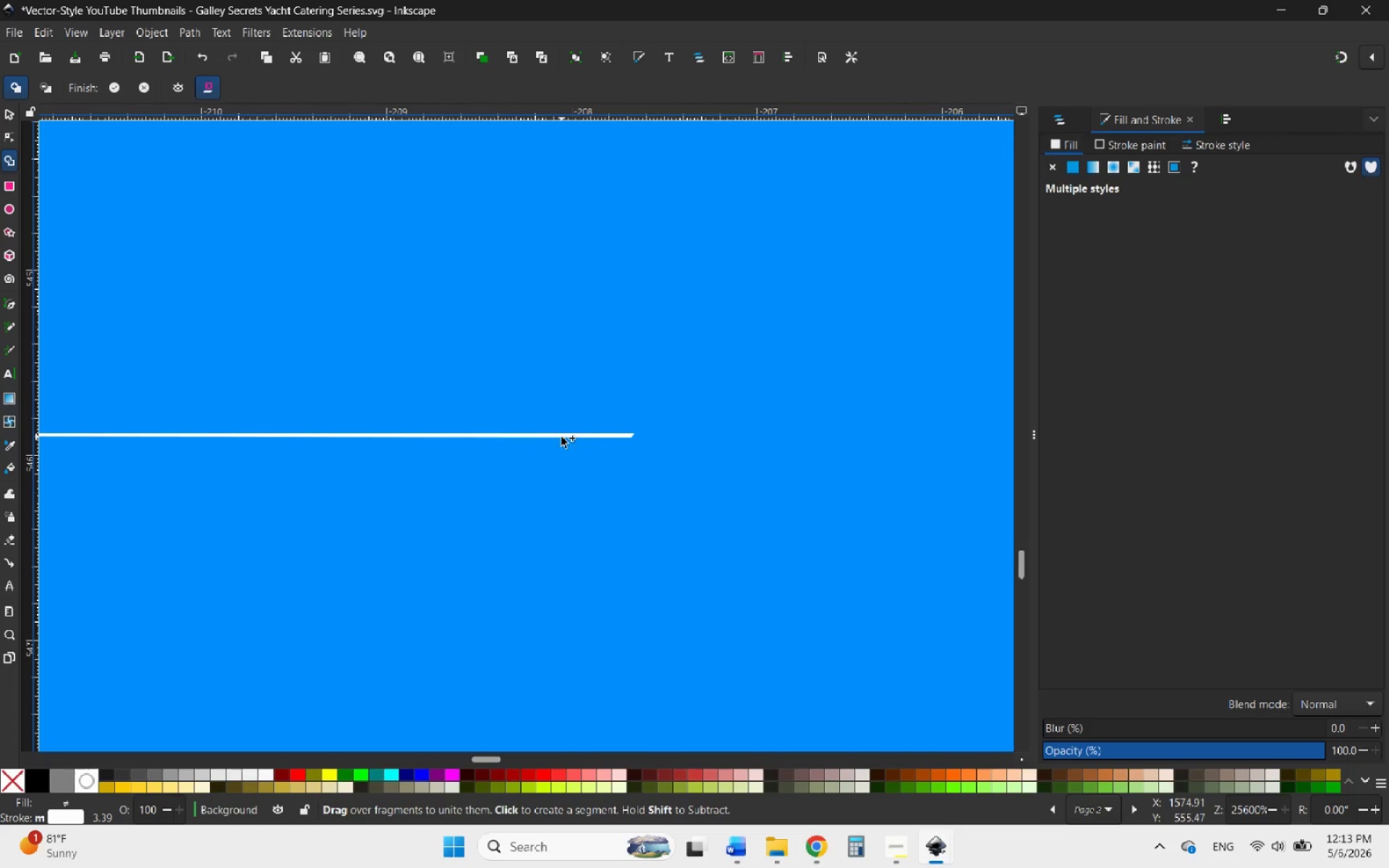 
left_click_drag(start_coordinate=[561, 438], to_coordinate=[524, 486])
 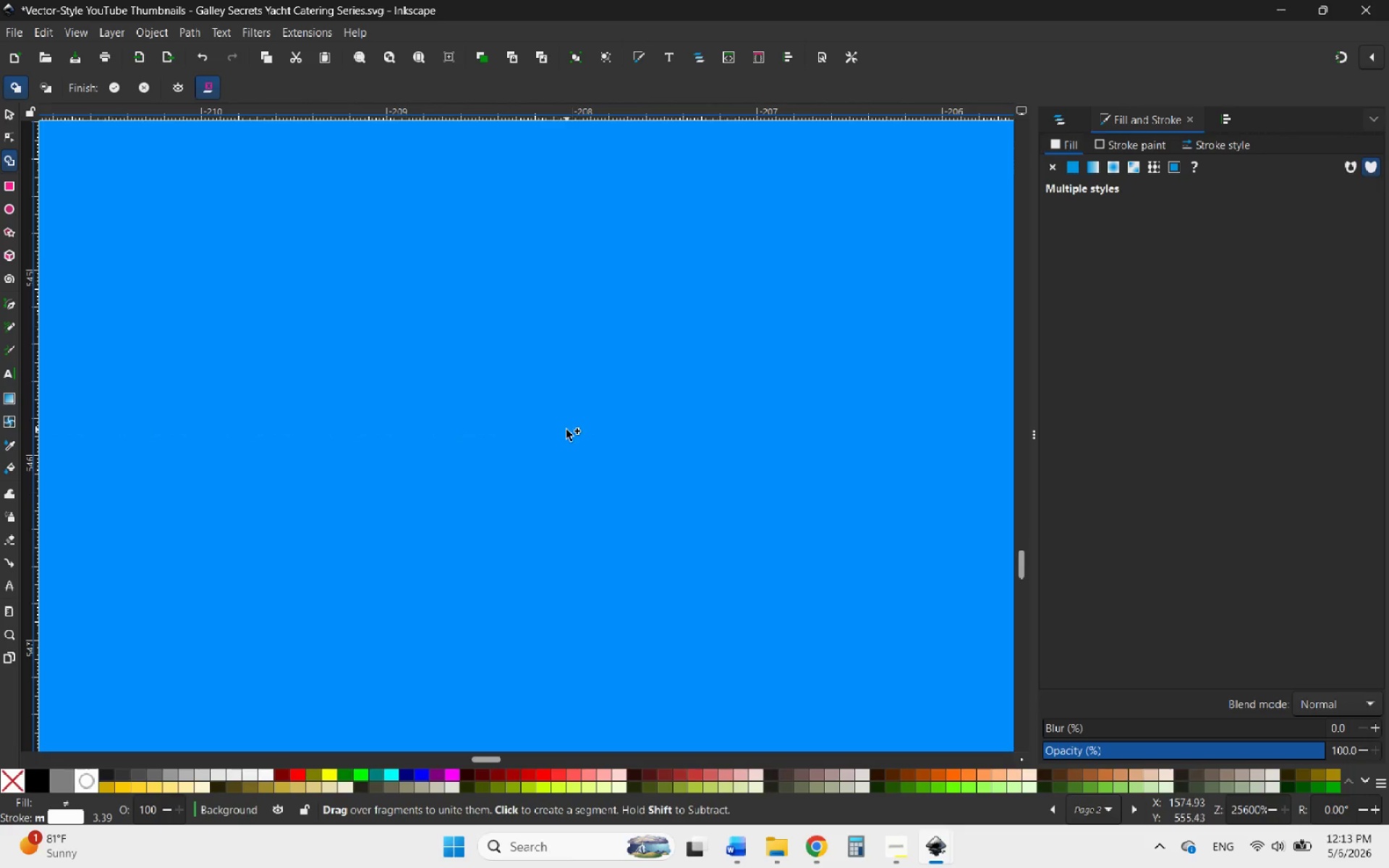 
hold_key(key=ControlLeft, duration=3.27)
scroll: coordinate [573, 427], scroll_direction: down, amount: 19.0
 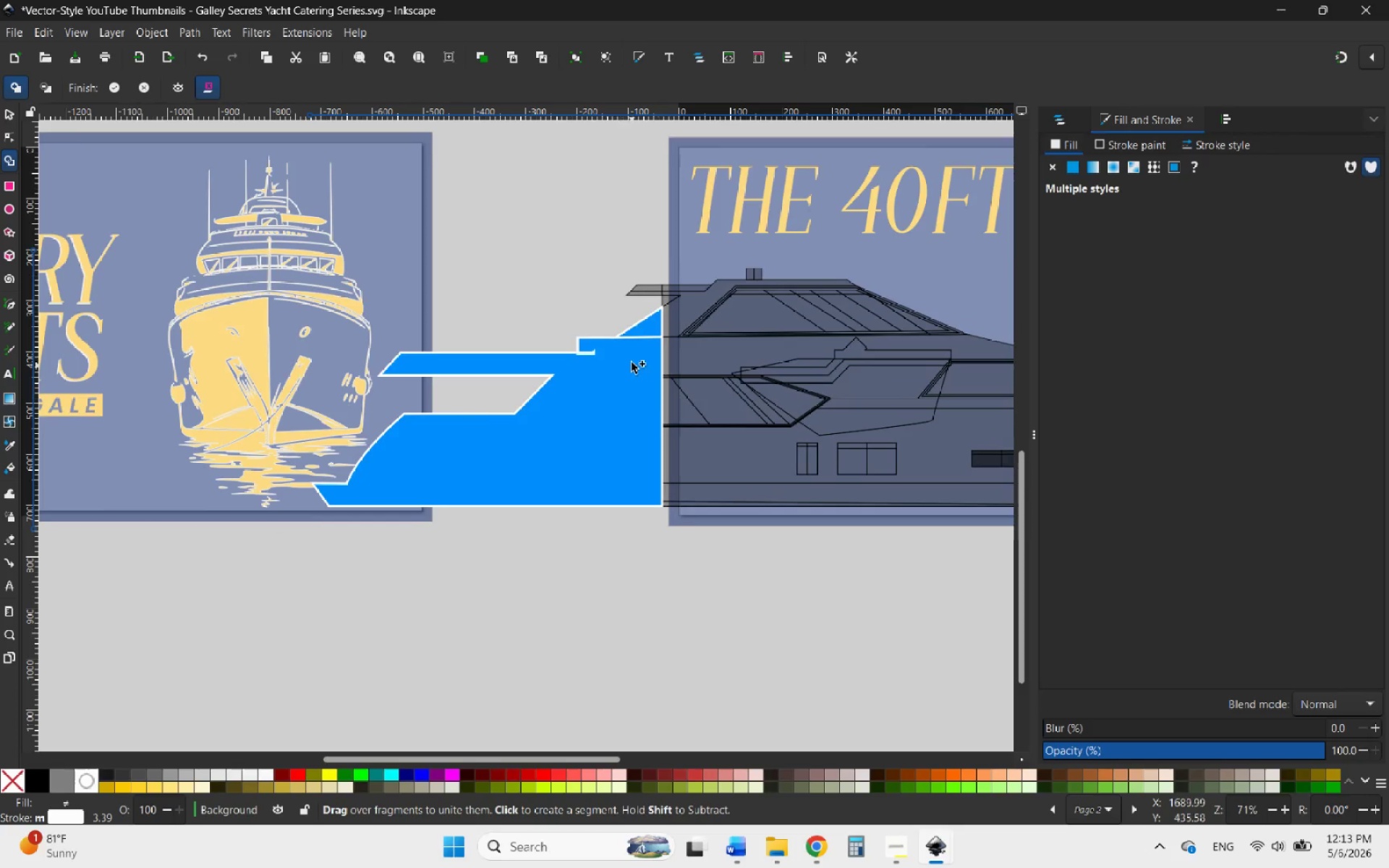 
scroll: coordinate [387, 416], scroll_direction: up, amount: 11.0
 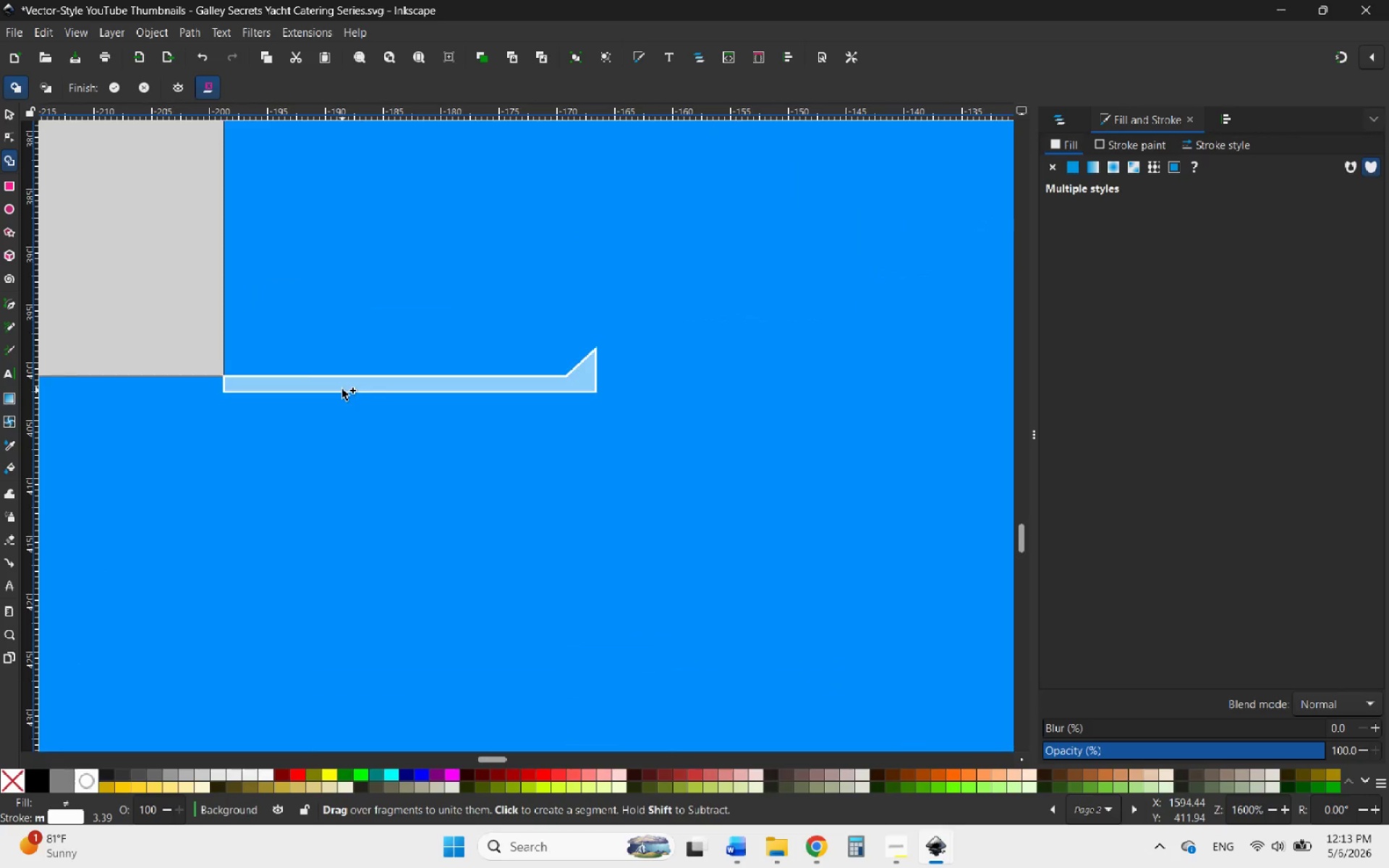 
left_click_drag(start_coordinate=[341, 388], to_coordinate=[340, 427])
 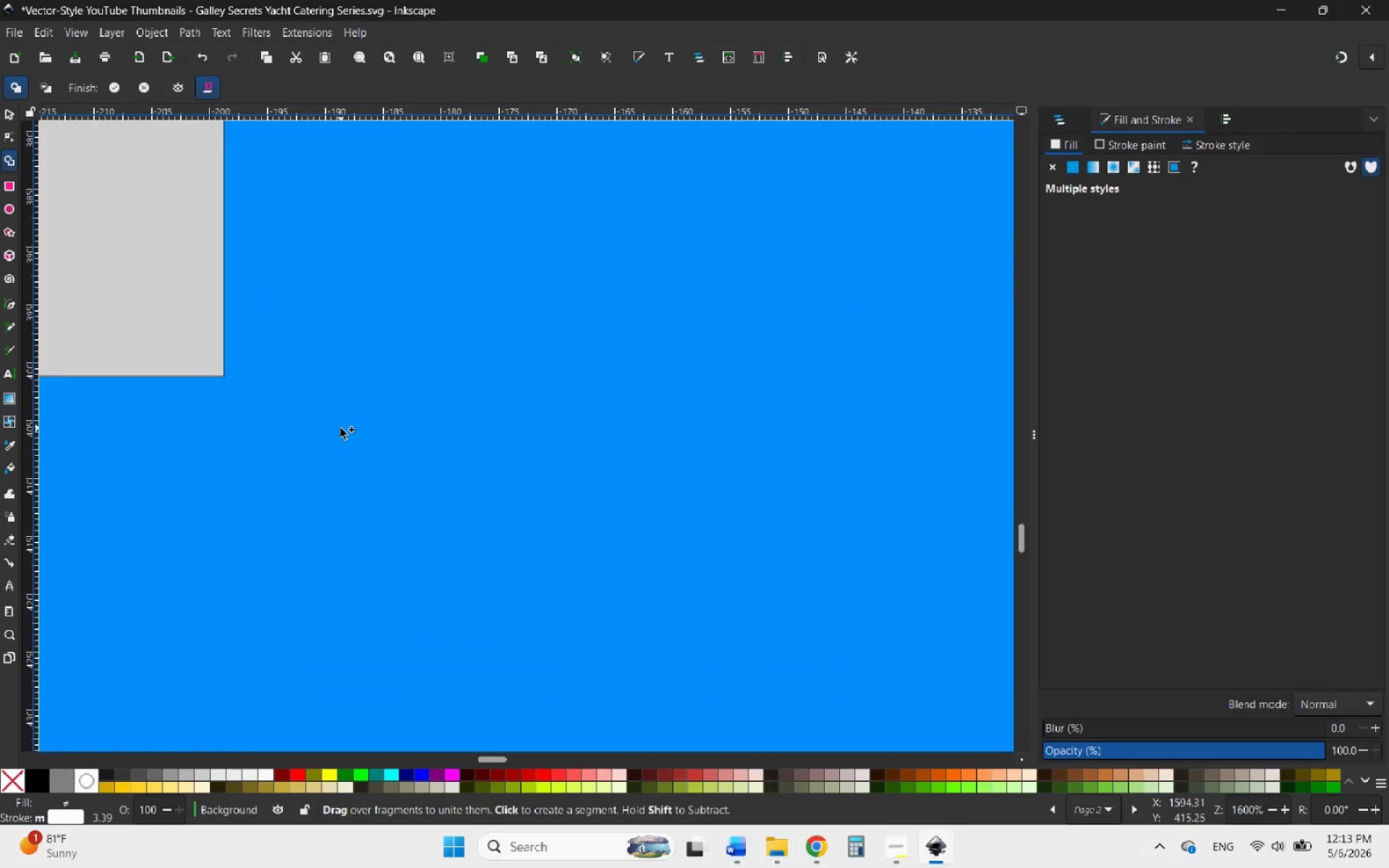 
hold_key(key=ControlLeft, duration=1.5)
 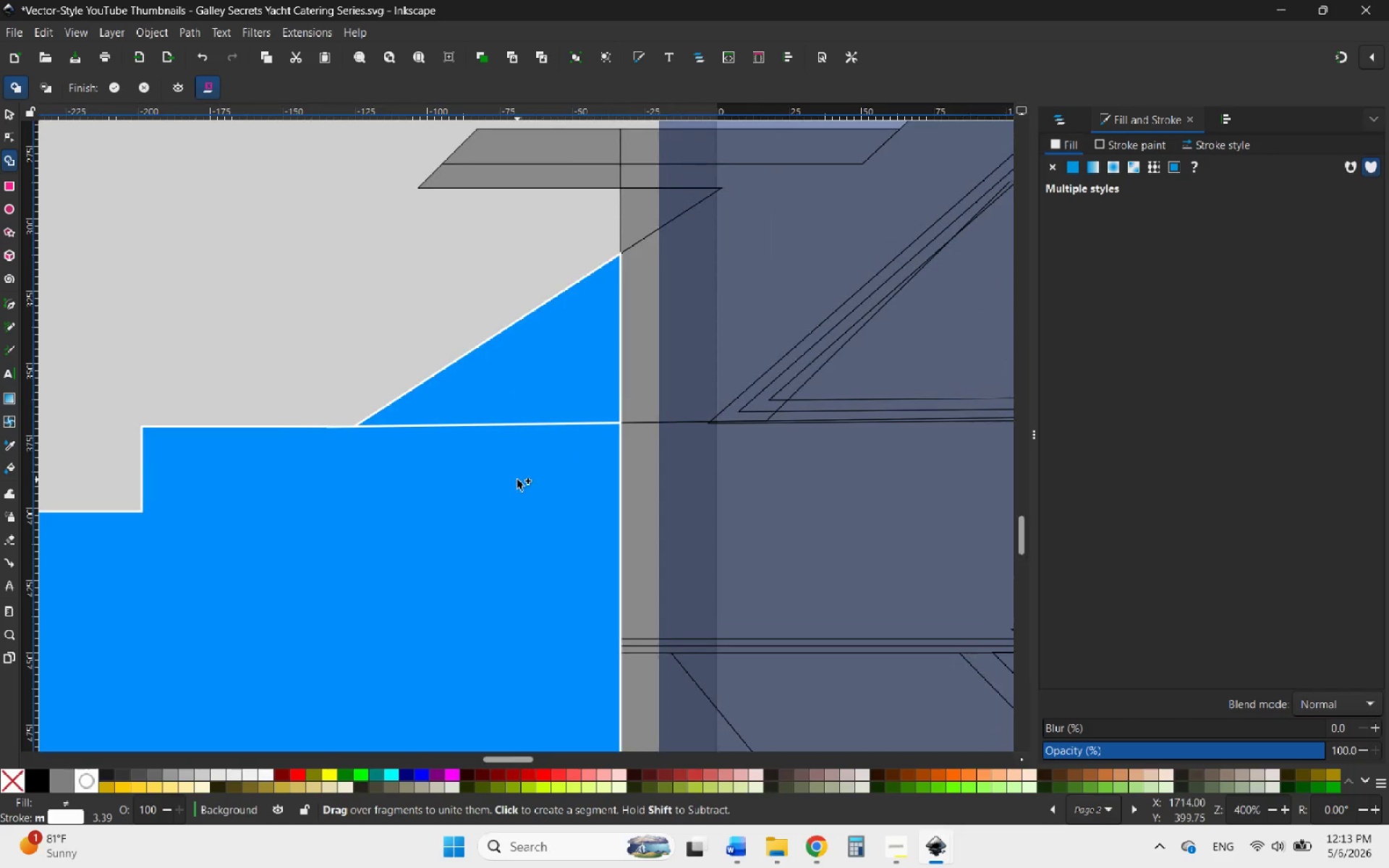 
left_click_drag(start_coordinate=[530, 412], to_coordinate=[517, 480])
 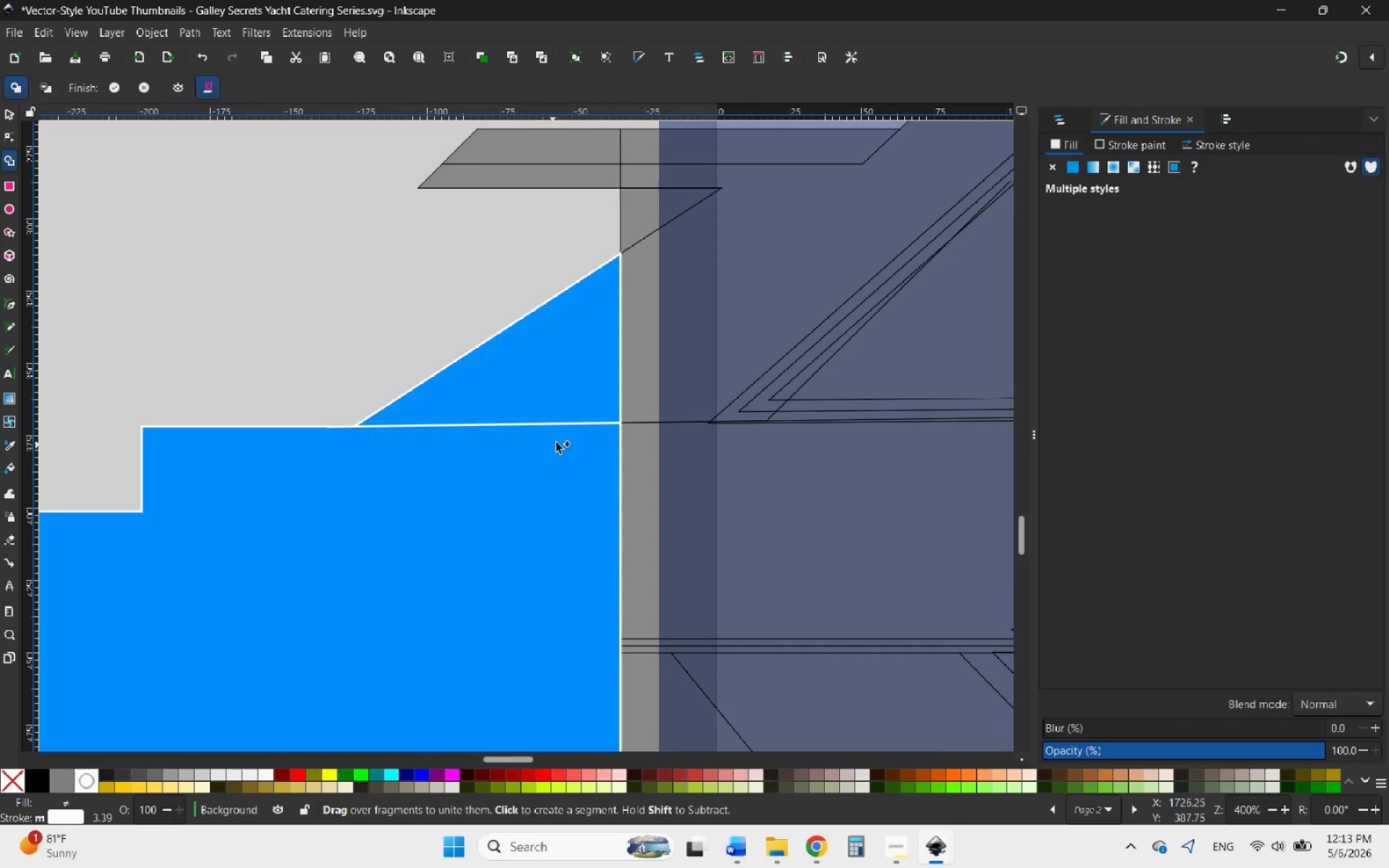 
scroll: coordinate [509, 395], scroll_direction: down, amount: 4.0
 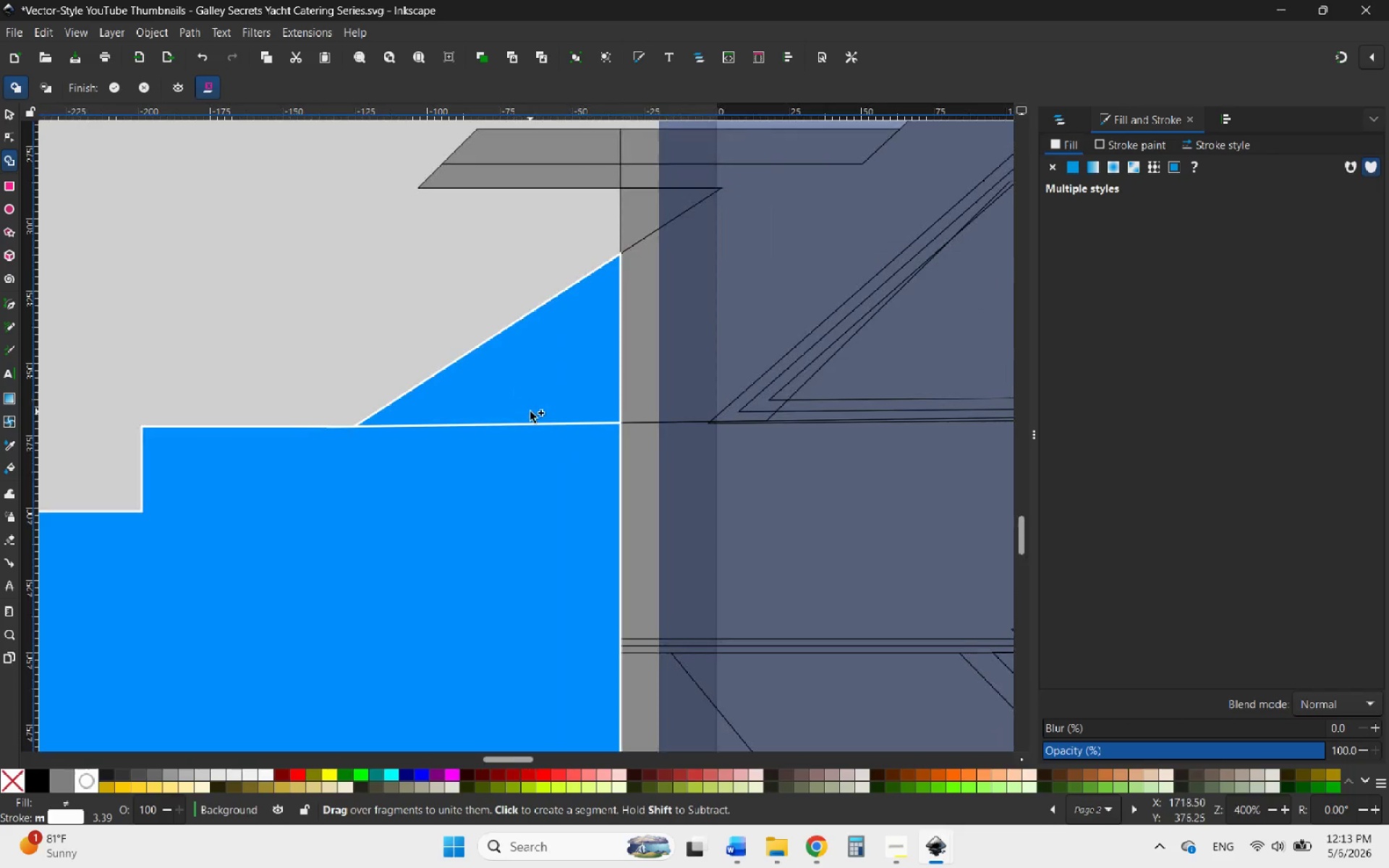 
hold_key(key=ControlLeft, duration=5.74)
scroll: coordinate [579, 425], scroll_direction: up, amount: 9.0
 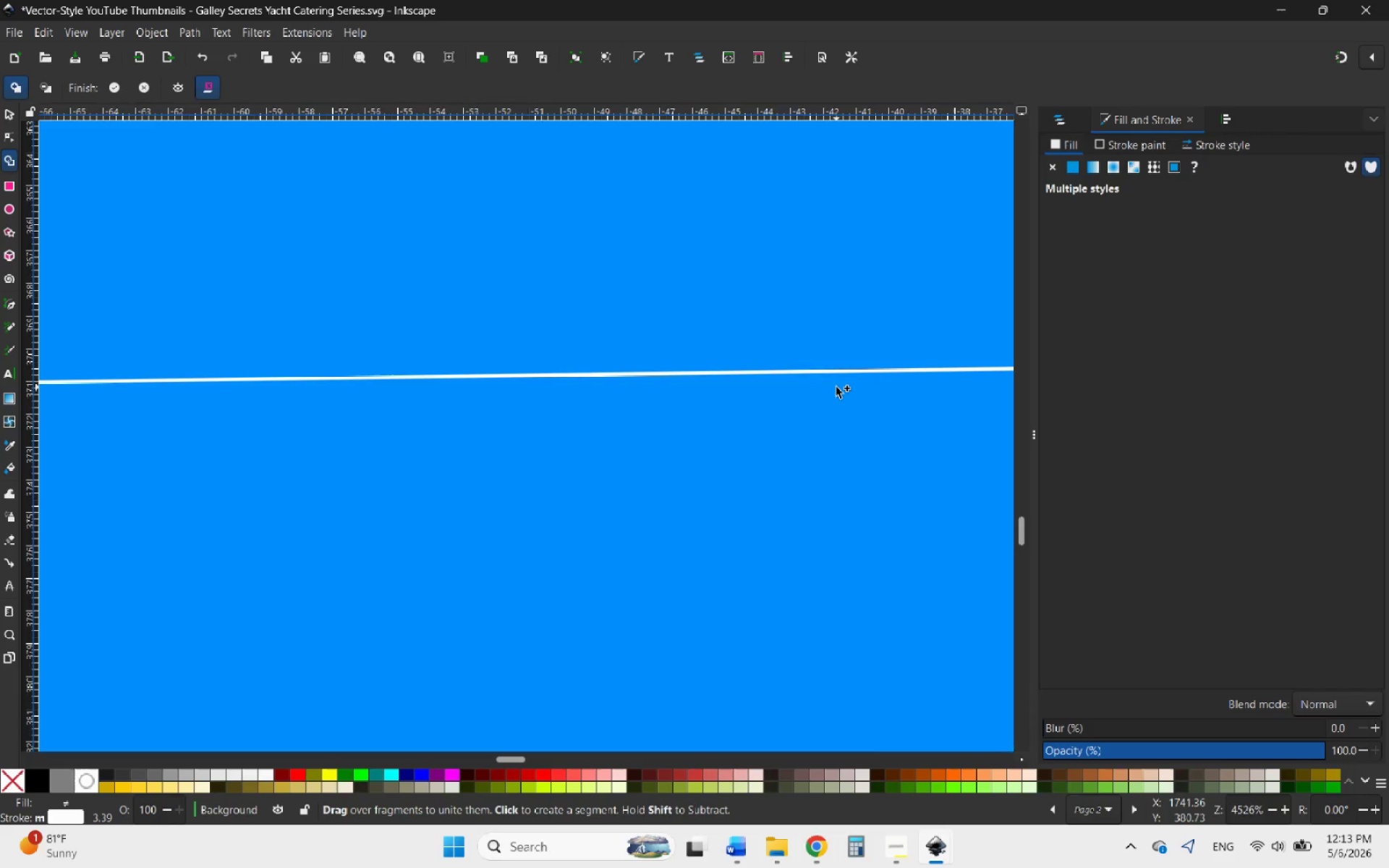 
scroll: coordinate [497, 403], scroll_direction: down, amount: 5.0
 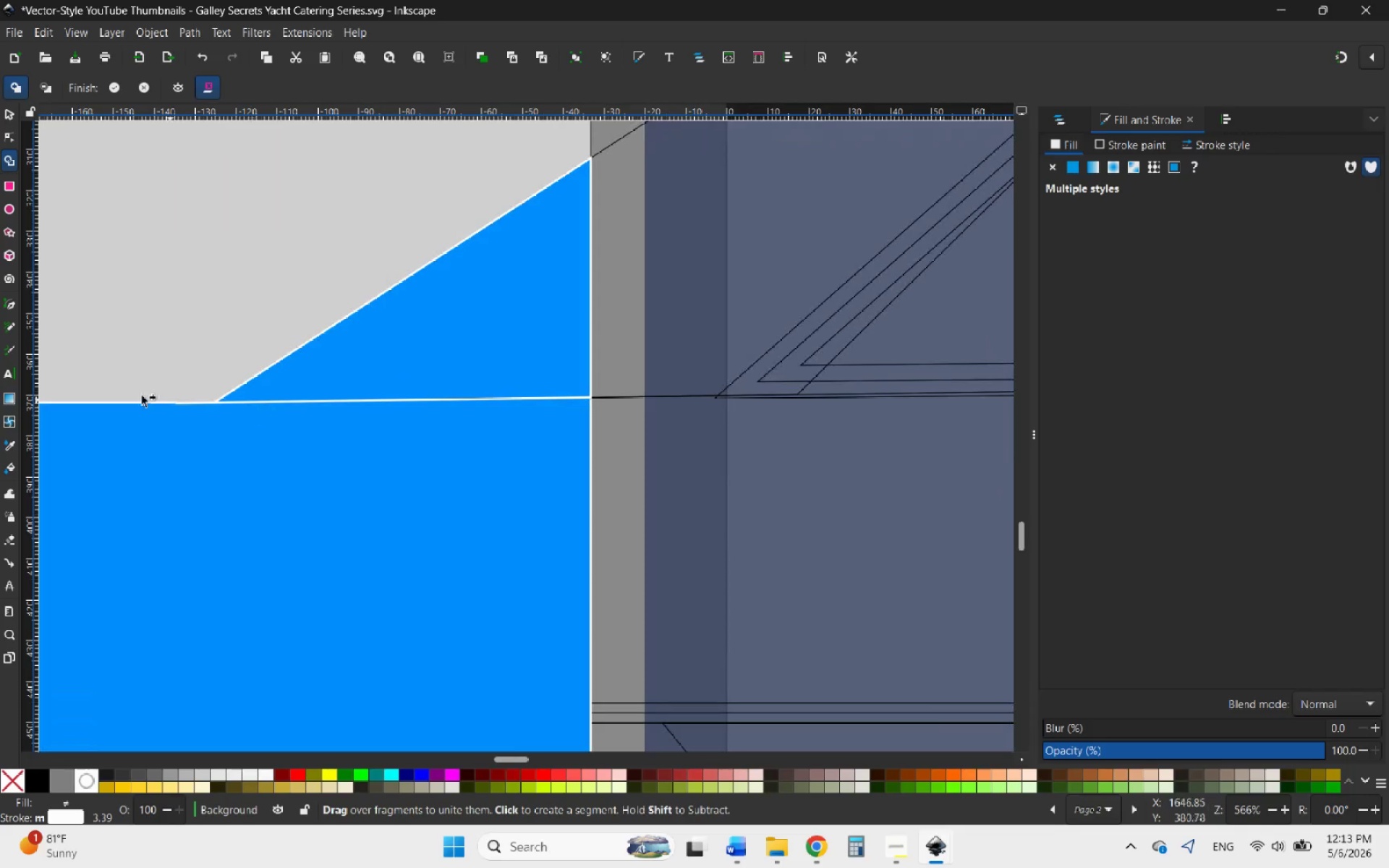 
scroll: coordinate [541, 365], scroll_direction: up, amount: 19.0
 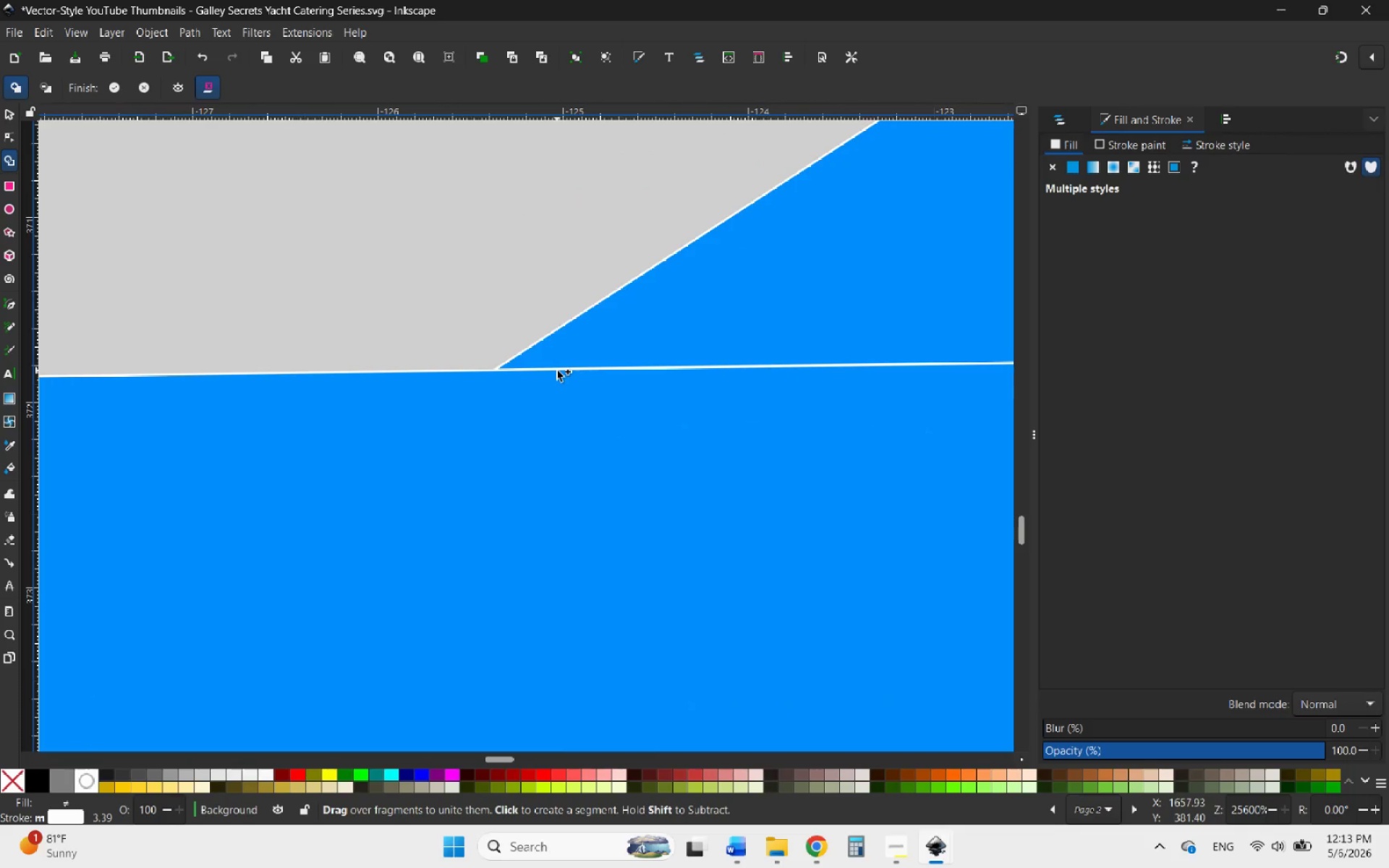 
left_click_drag(start_coordinate=[557, 370], to_coordinate=[595, 357])
 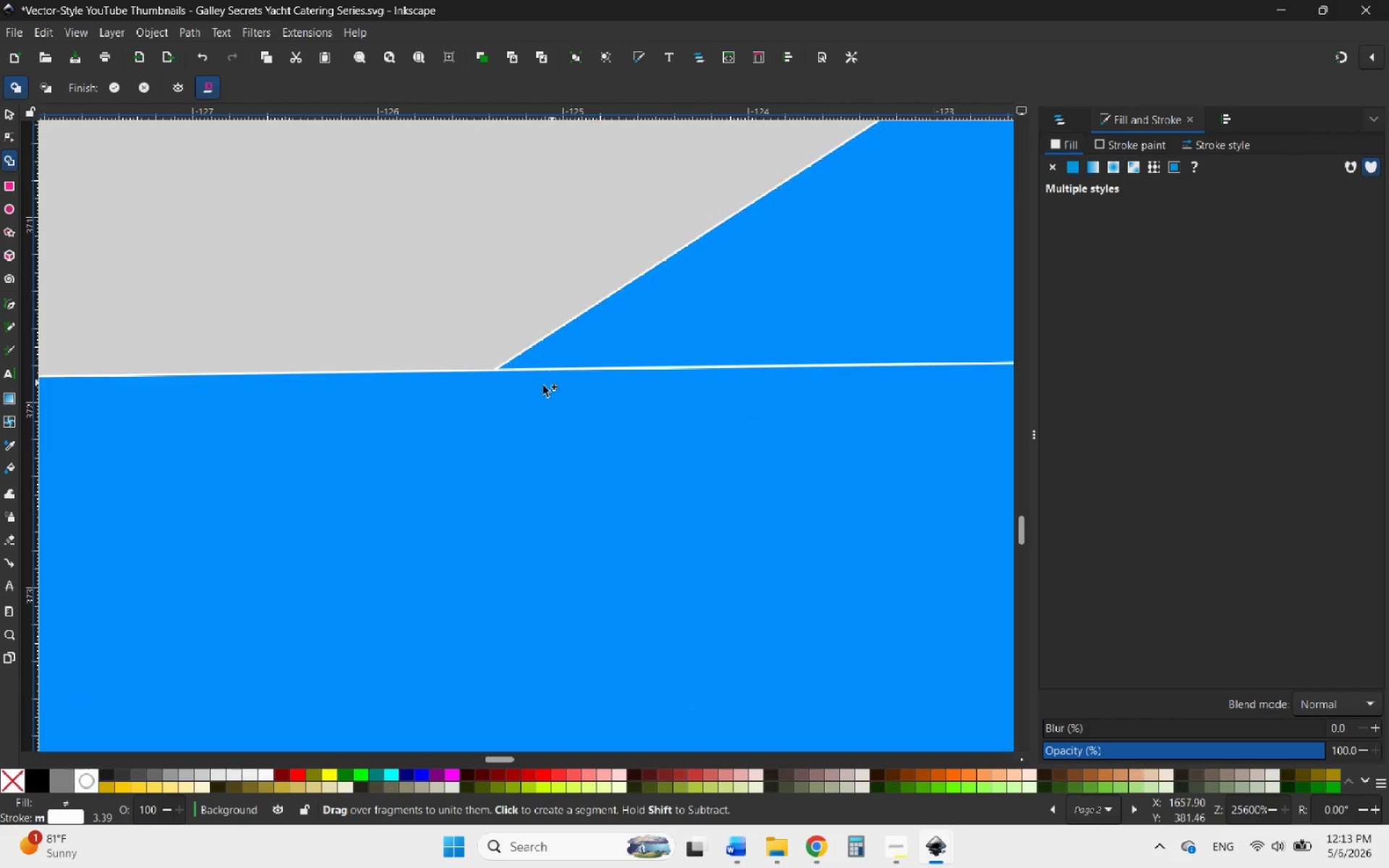 
hold_key(key=ControlLeft, duration=5.62)
scroll: coordinate [368, 427], scroll_direction: down, amount: 15.0
 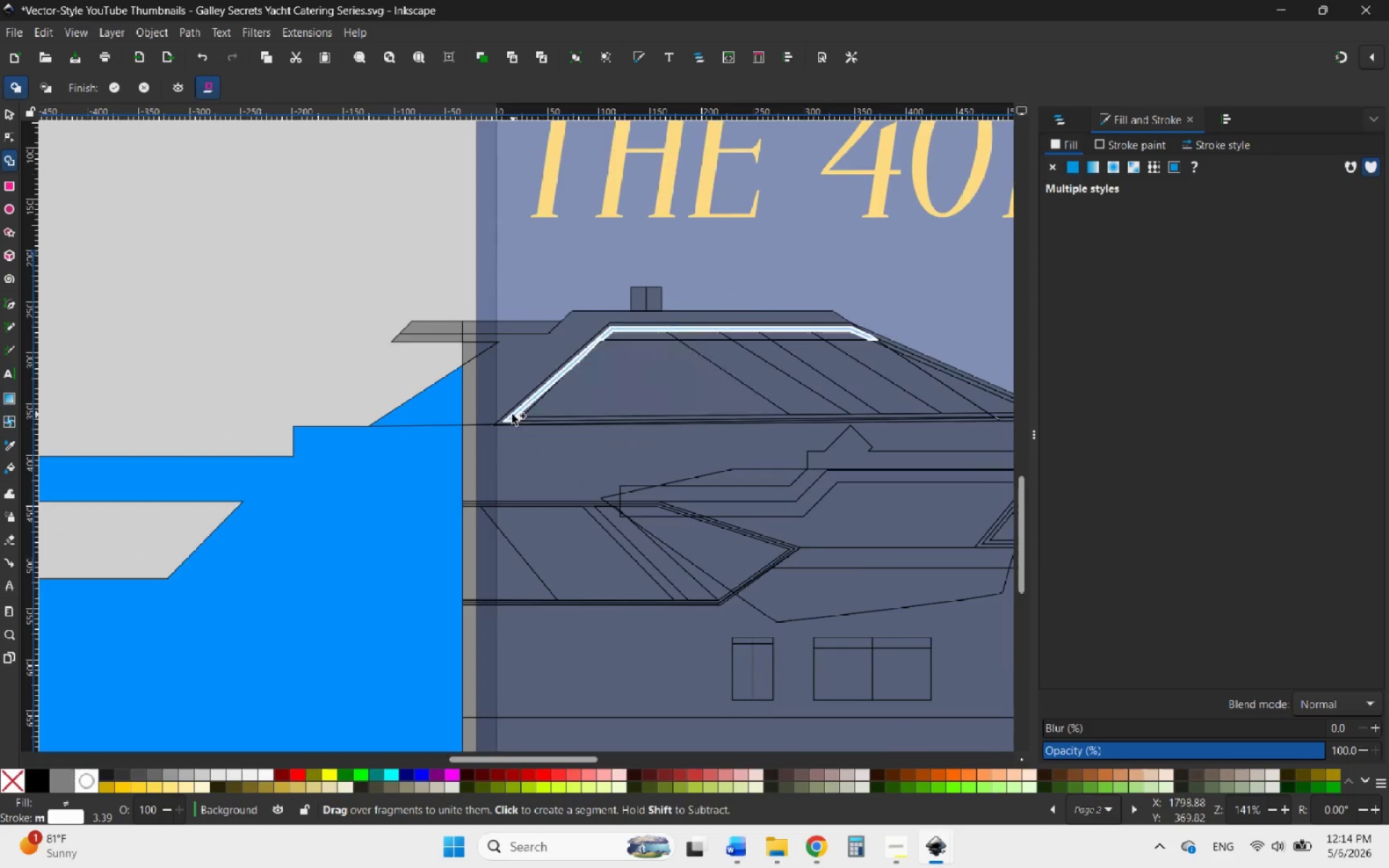 
scroll: coordinate [710, 452], scroll_direction: up, amount: 17.0
 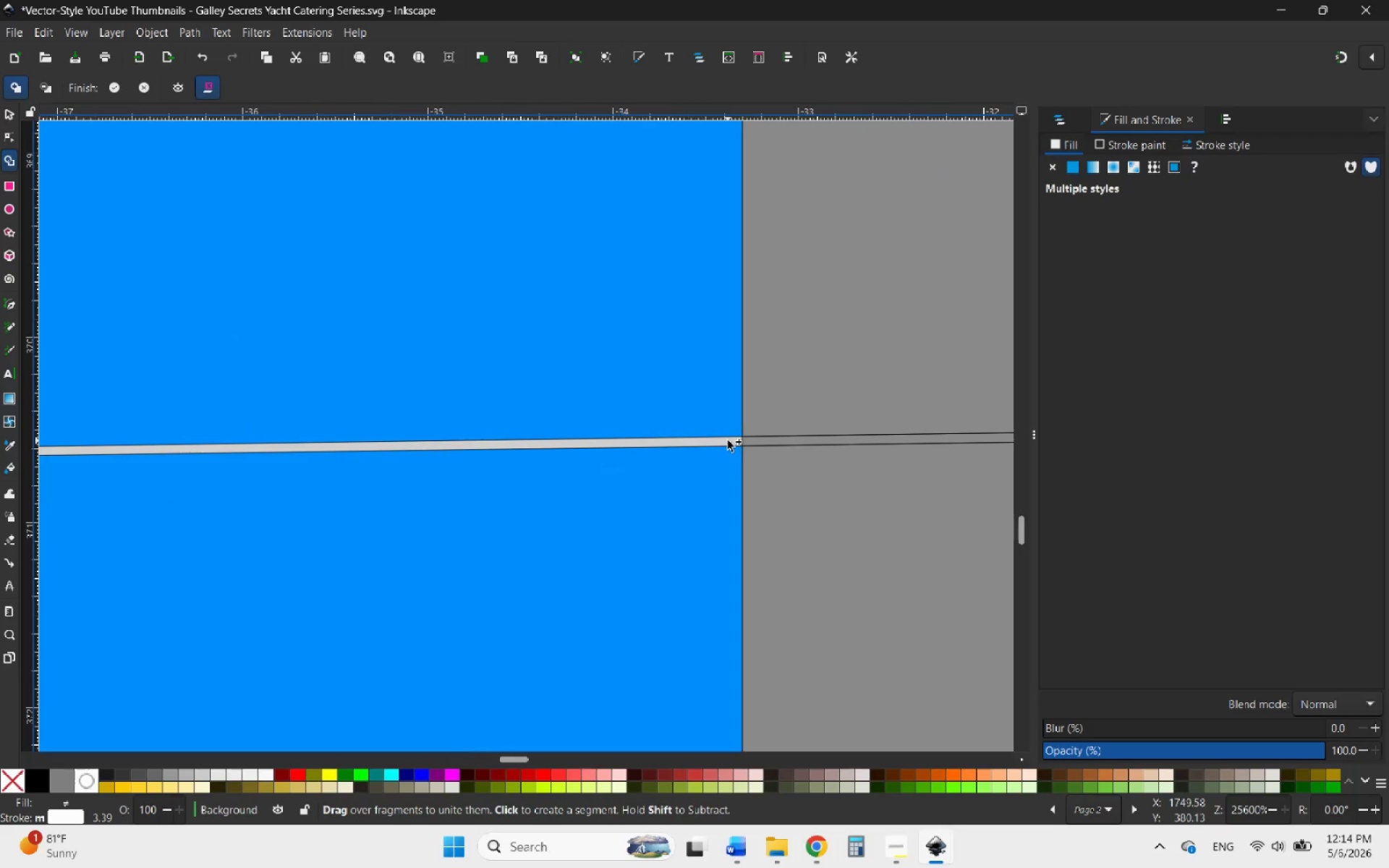 
left_click_drag(start_coordinate=[728, 441], to_coordinate=[692, 492])
 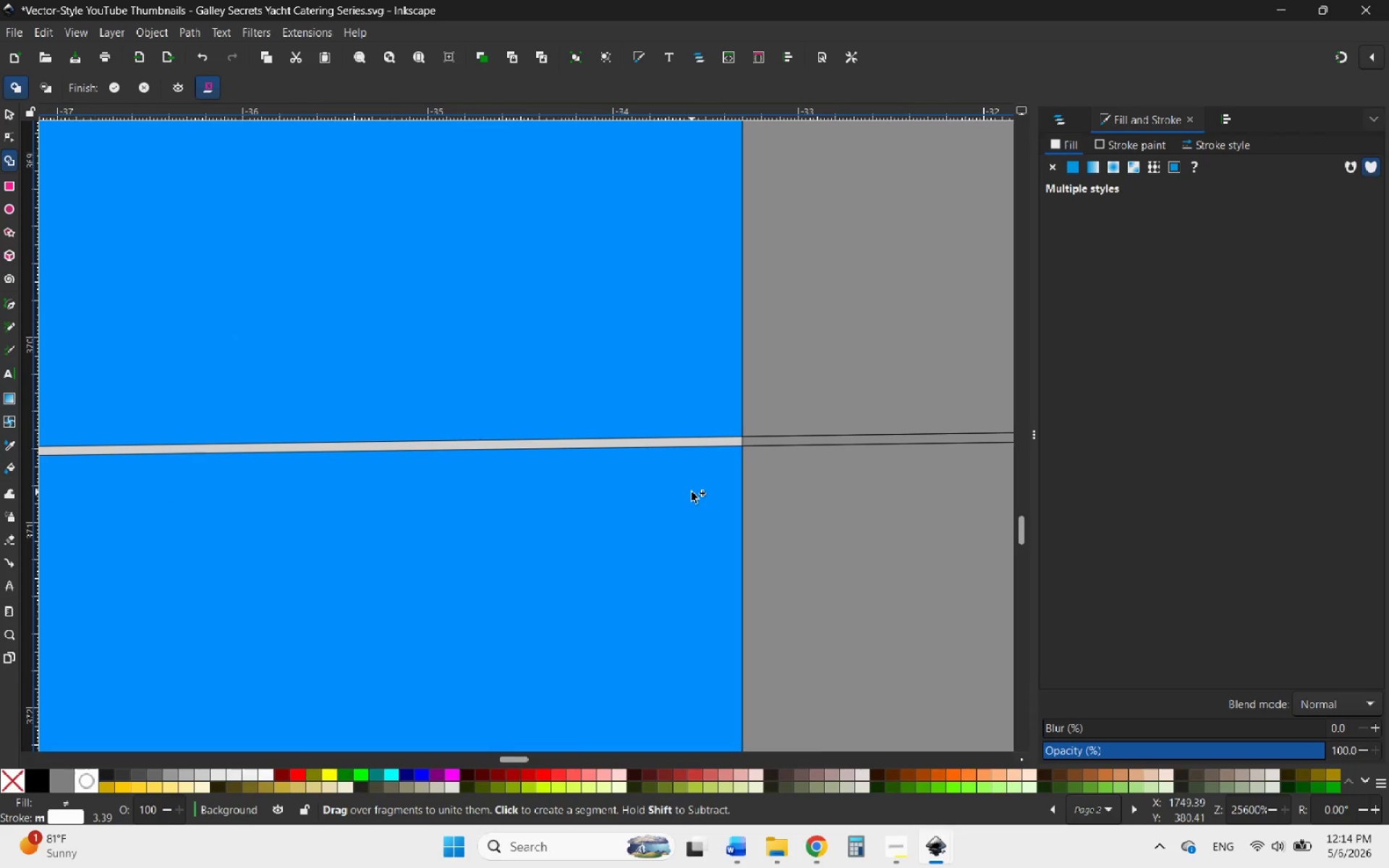 
hold_key(key=ControlLeft, duration=1.86)
scroll: coordinate [640, 511], scroll_direction: down, amount: 12.0
 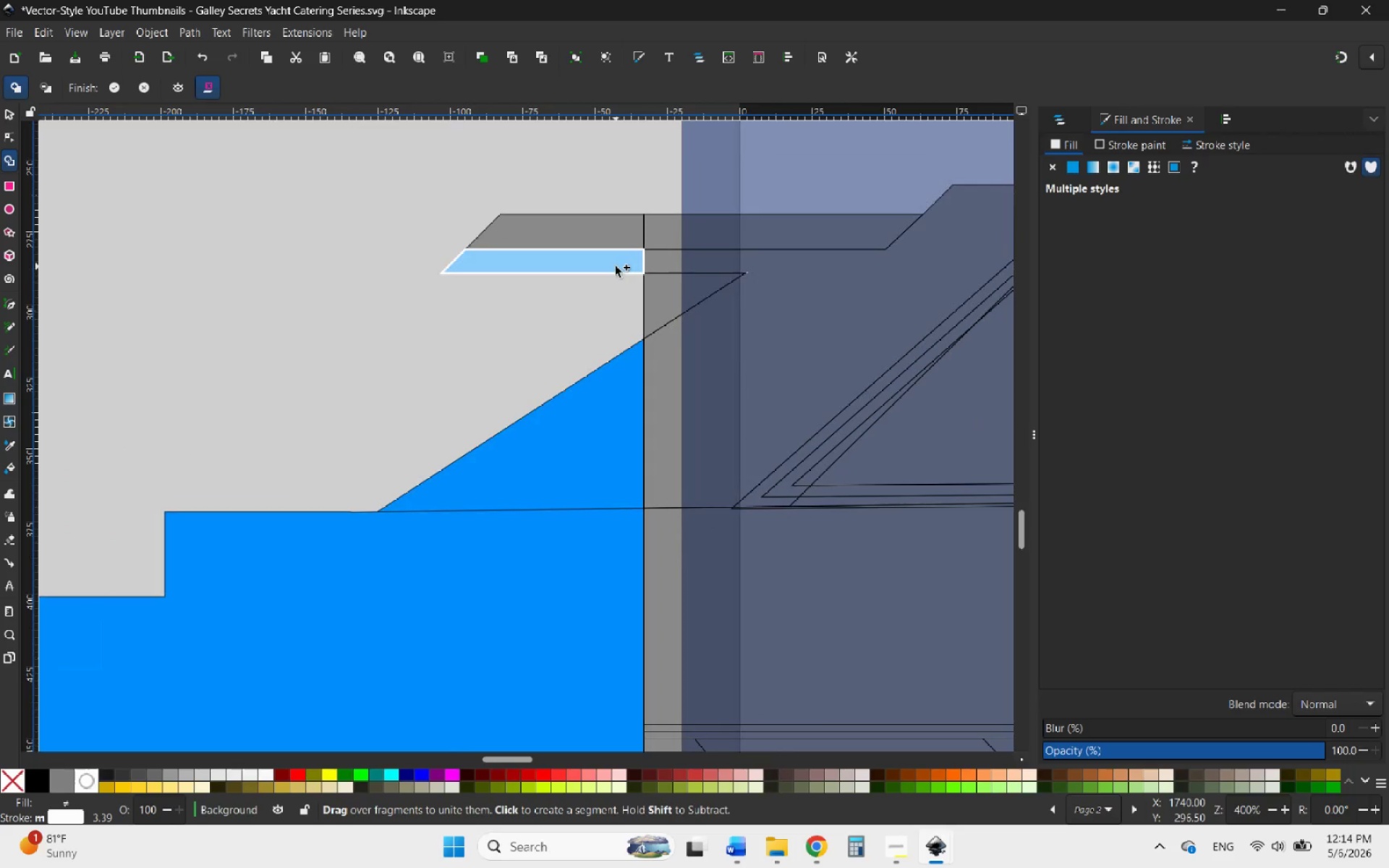 
left_click_drag(start_coordinate=[614, 264], to_coordinate=[594, 239])
 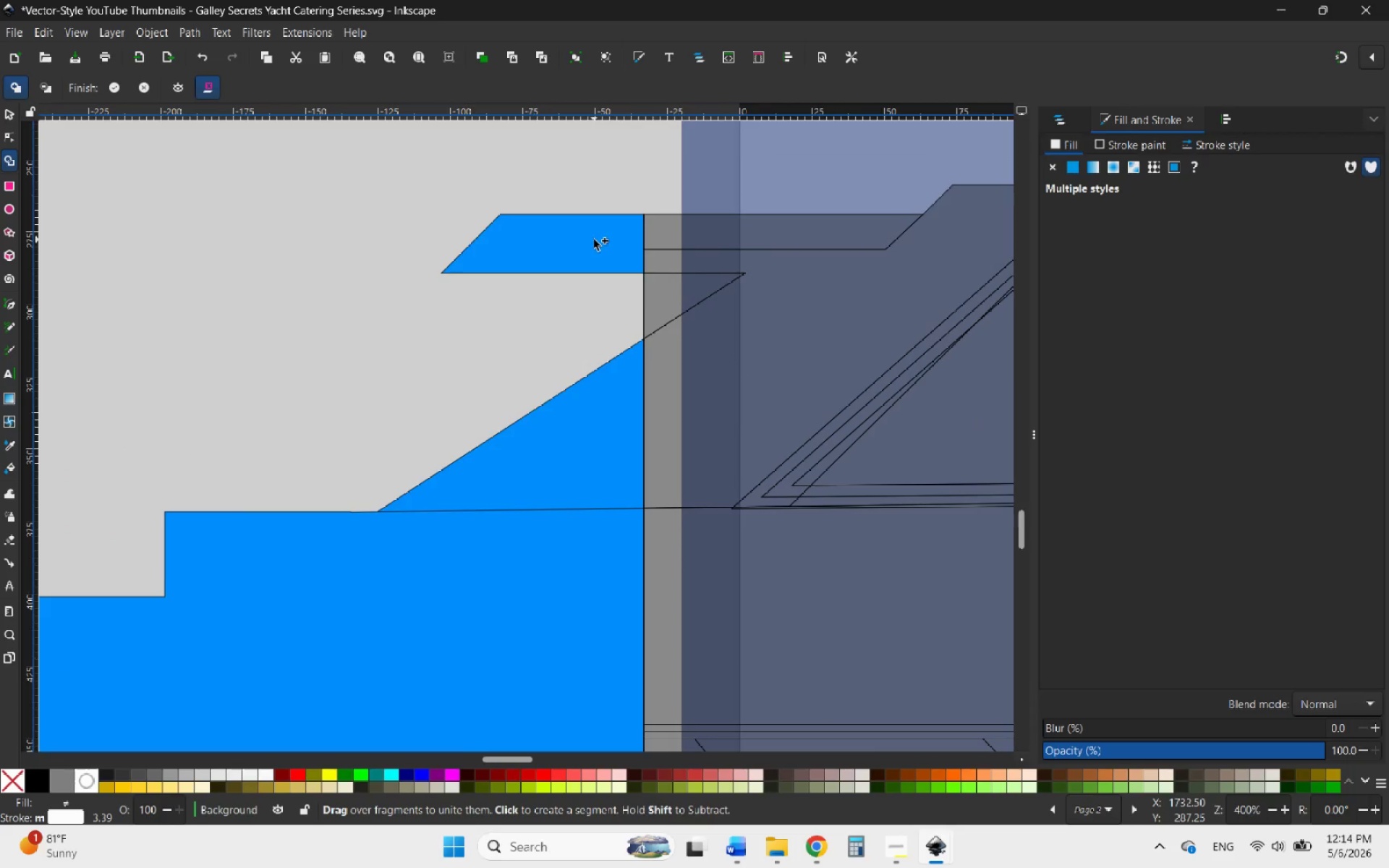 
hold_key(key=ControlLeft, duration=6.49)
scroll: coordinate [497, 331], scroll_direction: down, amount: 8.0
 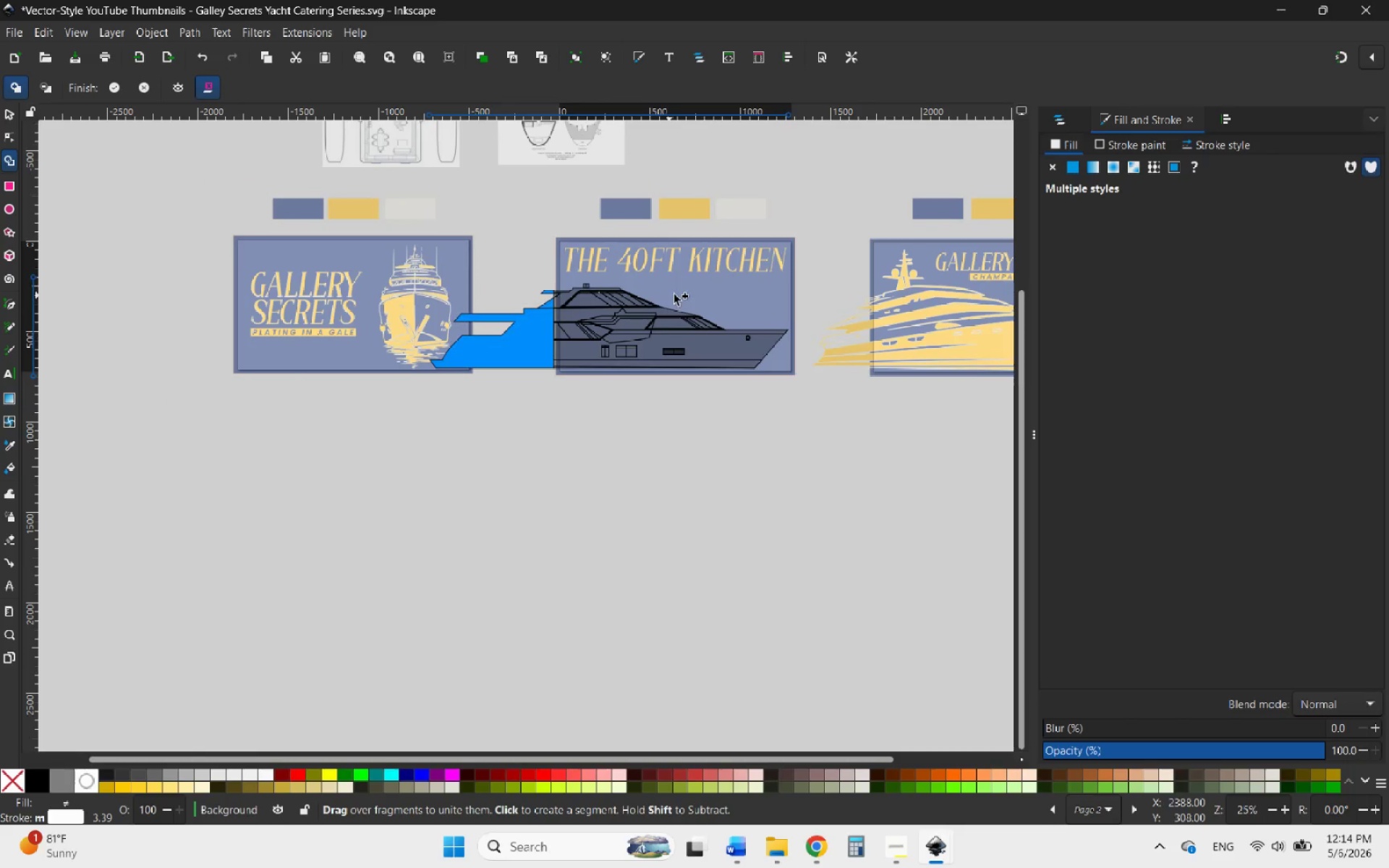 
scroll: coordinate [694, 294], scroll_direction: up, amount: 4.0
 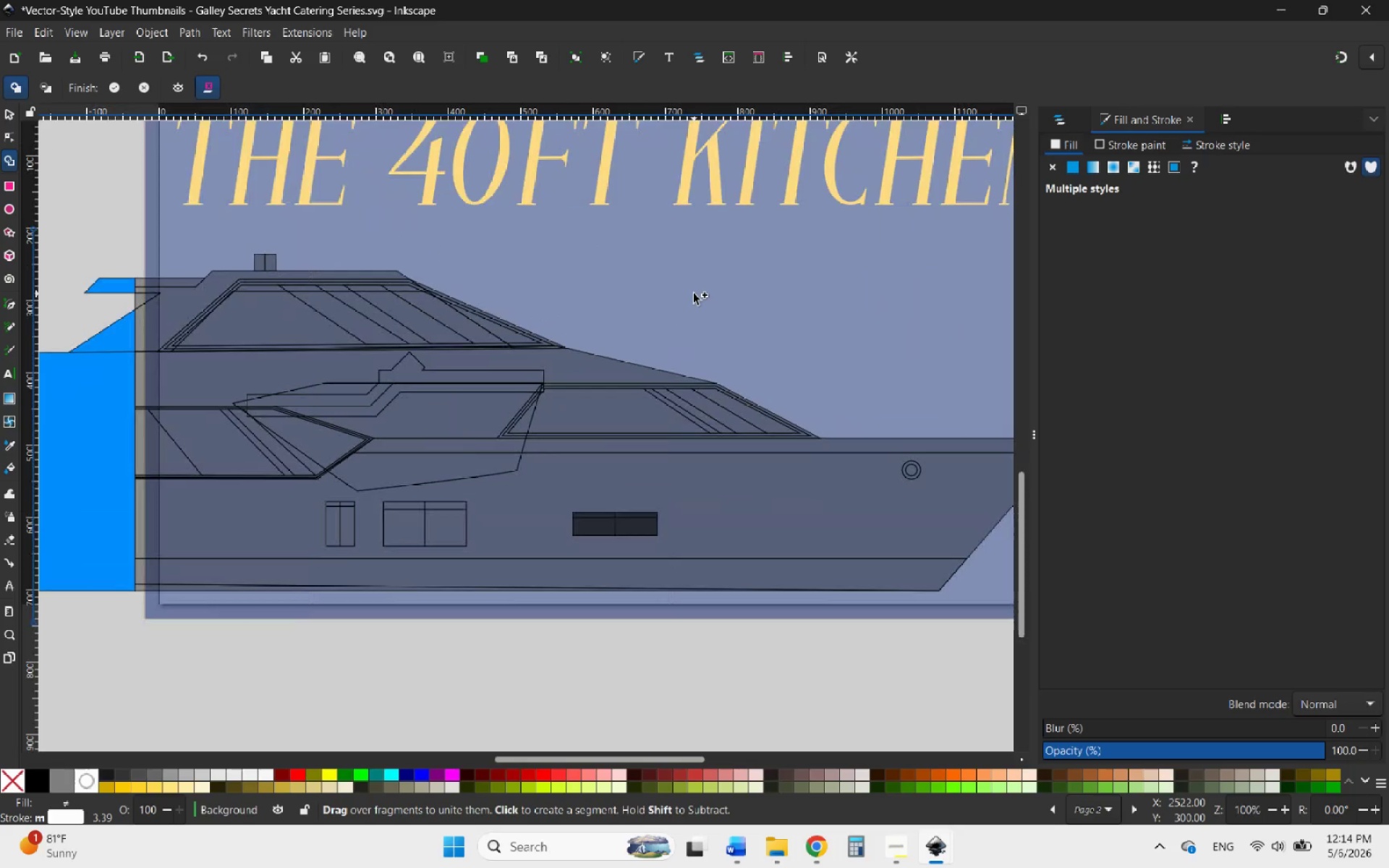 
scroll: coordinate [694, 294], scroll_direction: down, amount: 2.0
 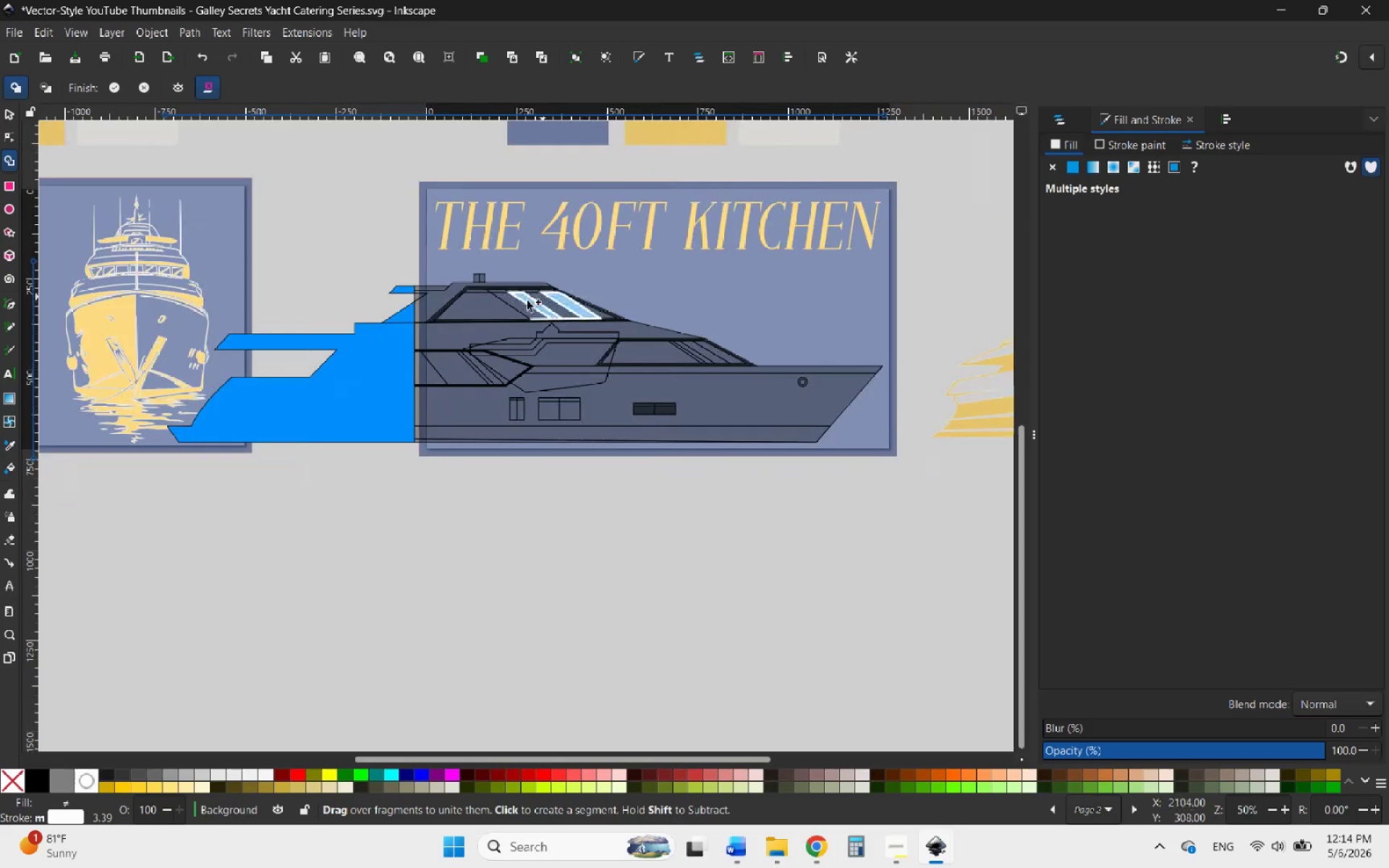 
scroll: coordinate [462, 320], scroll_direction: up, amount: 3.0
 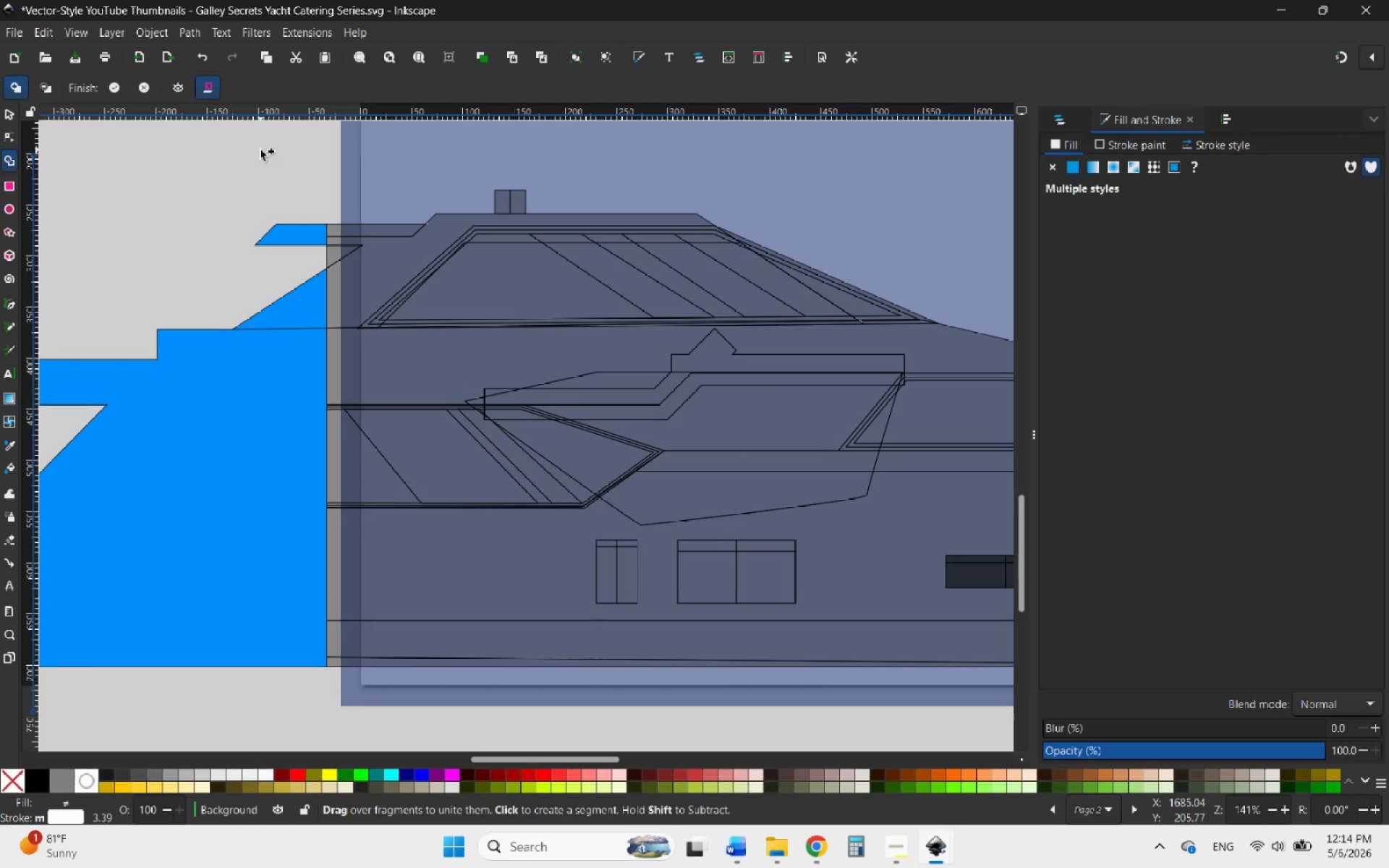 
wait(17.73)
 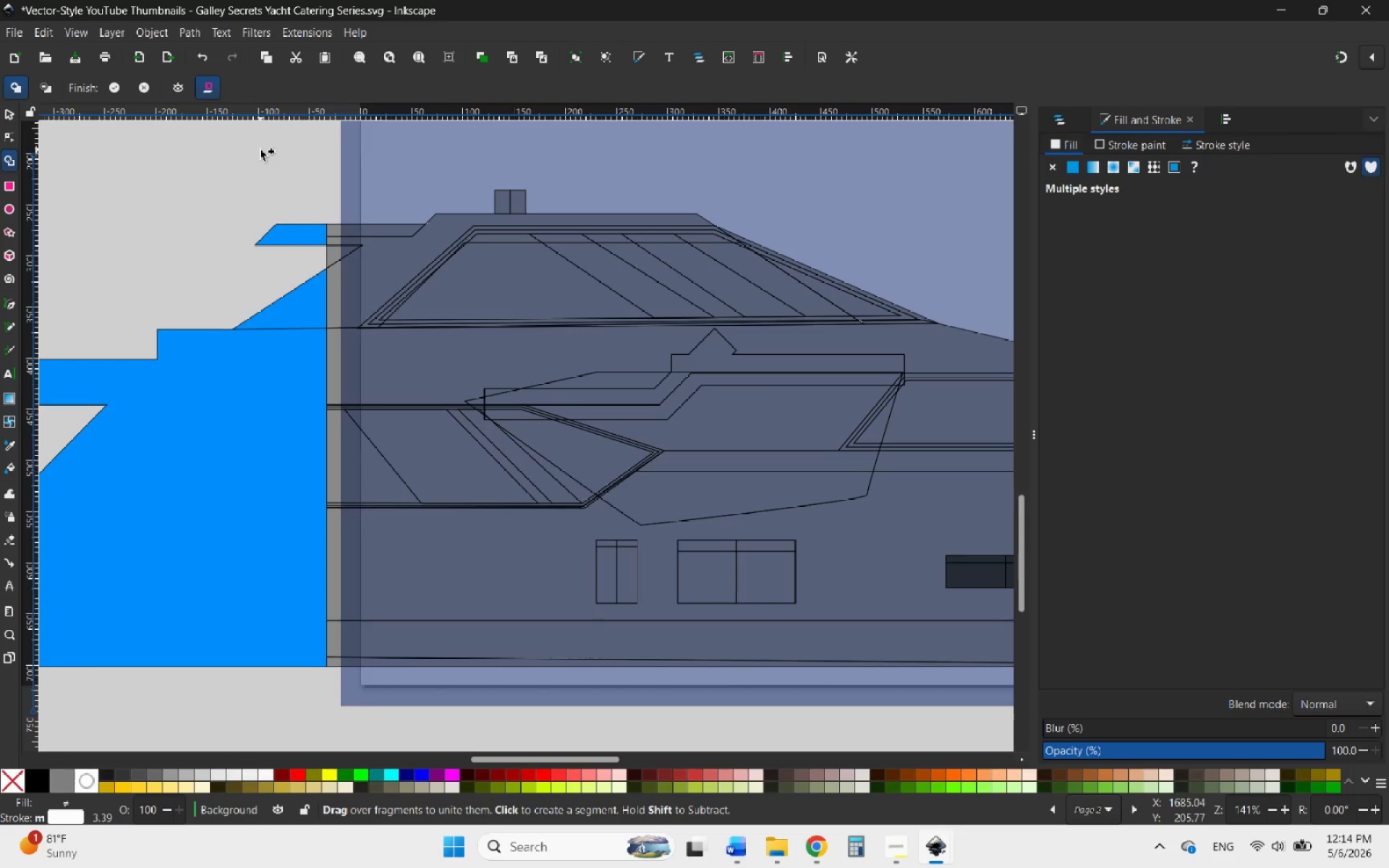 
left_click([179, 90])
 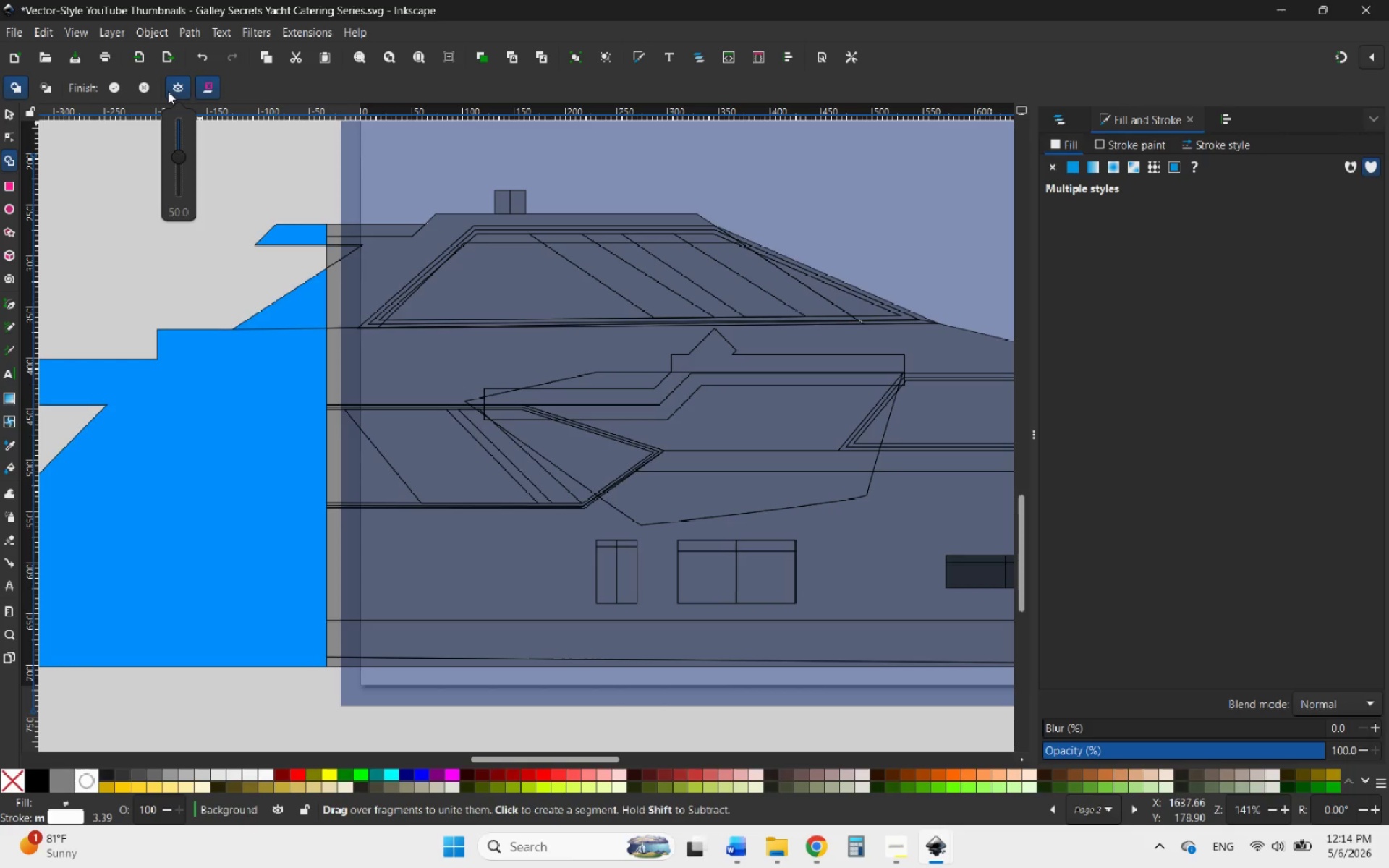 
mouse_move([89, 93])
 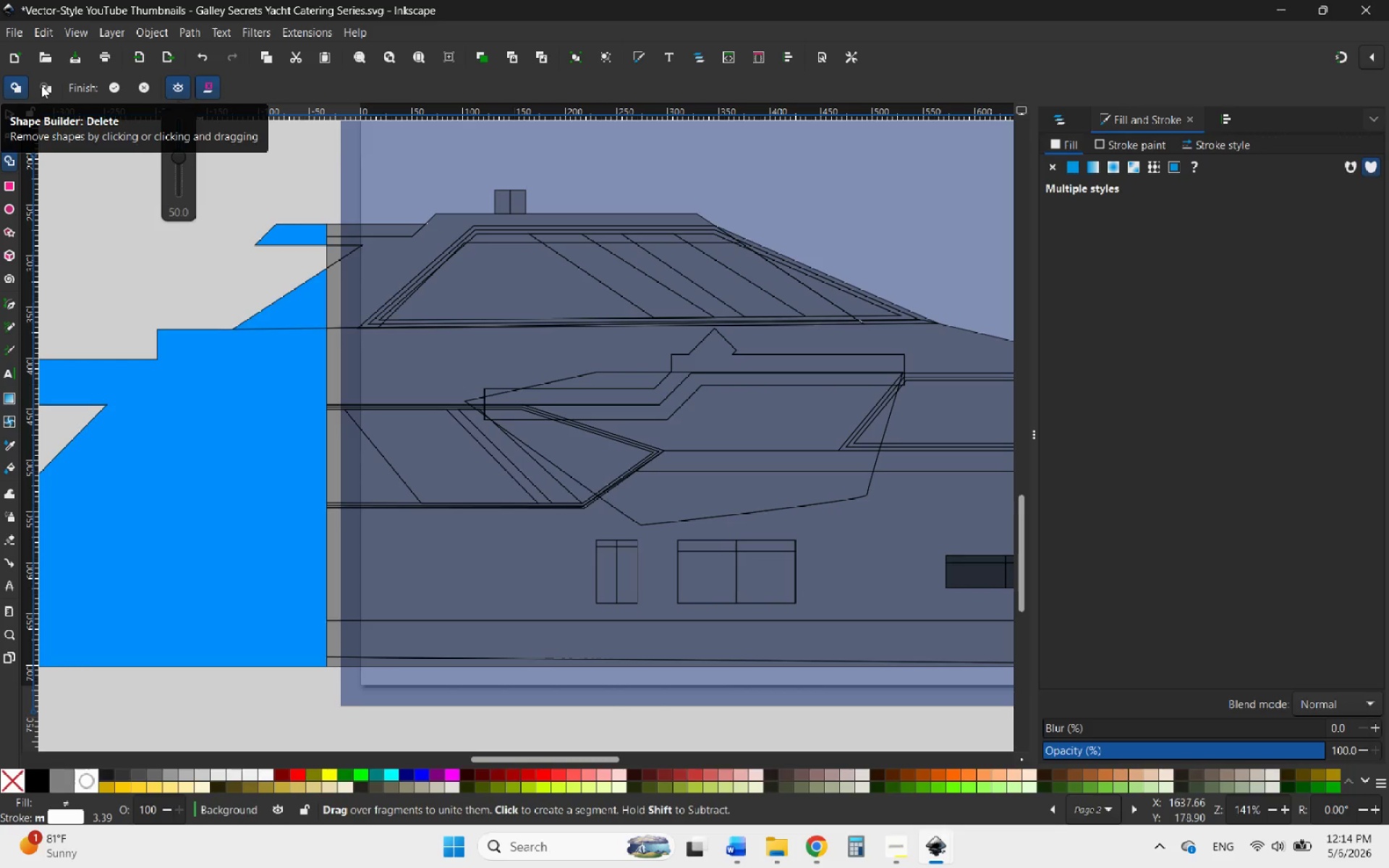 
left_click([41, 85])
 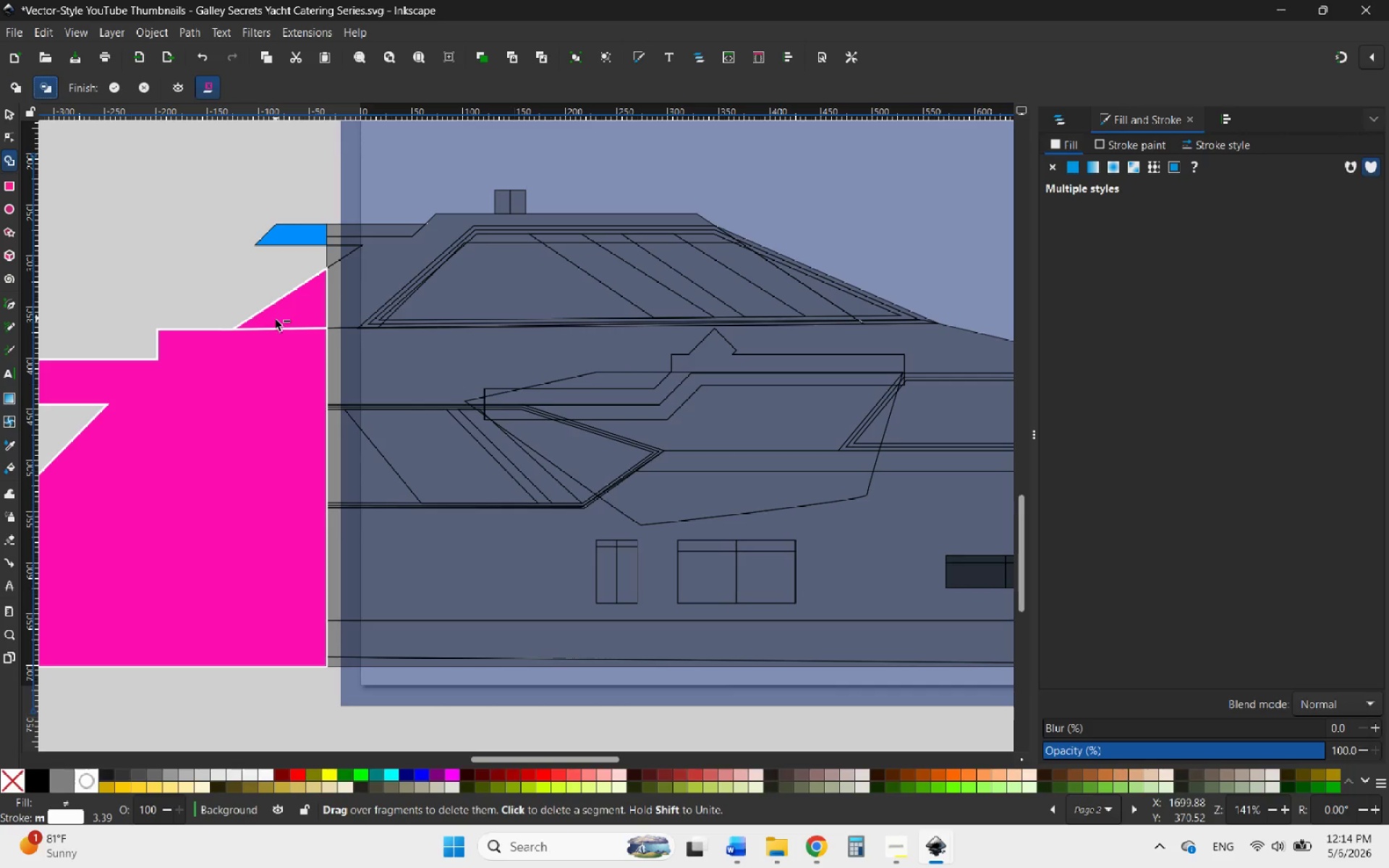 
left_click_drag(start_coordinate=[289, 318], to_coordinate=[266, 398])
 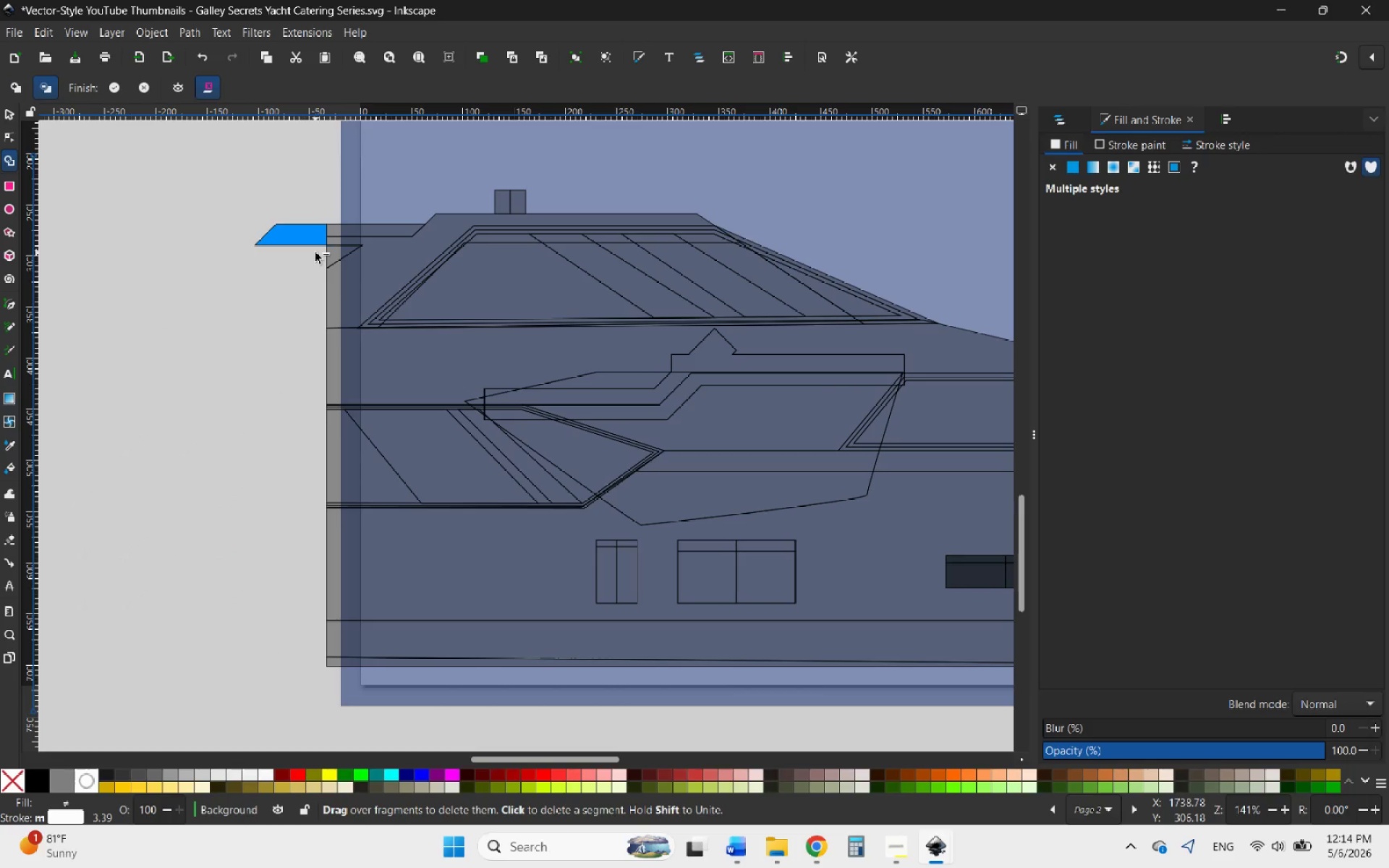 
left_click_drag(start_coordinate=[310, 243], to_coordinate=[297, 234])
 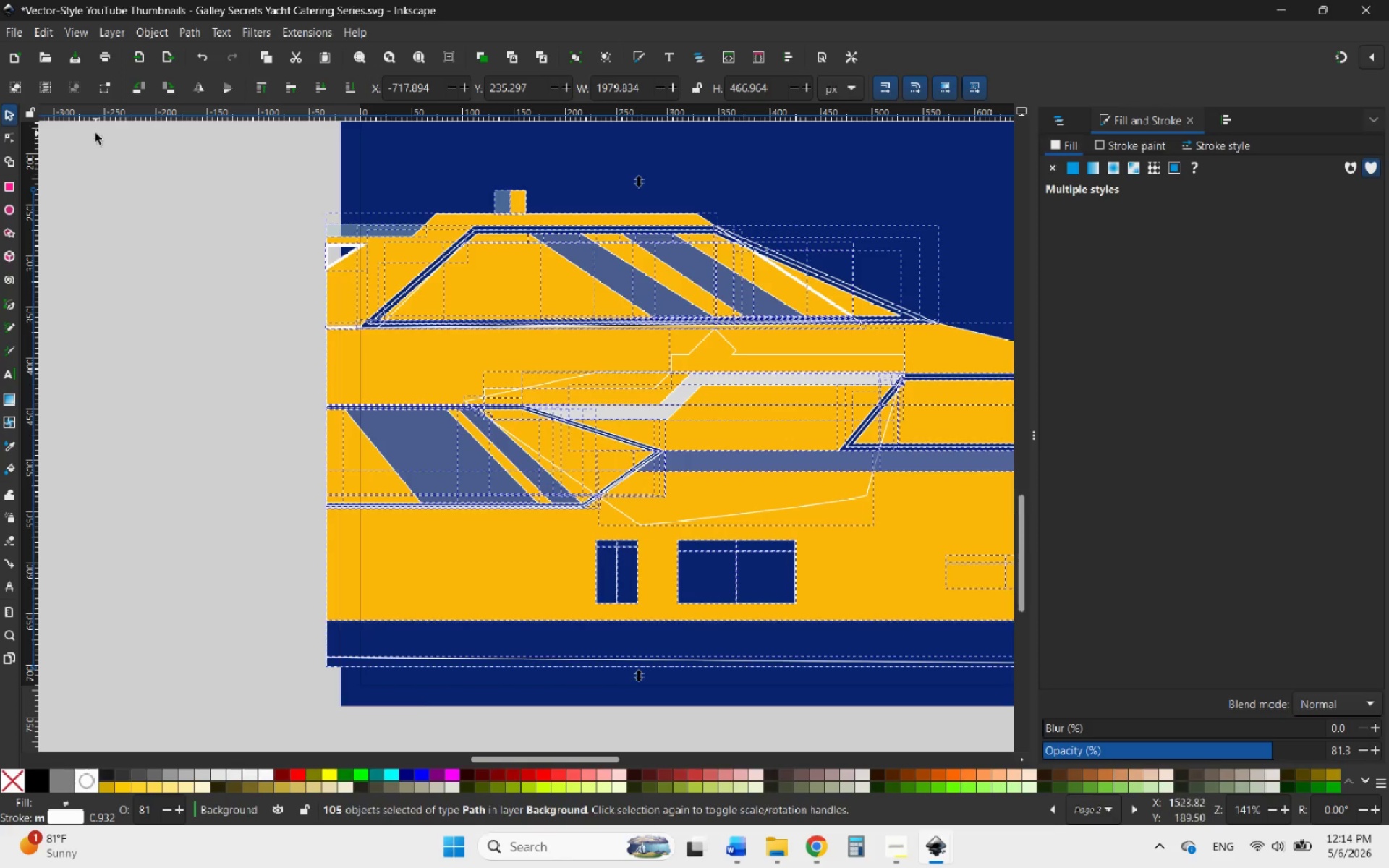 
wait(6.16)
 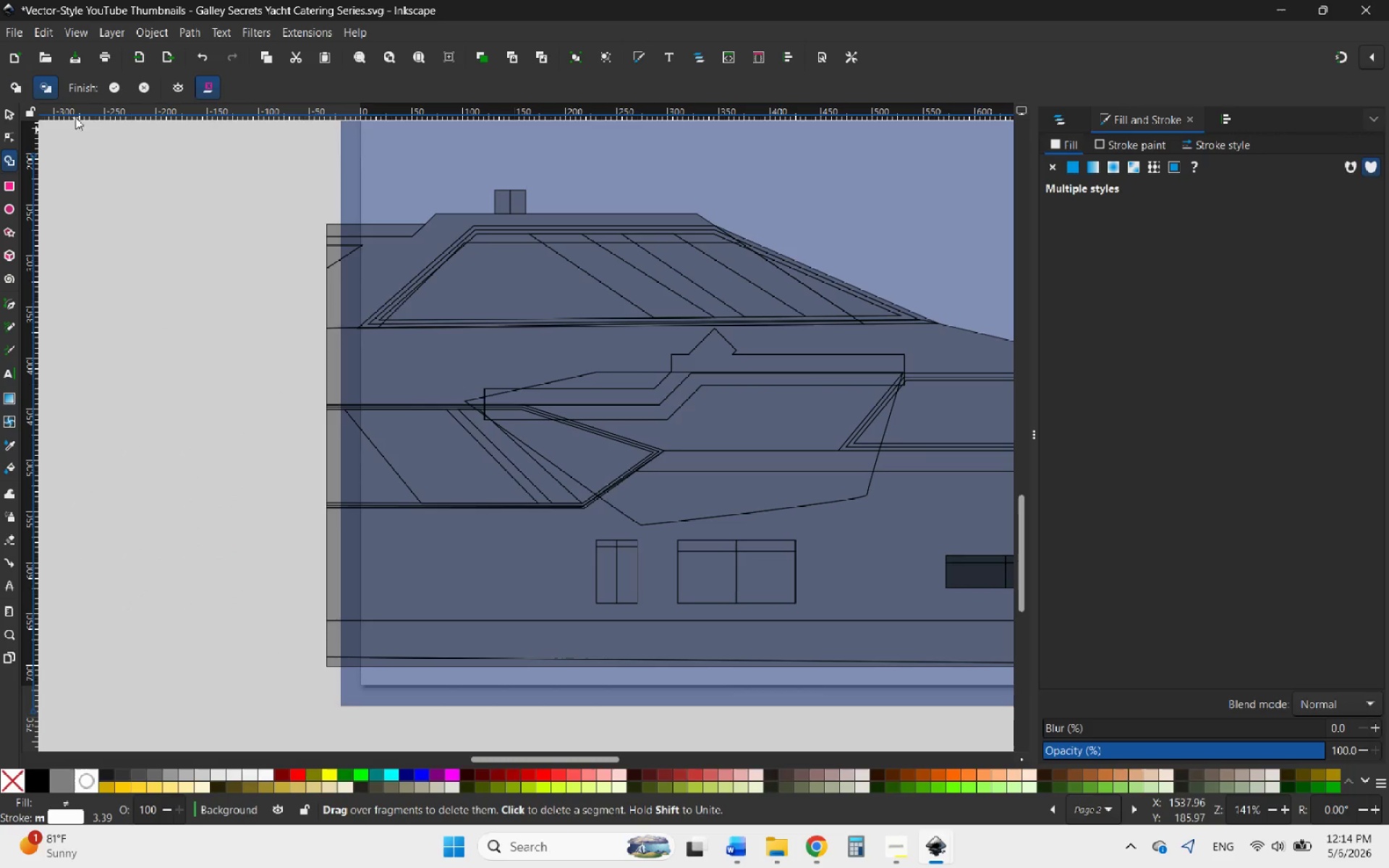 
double_click([203, 323])
 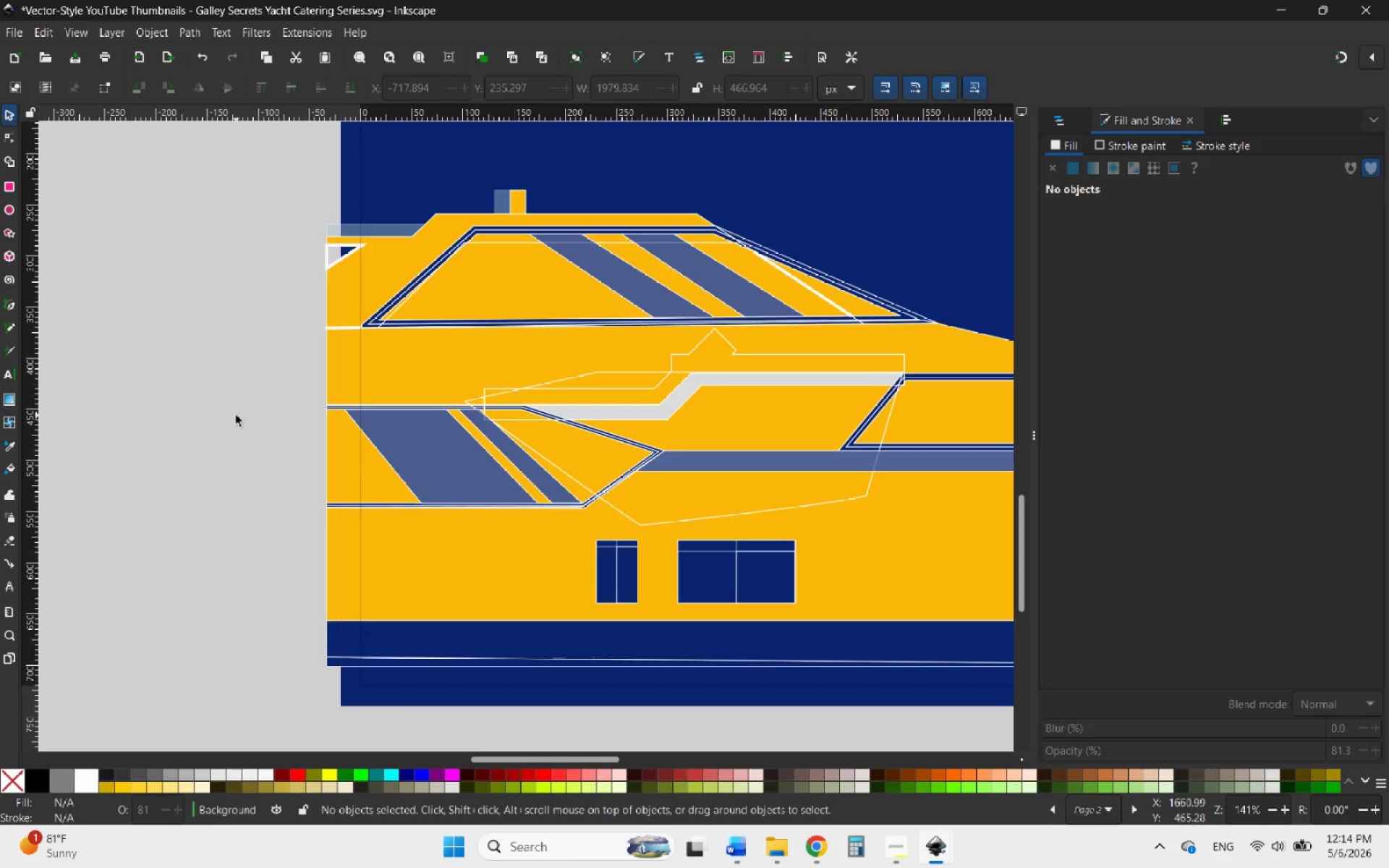 
hold_key(key=ControlLeft, duration=1.3)
scroll: coordinate [241, 425], scroll_direction: down, amount: 5.0
 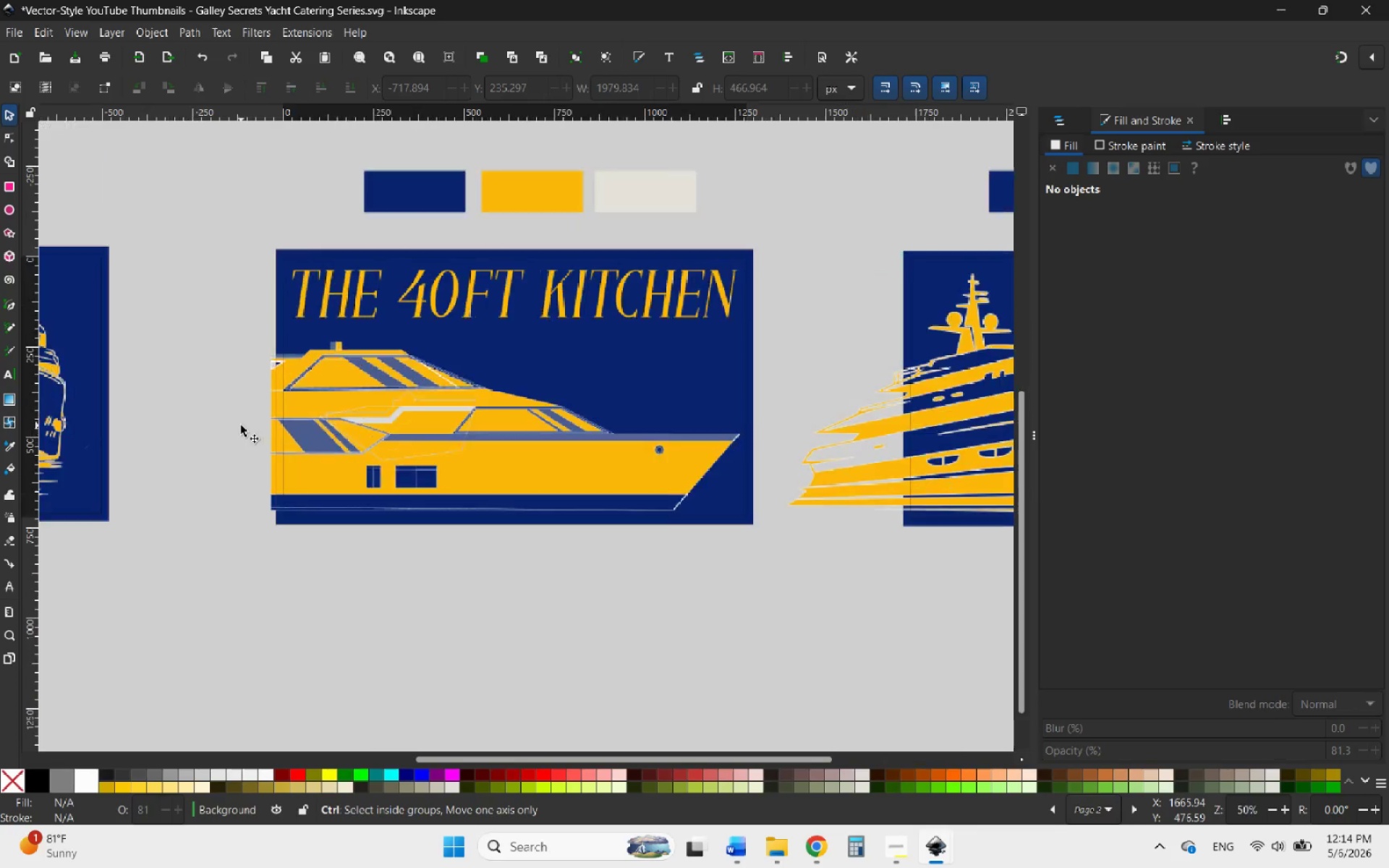 
scroll: coordinate [241, 425], scroll_direction: up, amount: 3.0
 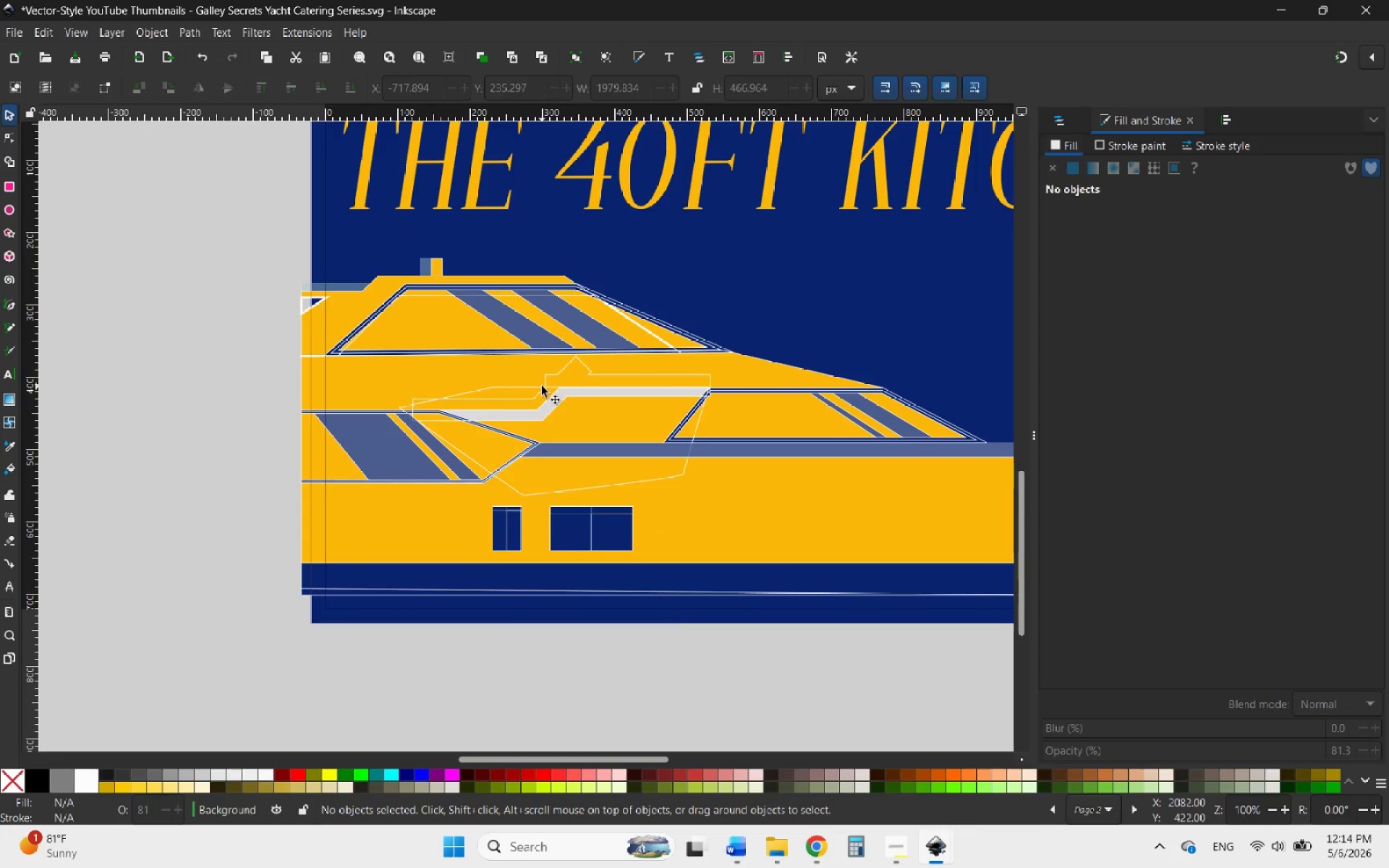 
left_click([535, 395])
 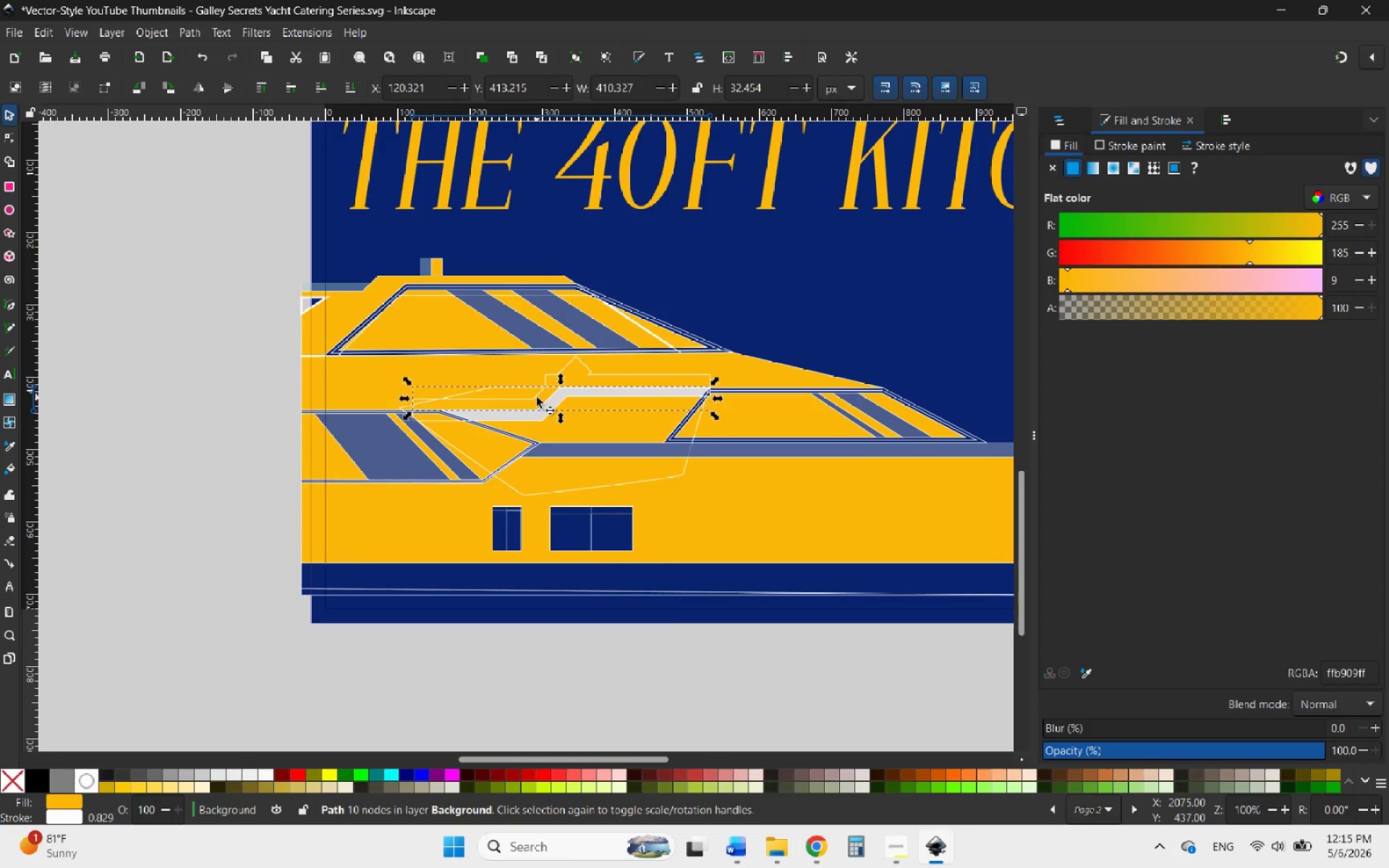 
left_click_drag(start_coordinate=[536, 397], to_coordinate=[562, 380])
 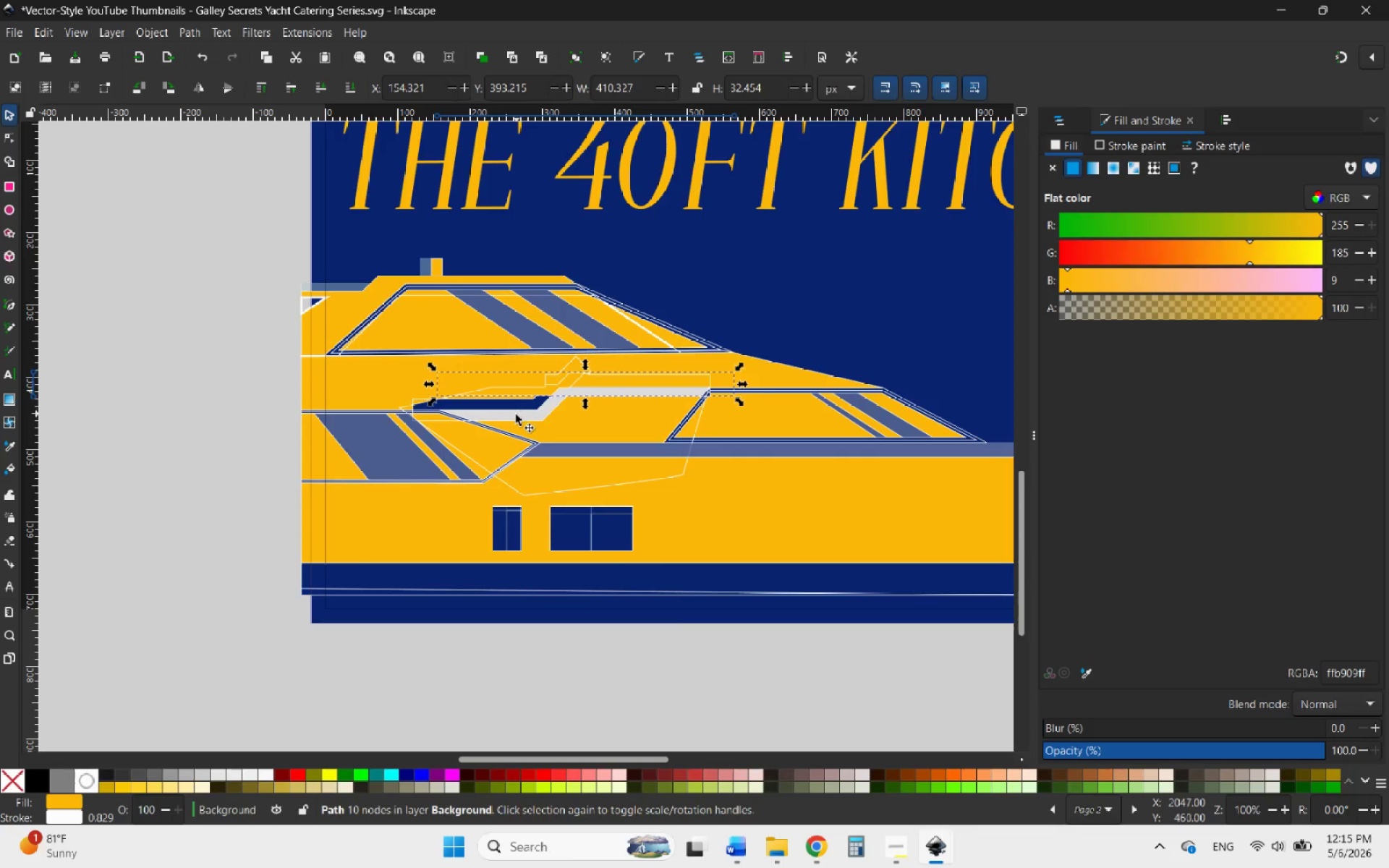 
key(Control+Z)
 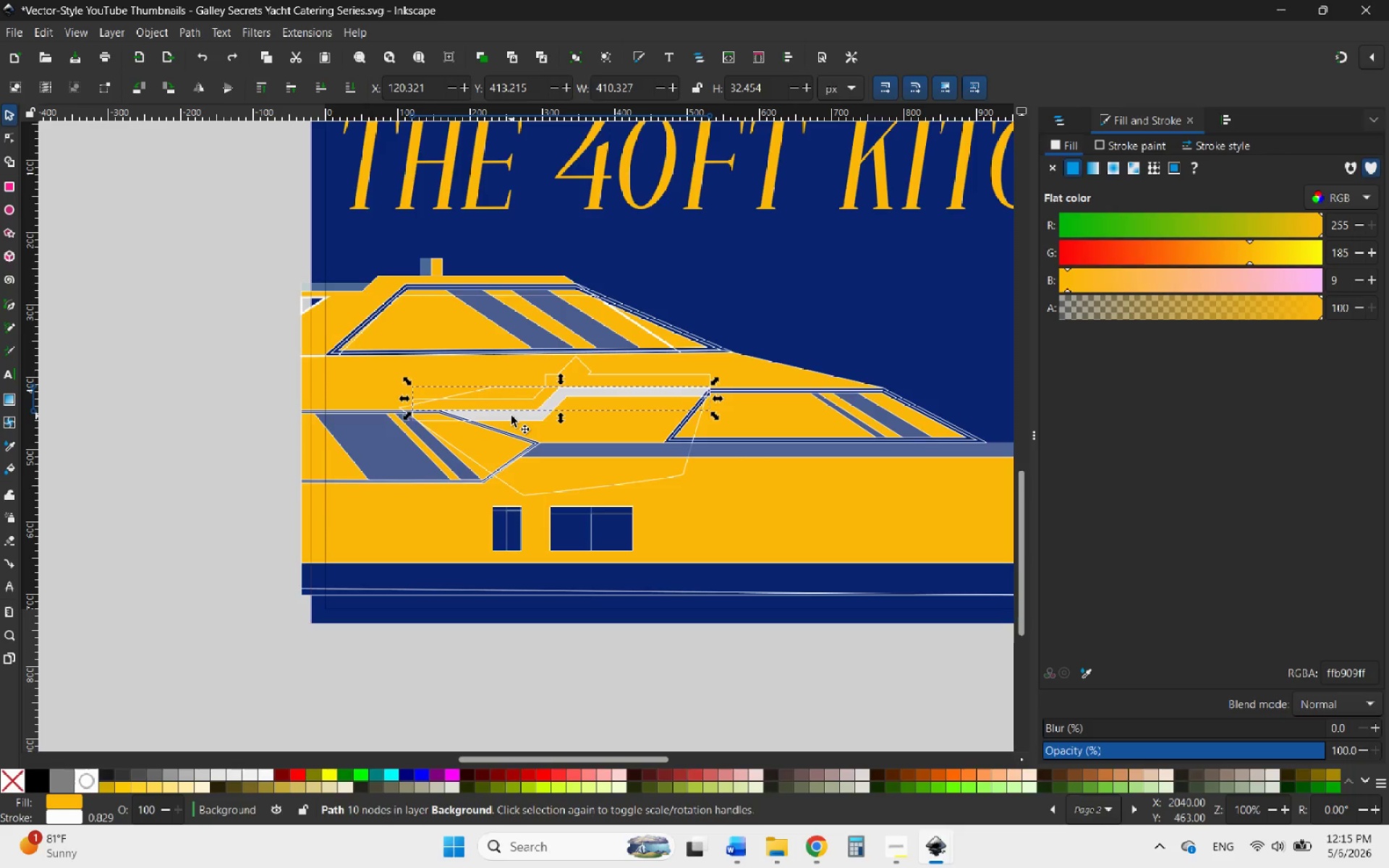 
key(Control+Delete)
 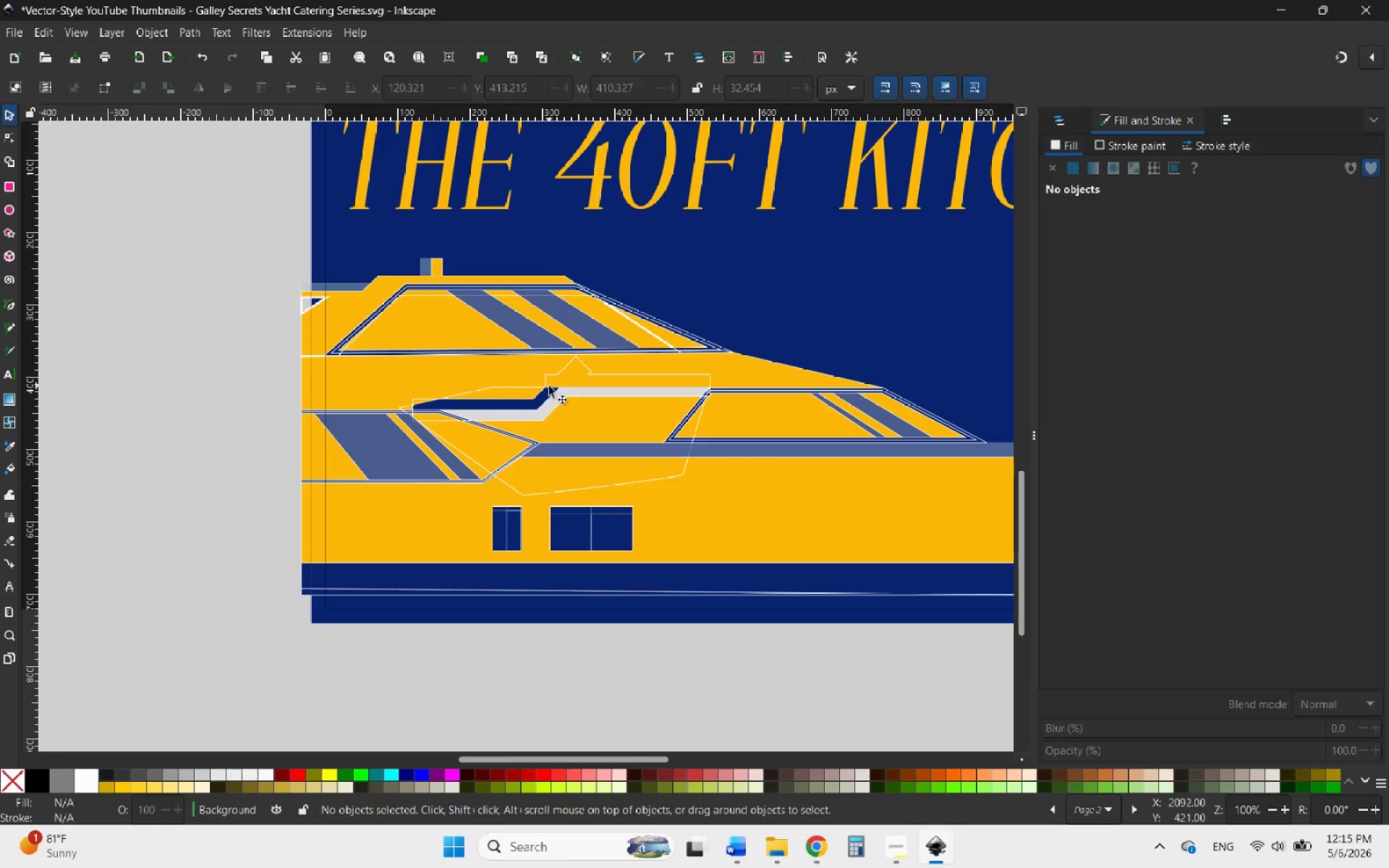 
left_click([549, 386])
 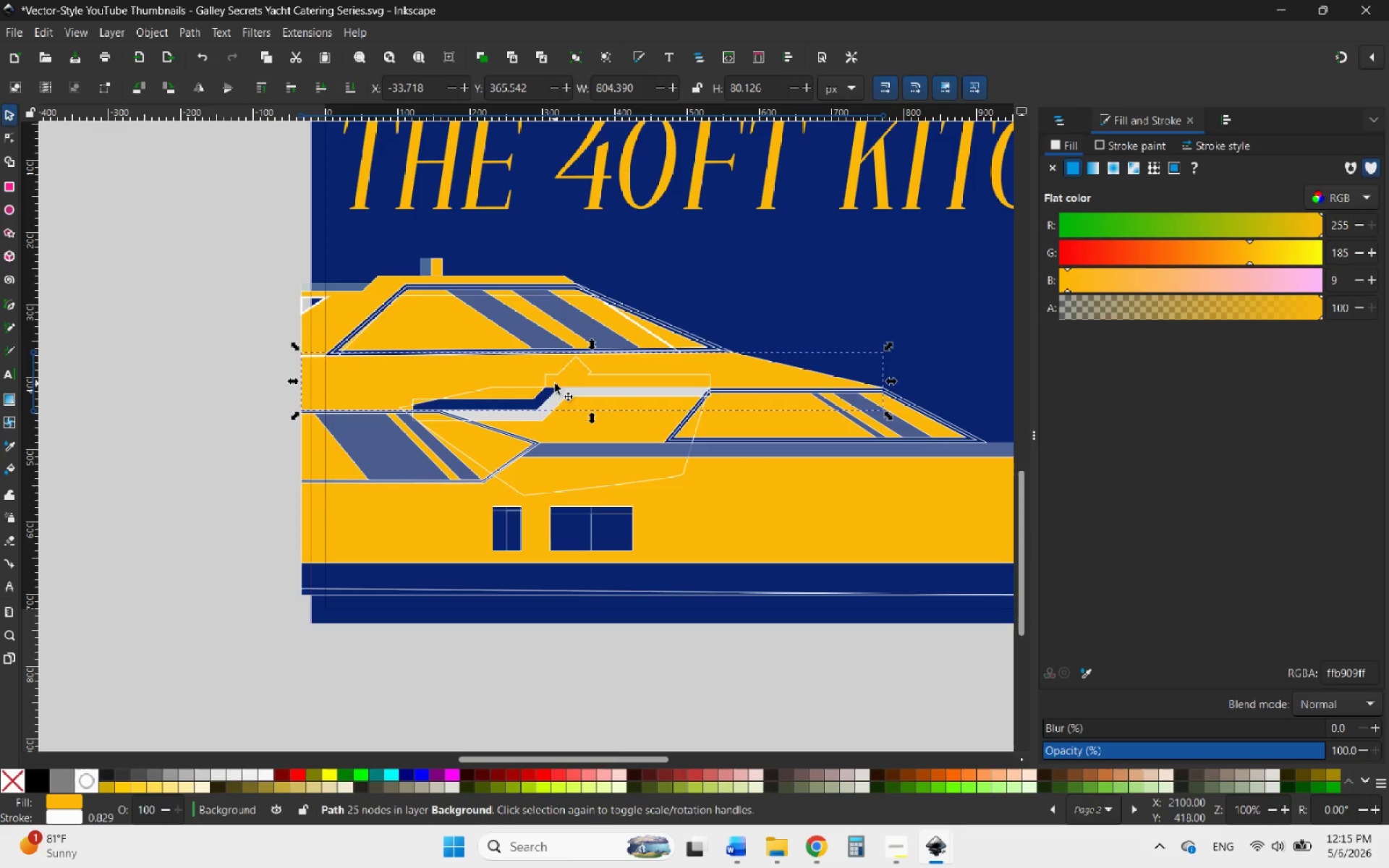 
left_click_drag(start_coordinate=[564, 381], to_coordinate=[602, 371])
 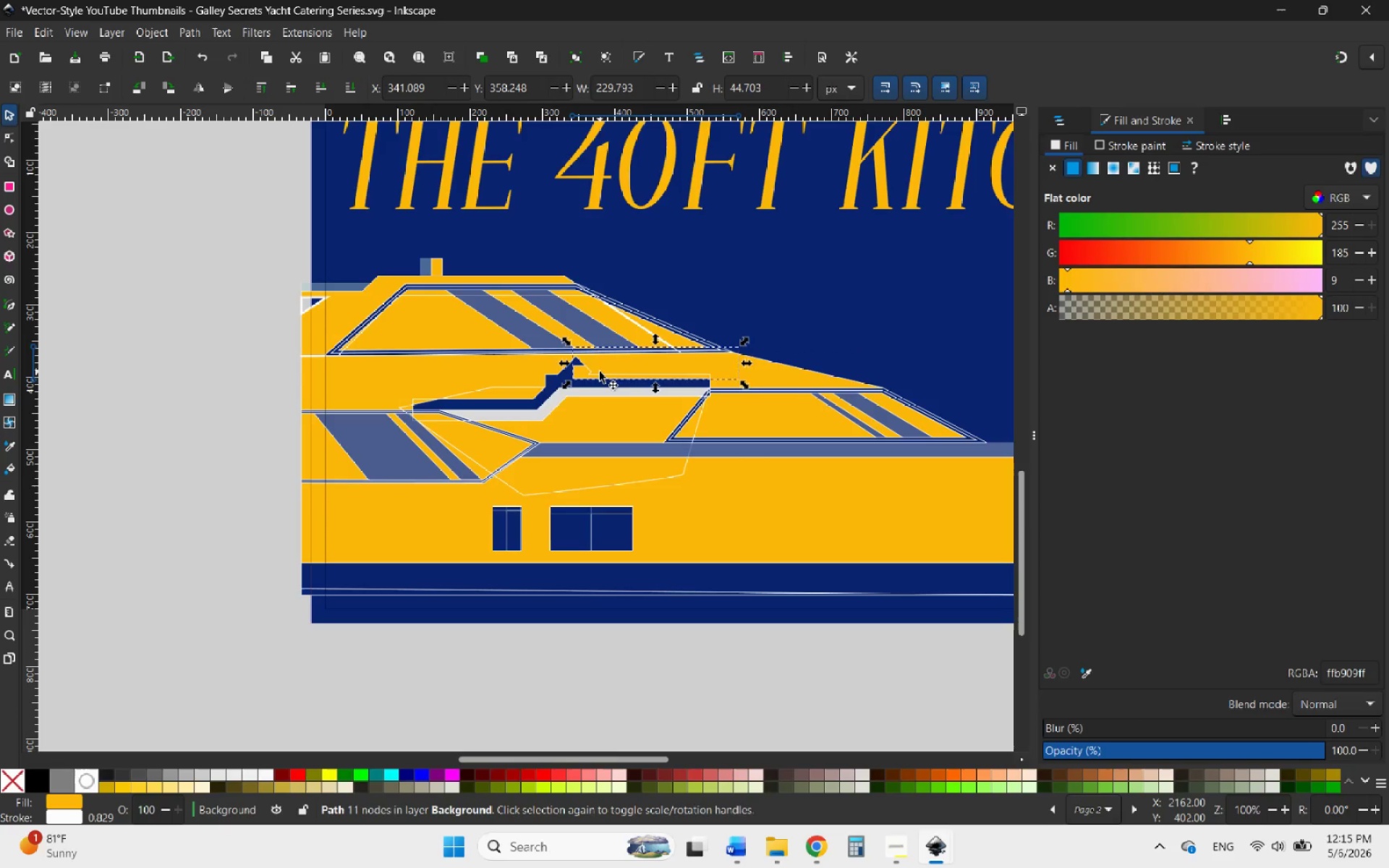 
key(Control+Z)
 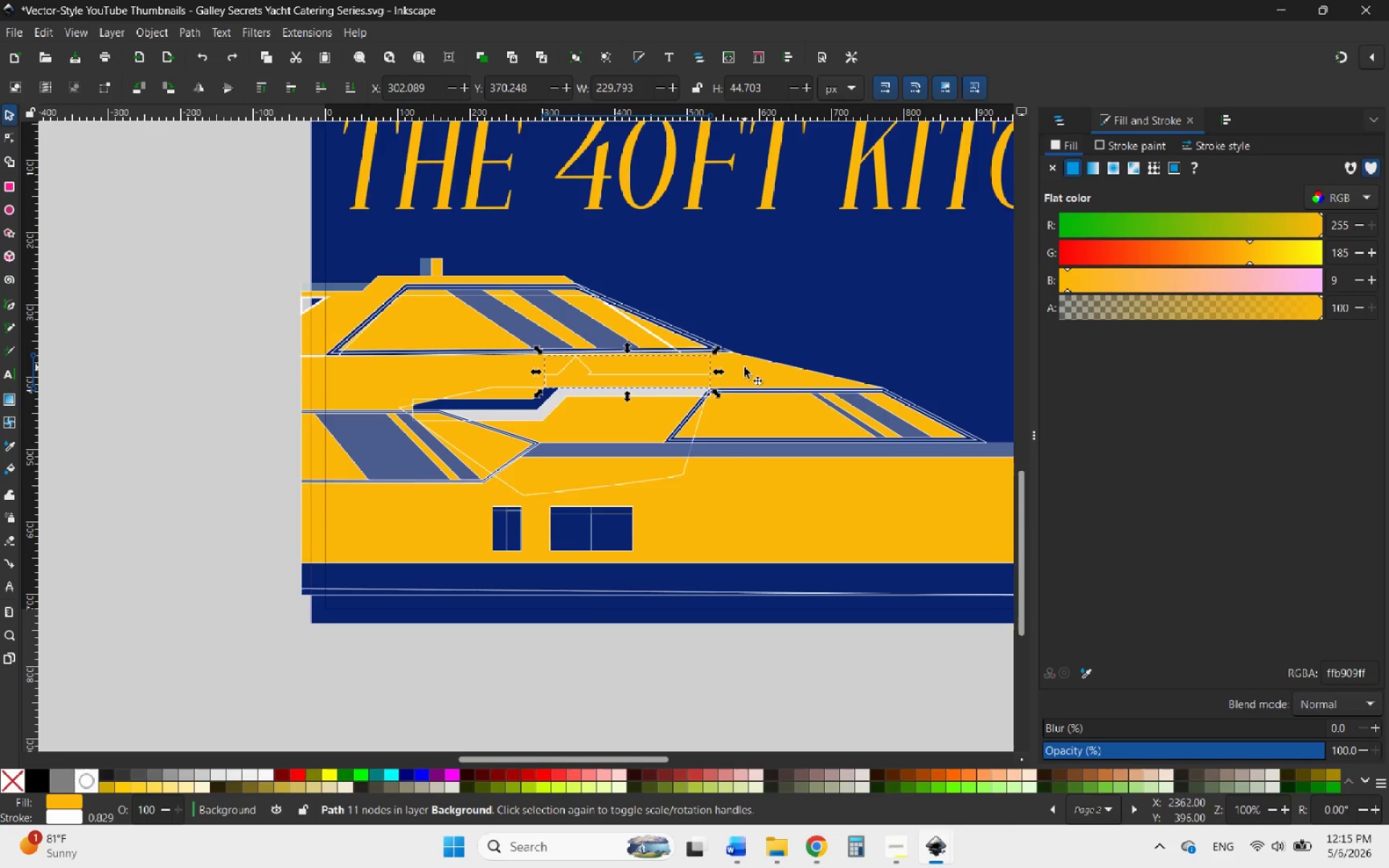 
hold_key(key=ControlLeft, duration=0.78)
 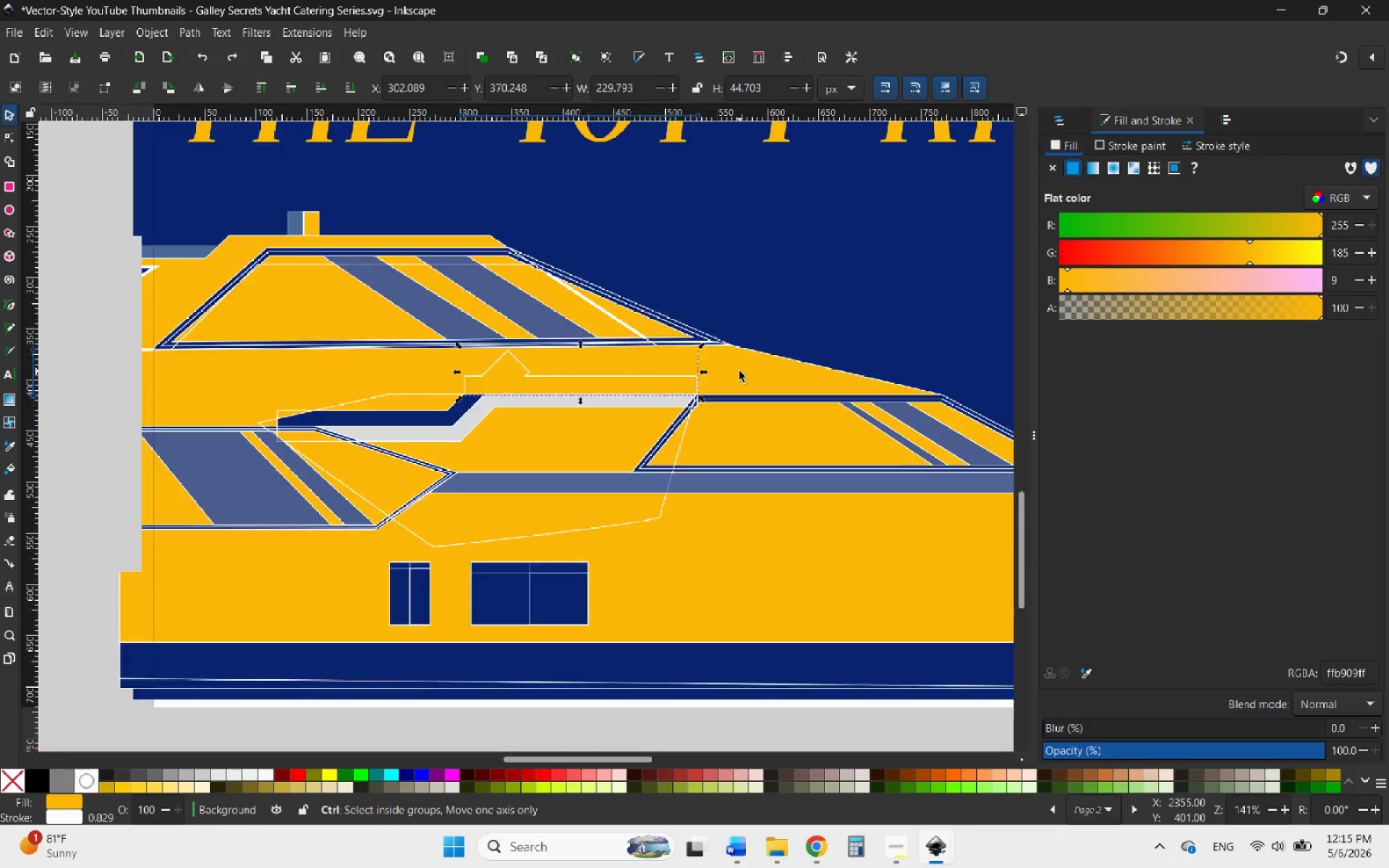 
hold_key(key=ControlLeft, duration=0.48)
 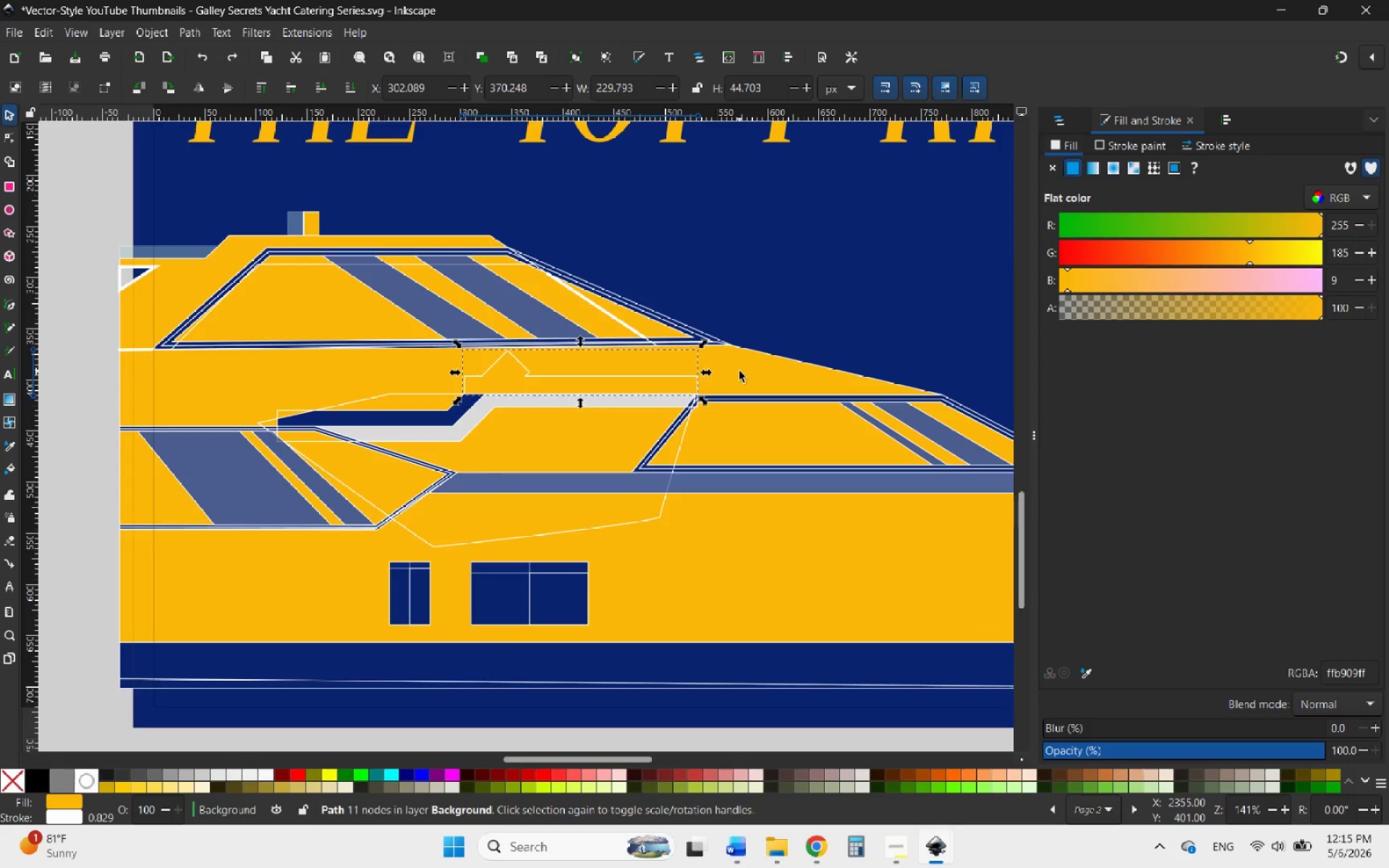 
scroll: coordinate [739, 371], scroll_direction: up, amount: 3.0
 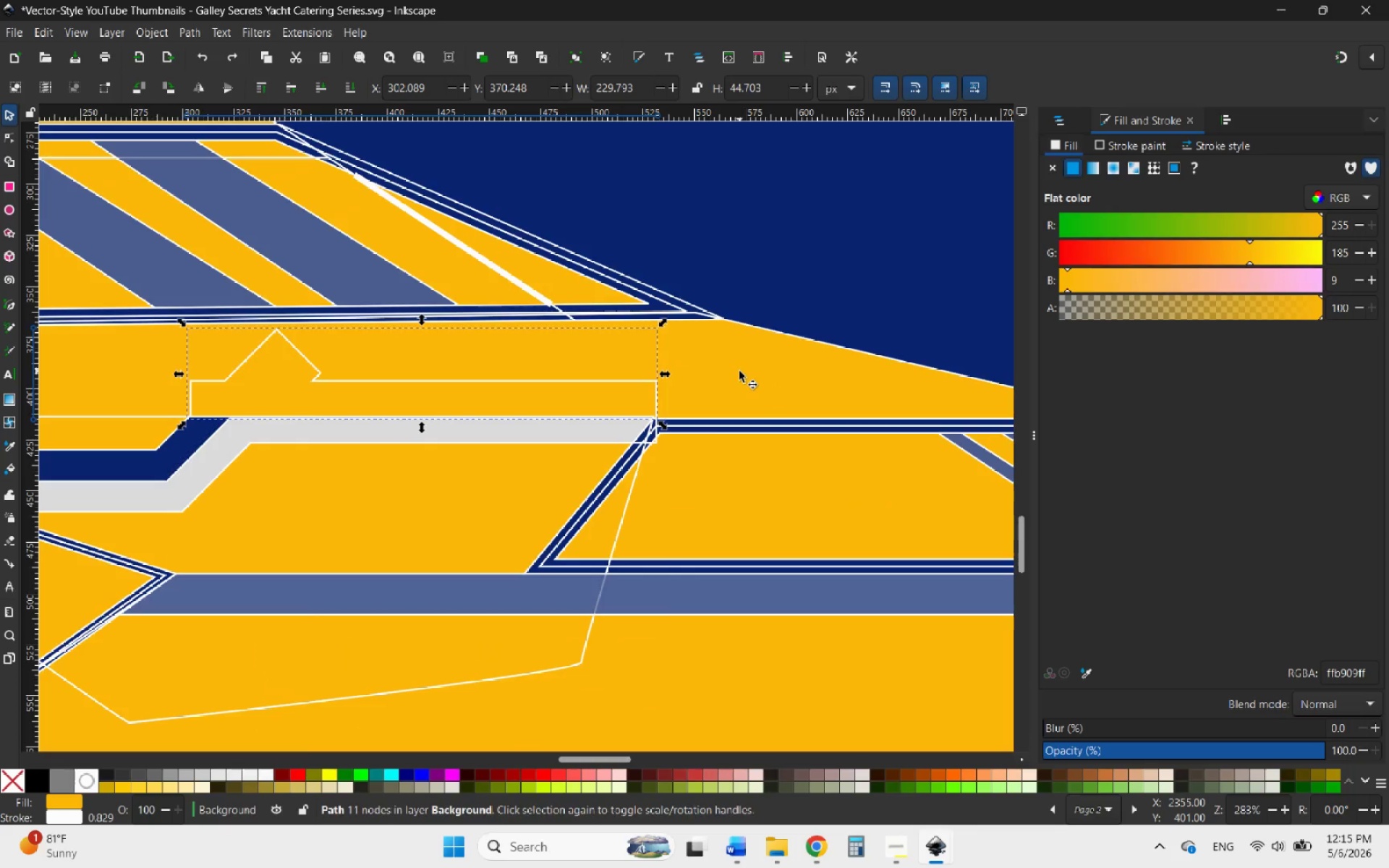 
scroll: coordinate [739, 371], scroll_direction: down, amount: 2.0
 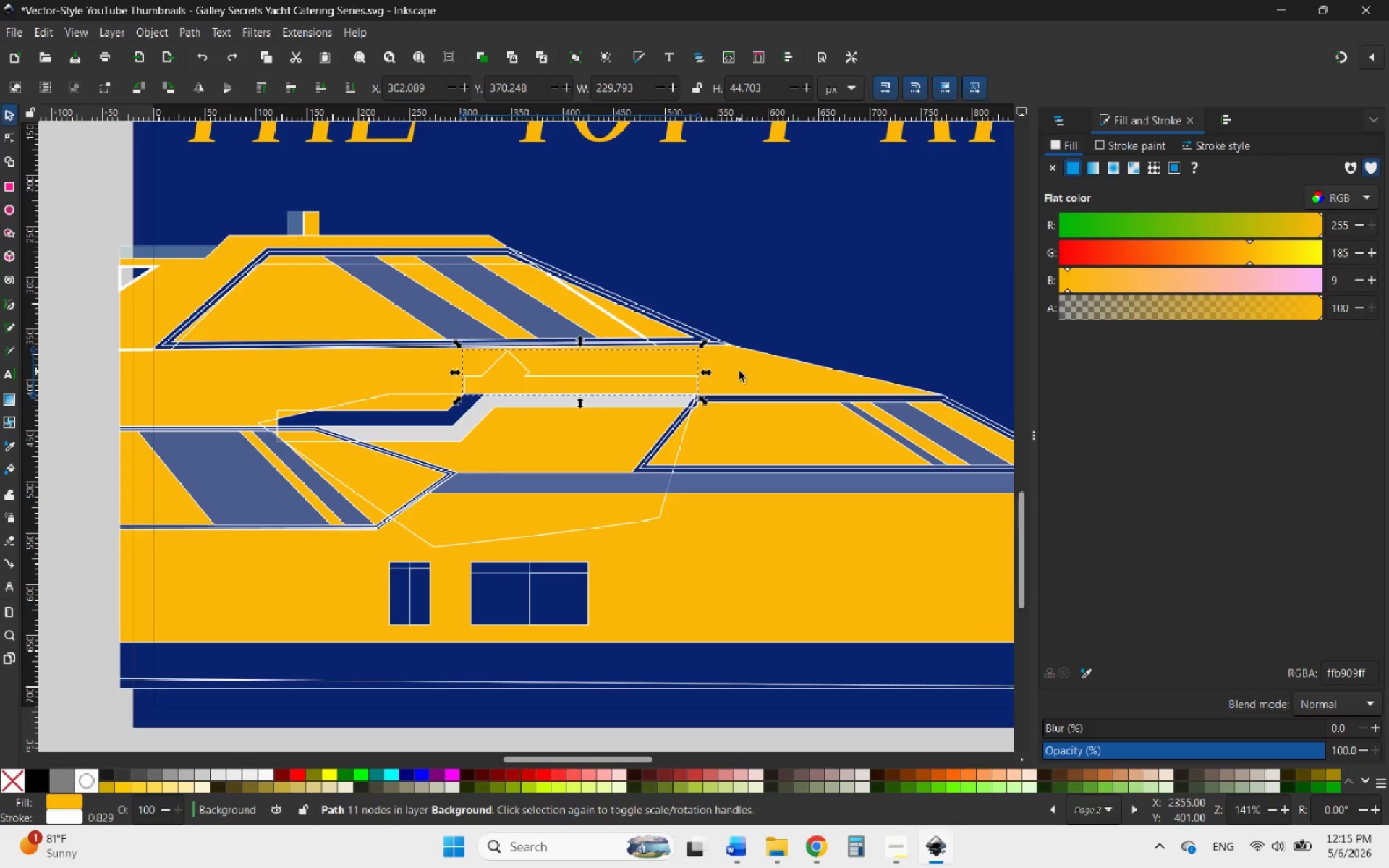 
hold_key(key=ShiftLeft, duration=0.53)
left_click([739, 371])
 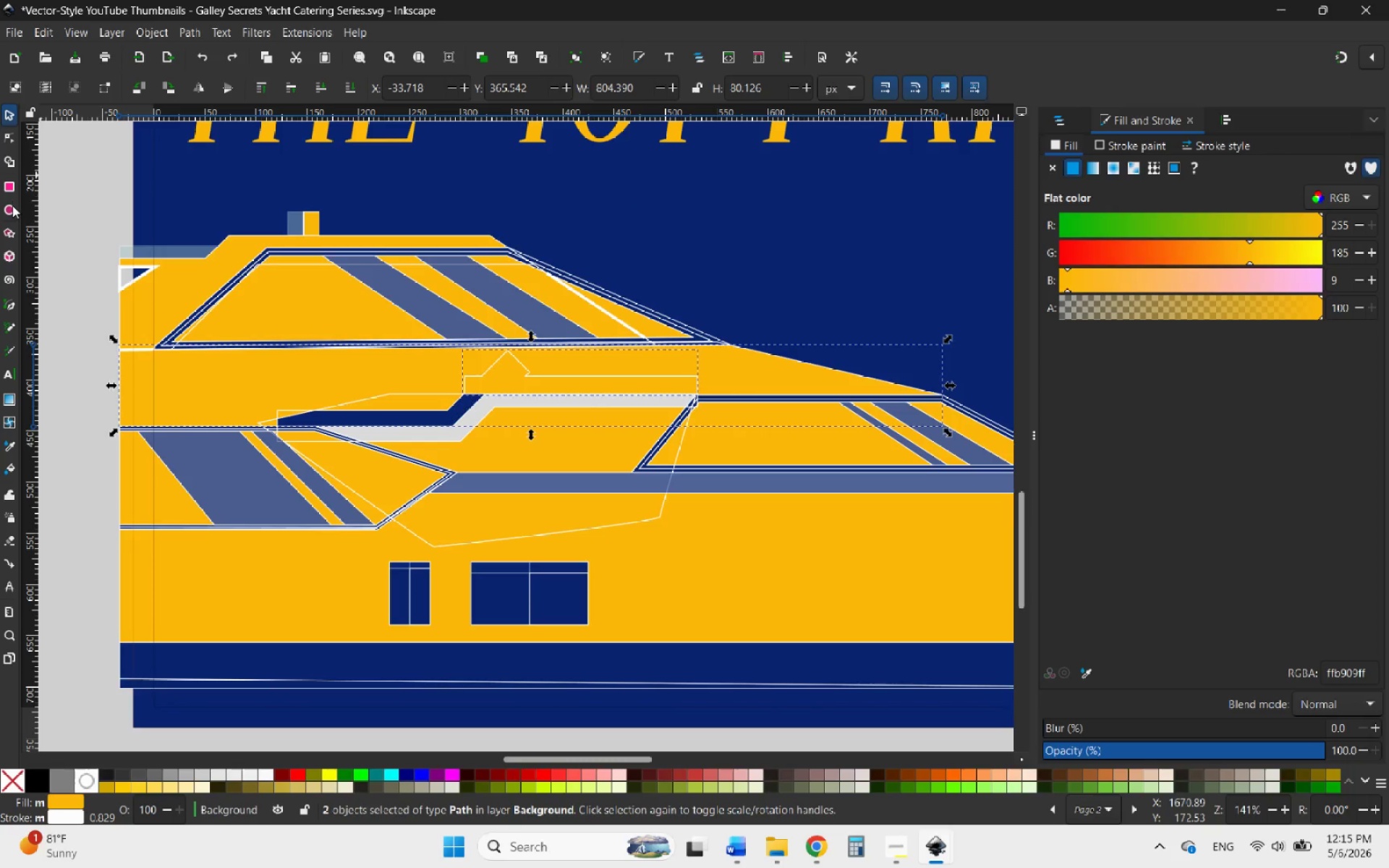 
left_click([9, 161])
 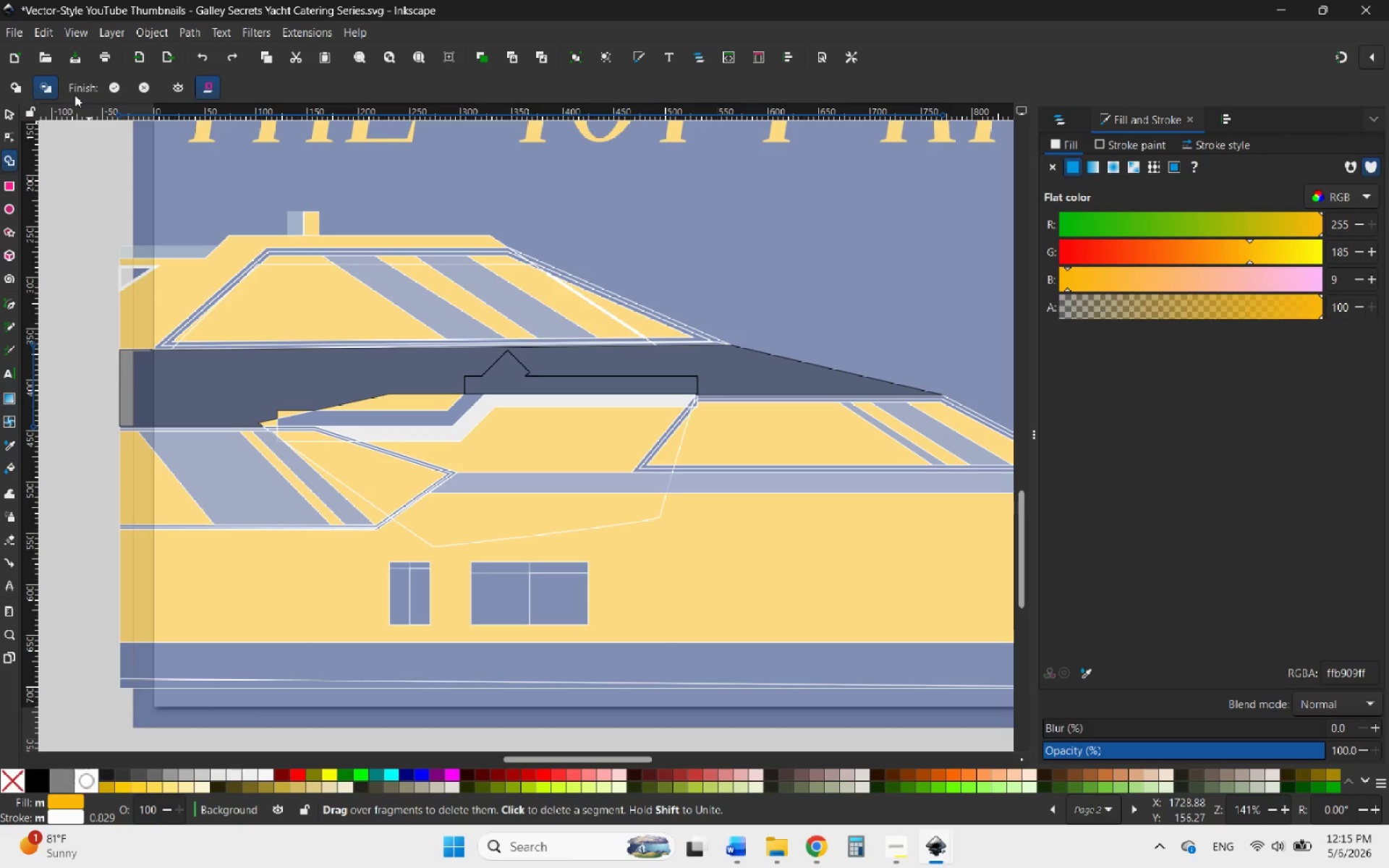 
left_click([22, 82])
 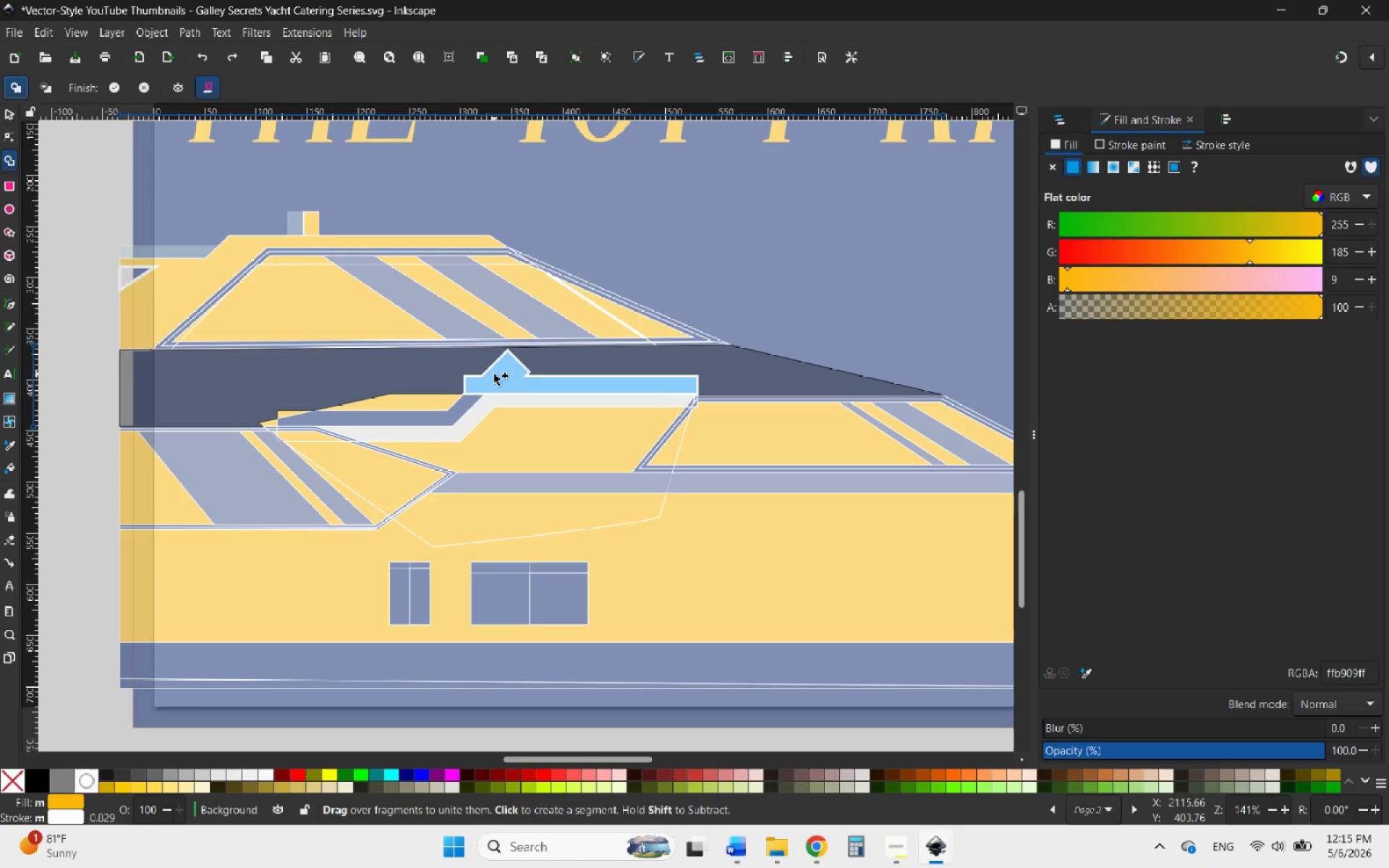 
left_click_drag(start_coordinate=[494, 374], to_coordinate=[453, 365])
 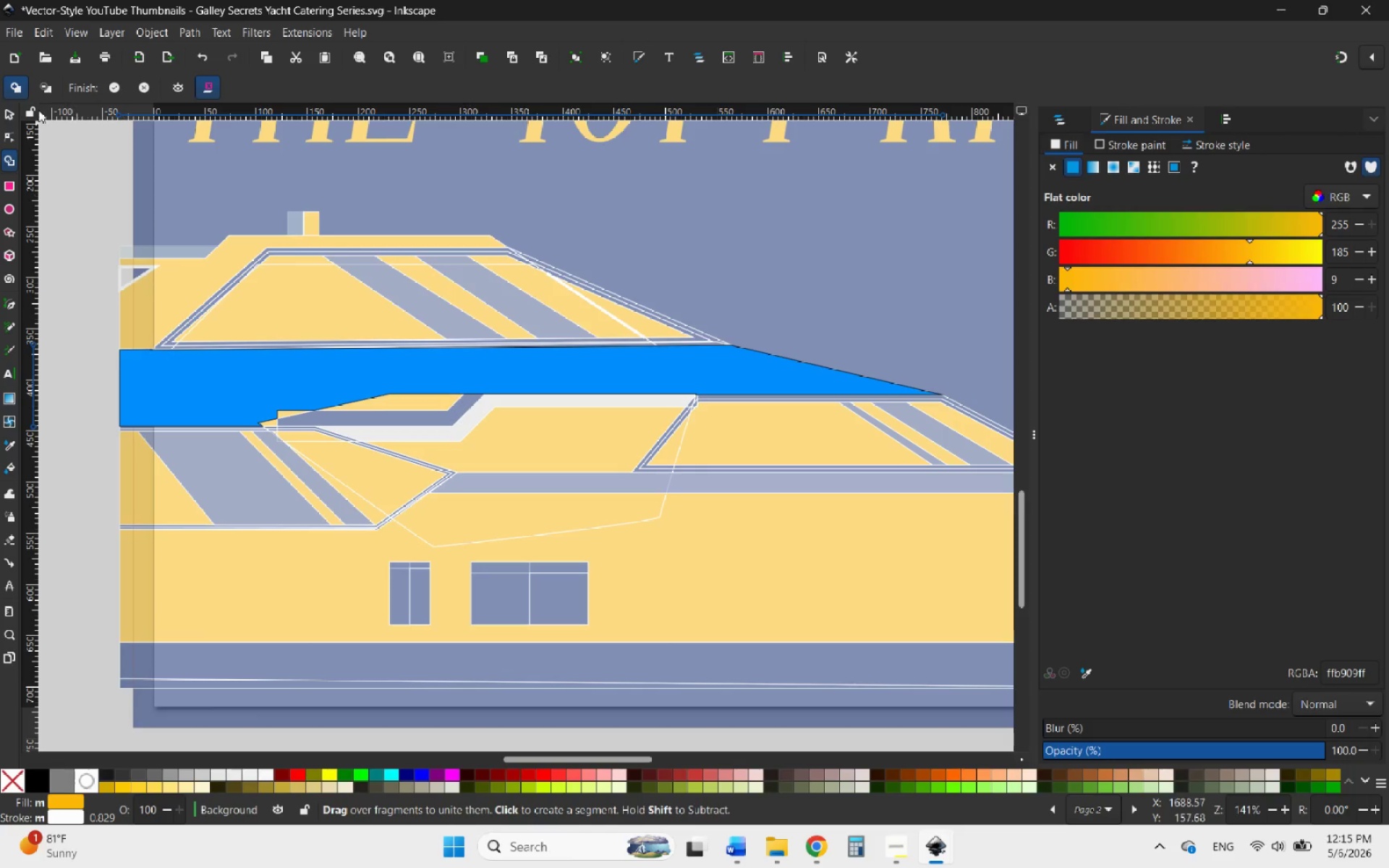 
left_click([7, 110])
 